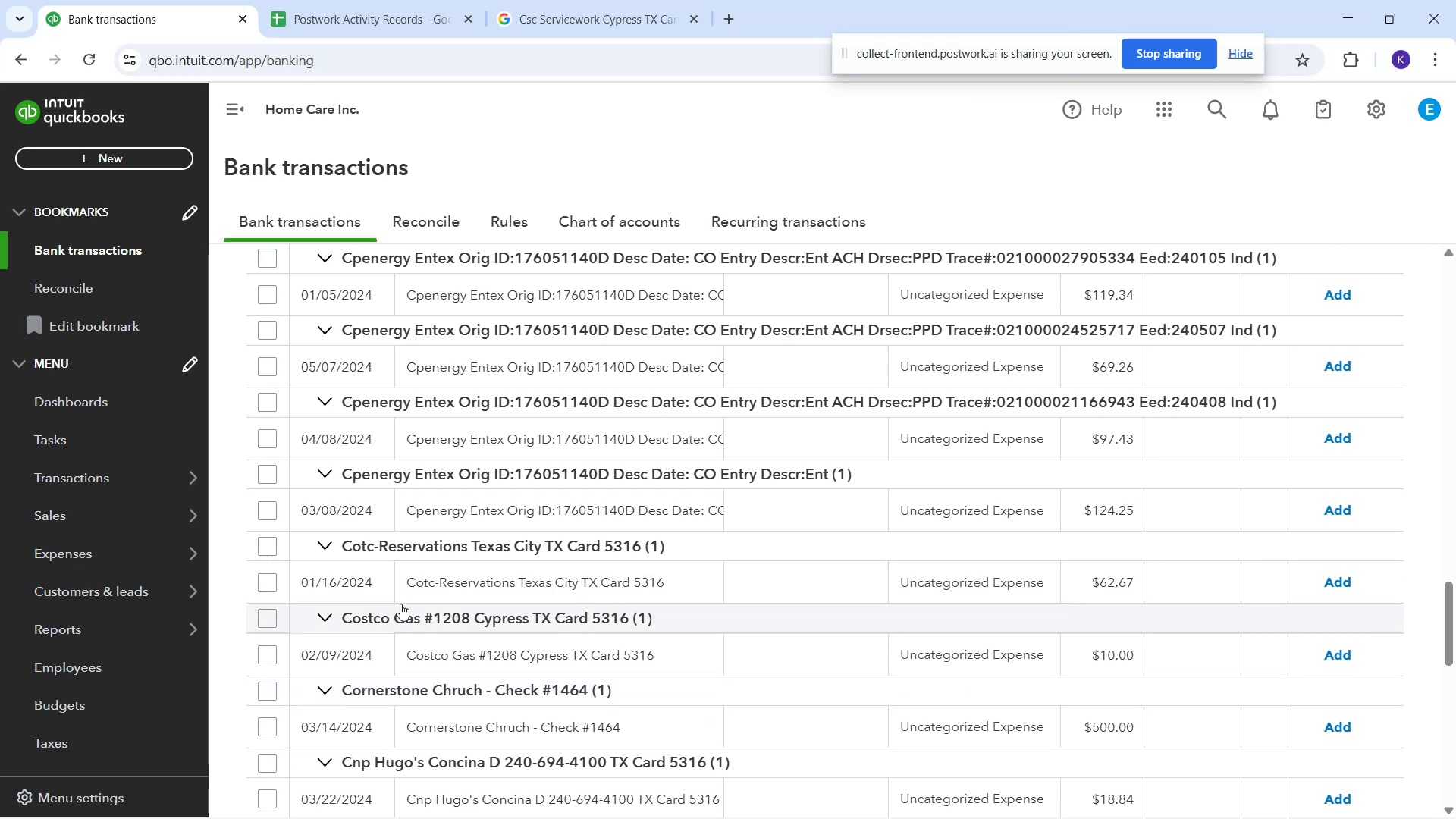 
left_click_drag(start_coordinate=[395, 595], to_coordinate=[706, 580])
 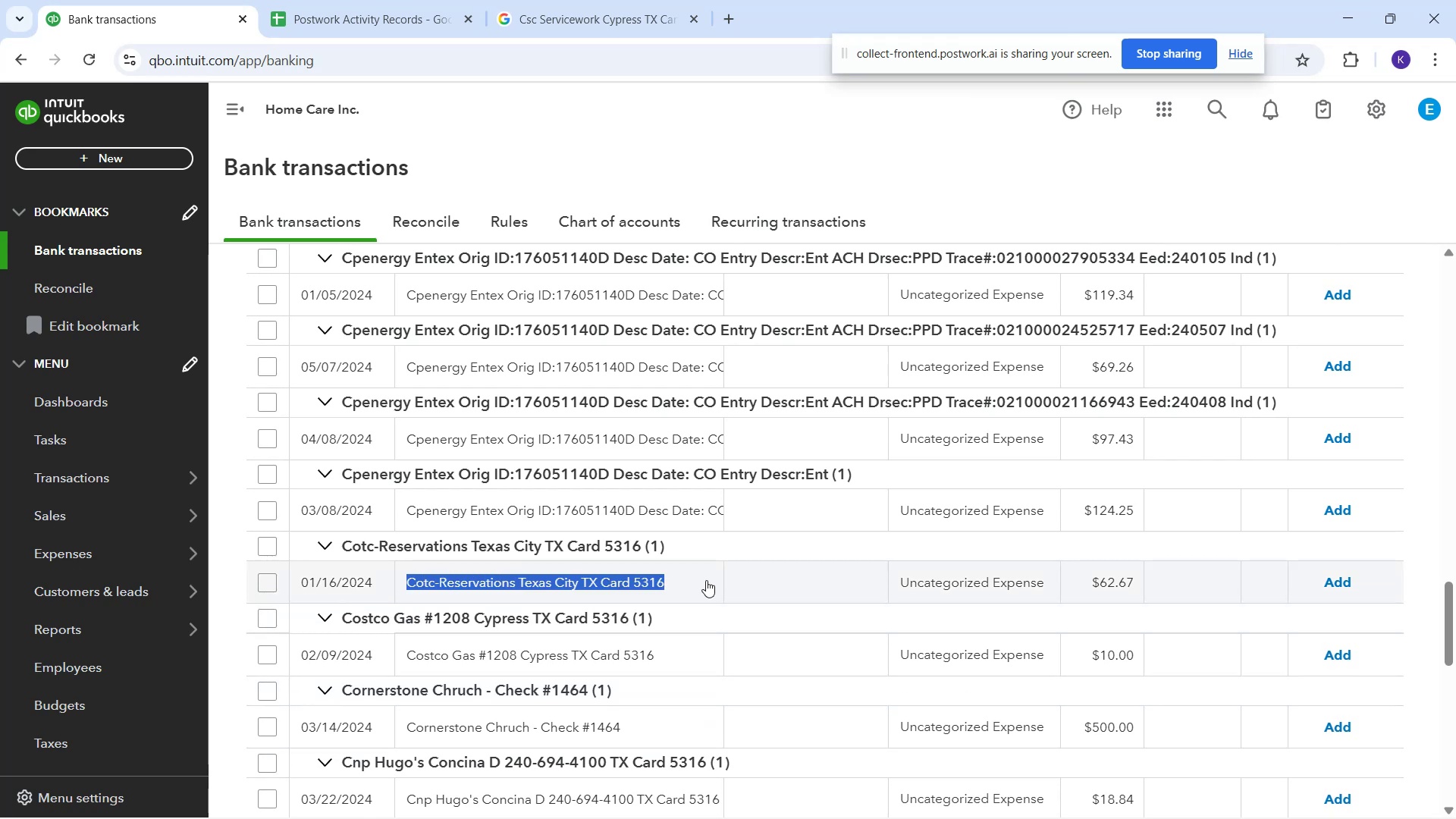 
key(Control+C)
 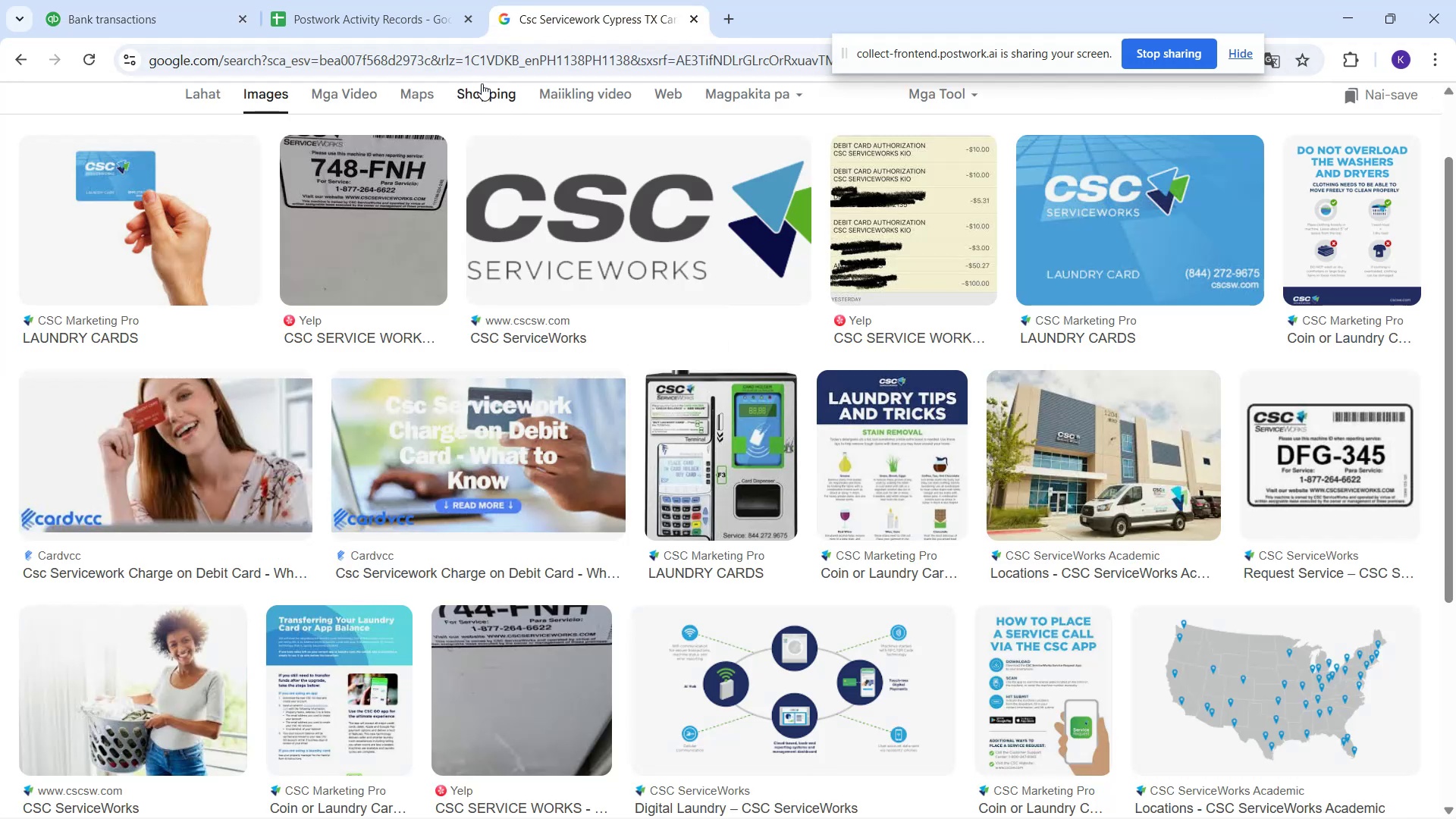 
scroll: coordinate [381, 197], scroll_direction: up, amount: 1.0
 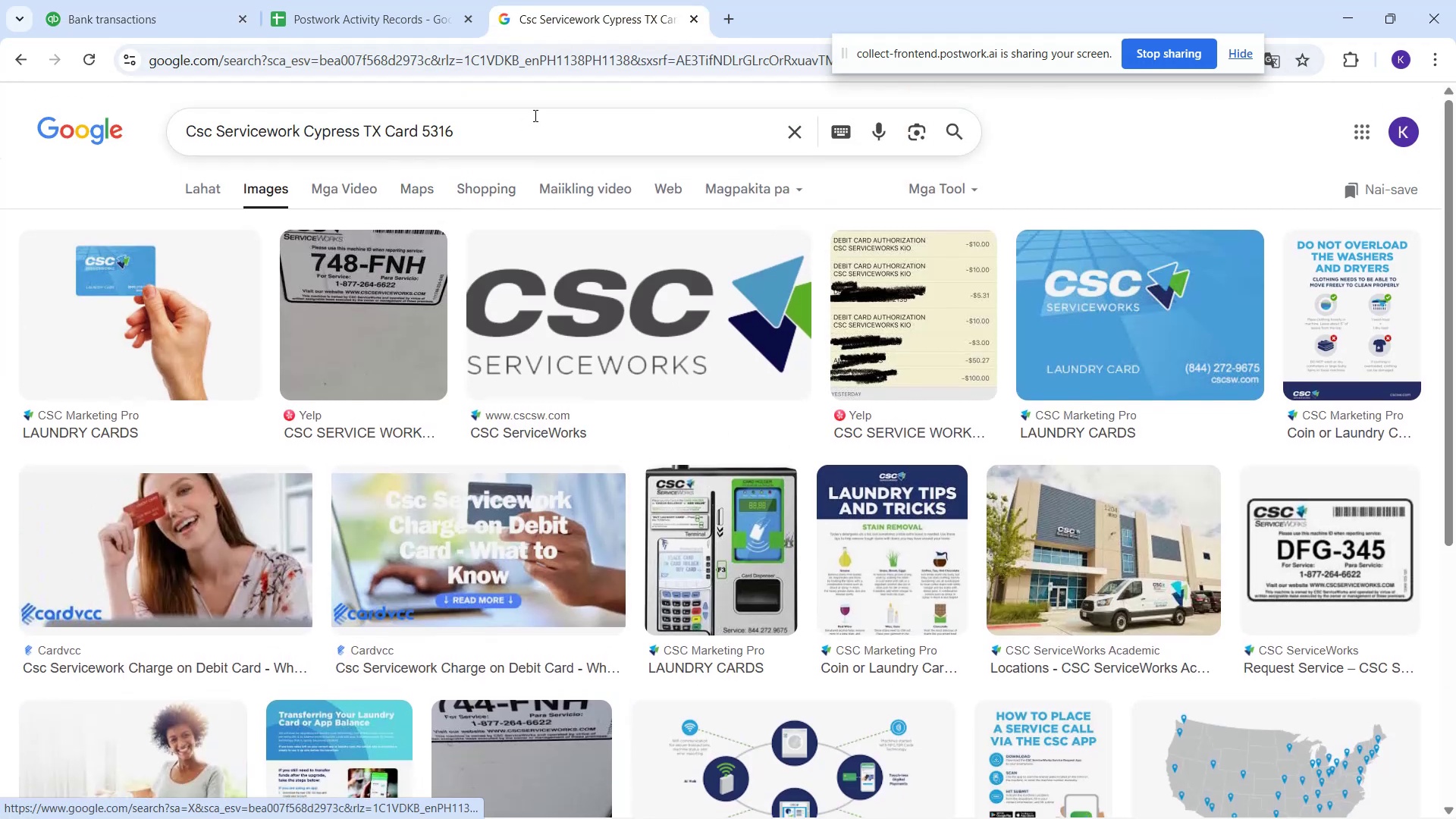 
left_click_drag(start_coordinate=[529, 118], to_coordinate=[155, 99])
 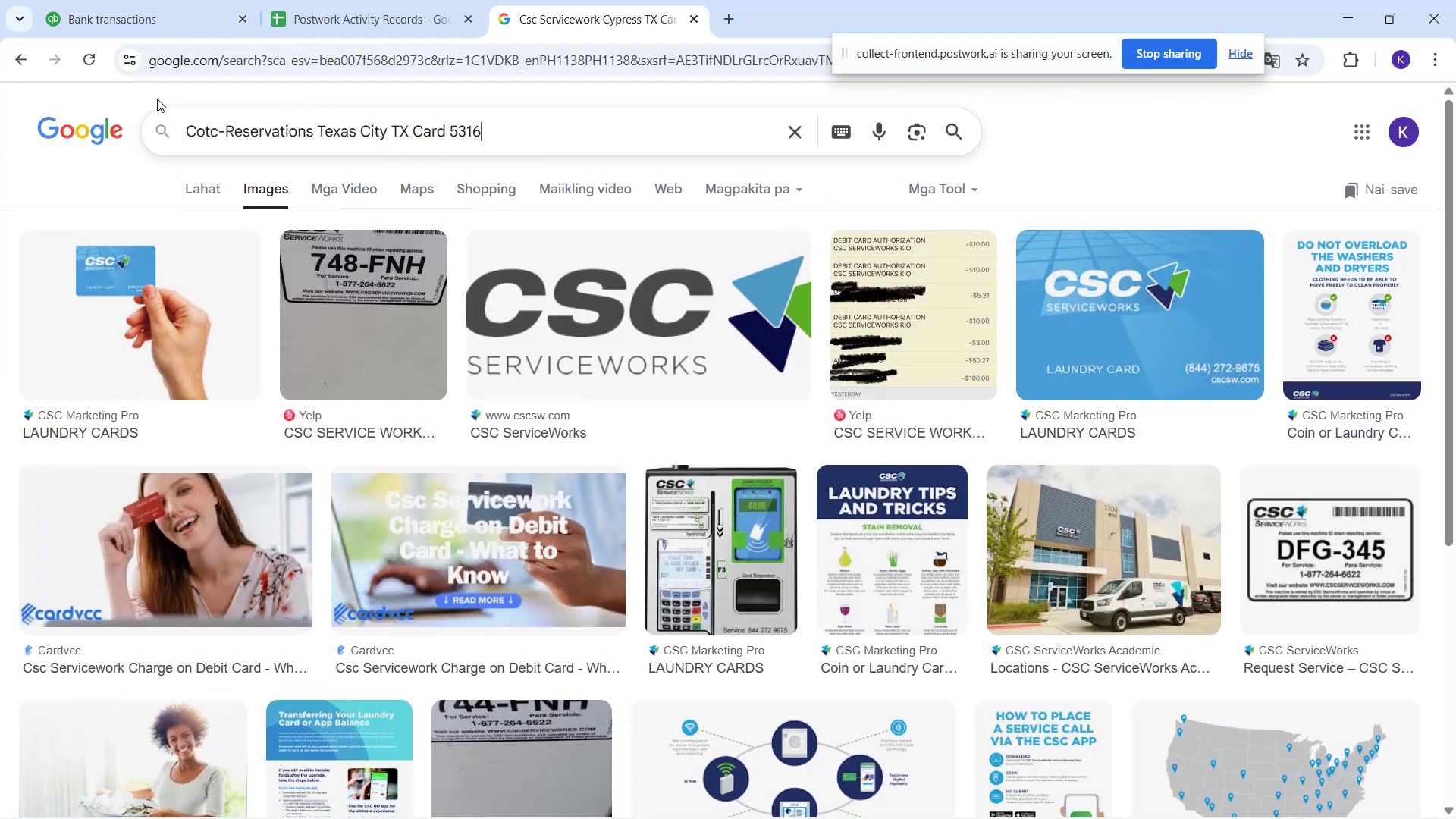 
key(Control+V)
 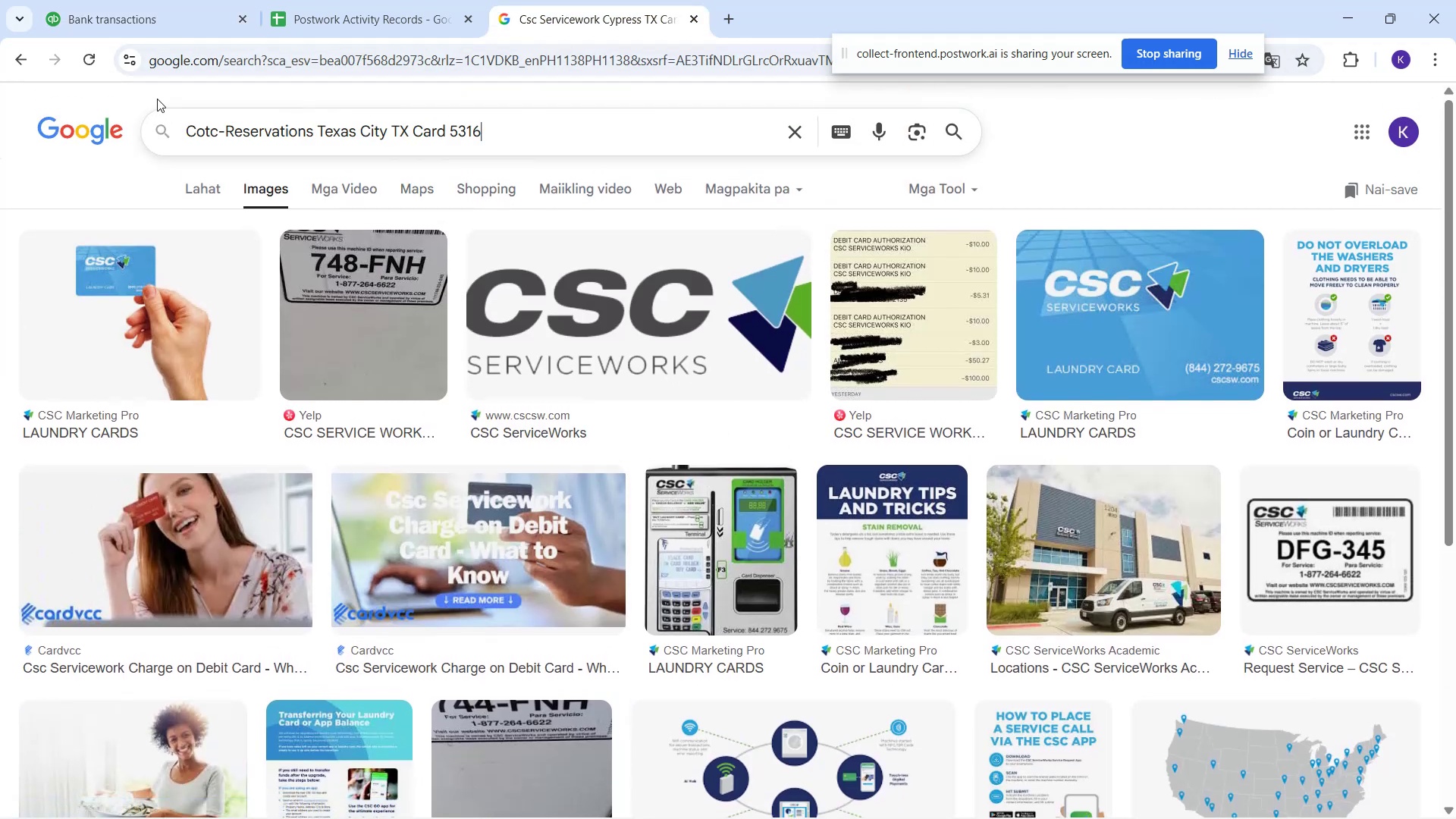 
key(Enter)
 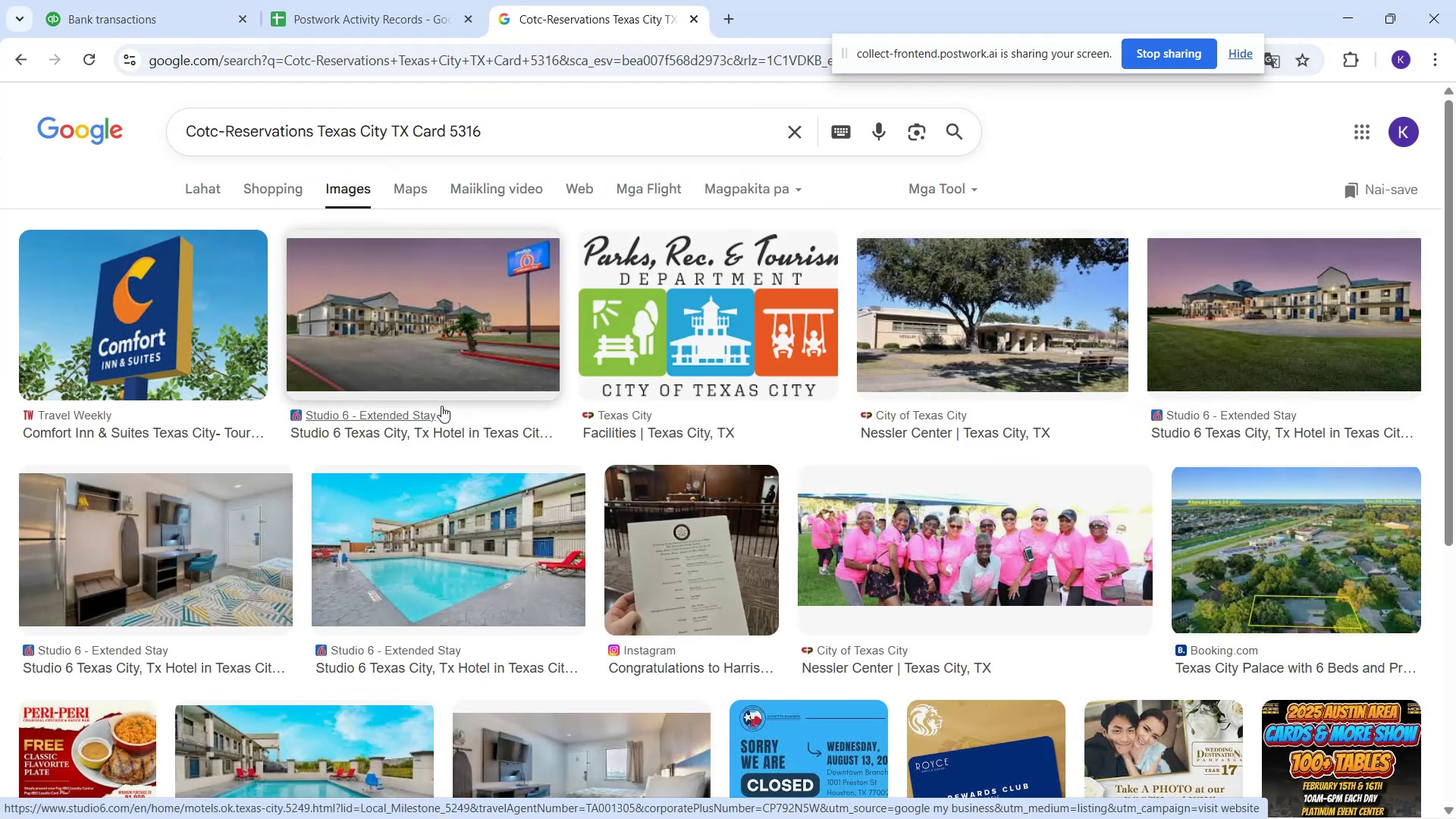 
wait(10.41)
 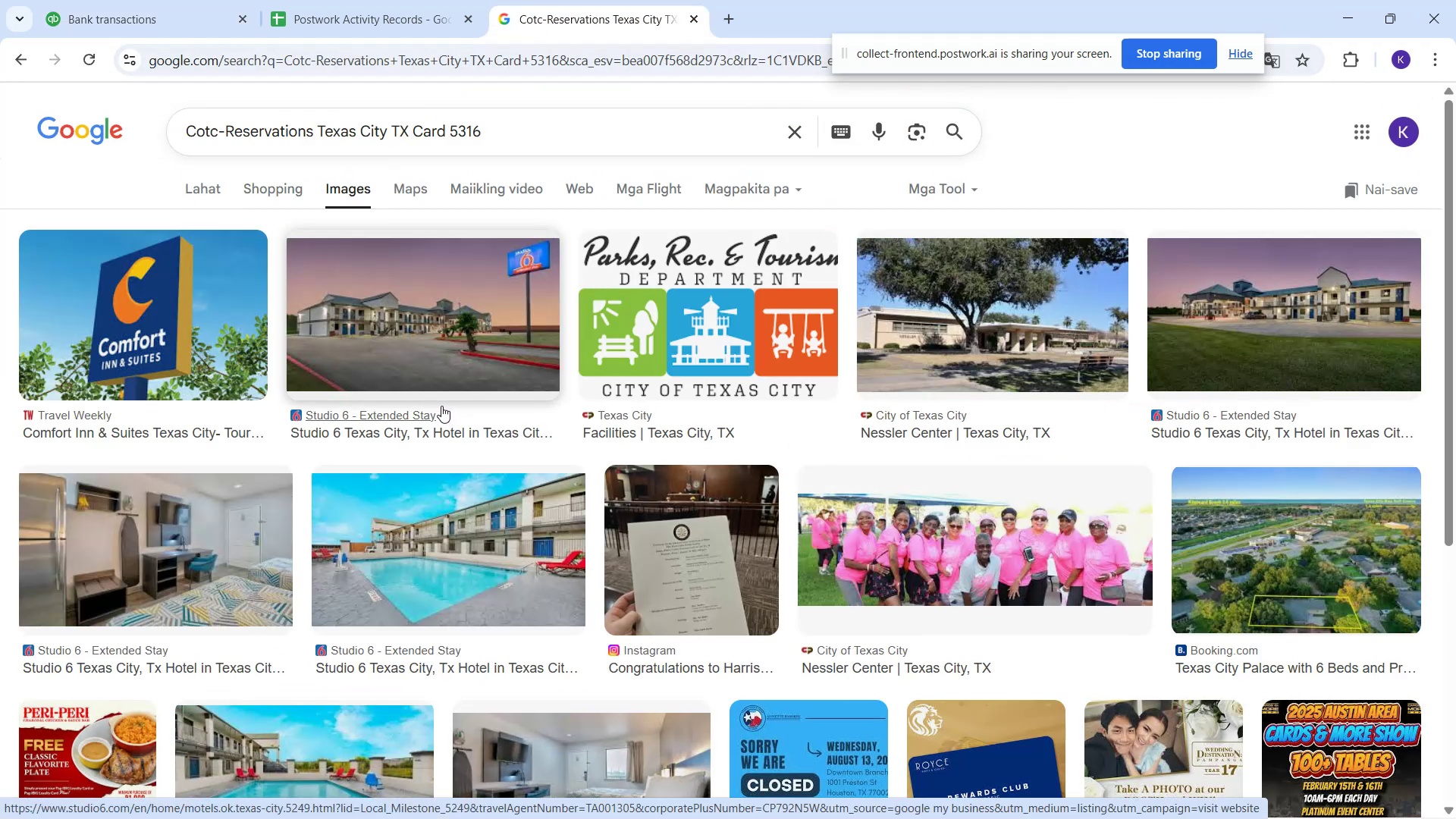 
left_click([186, 184])
 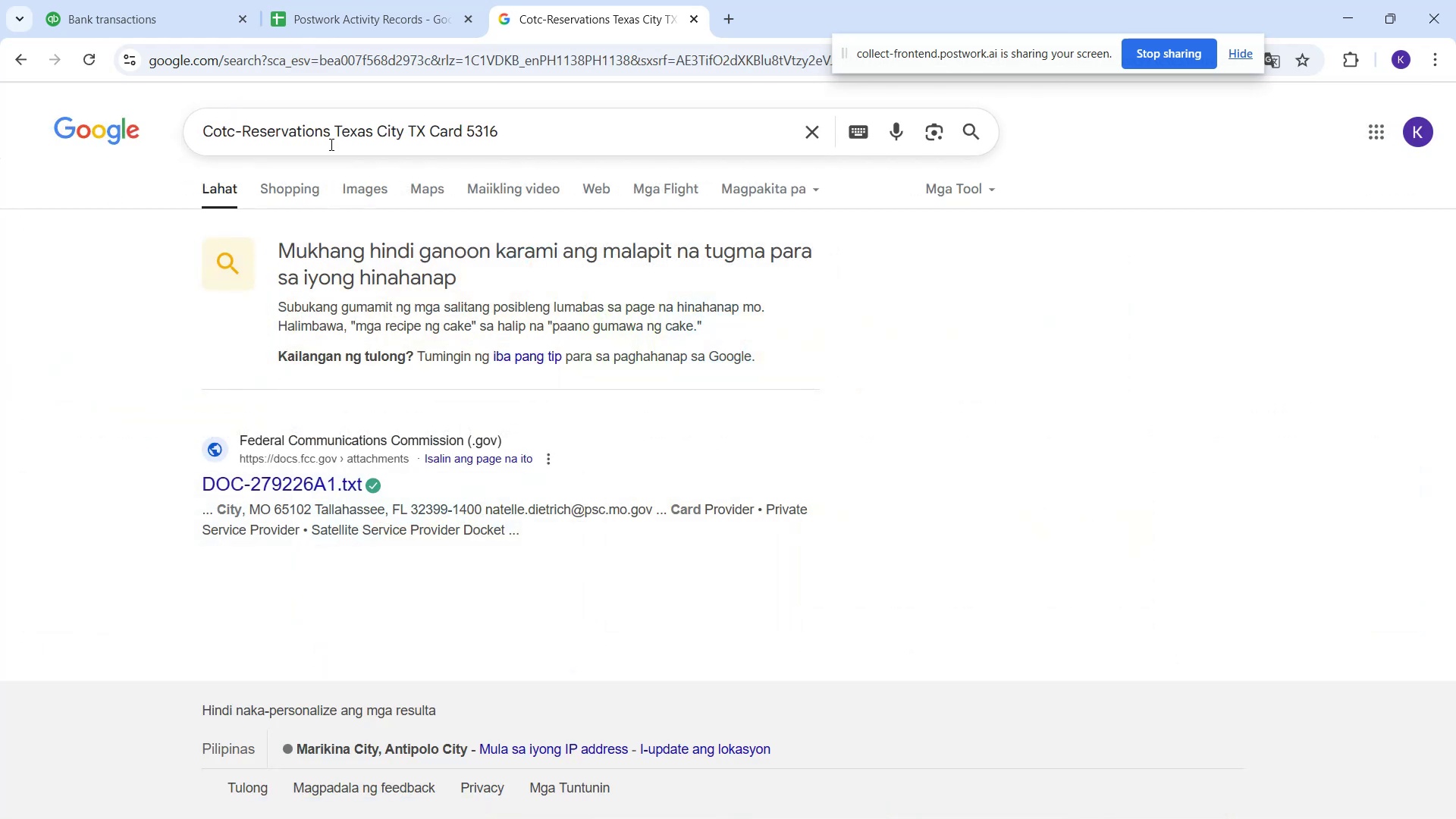 
wait(5.16)
 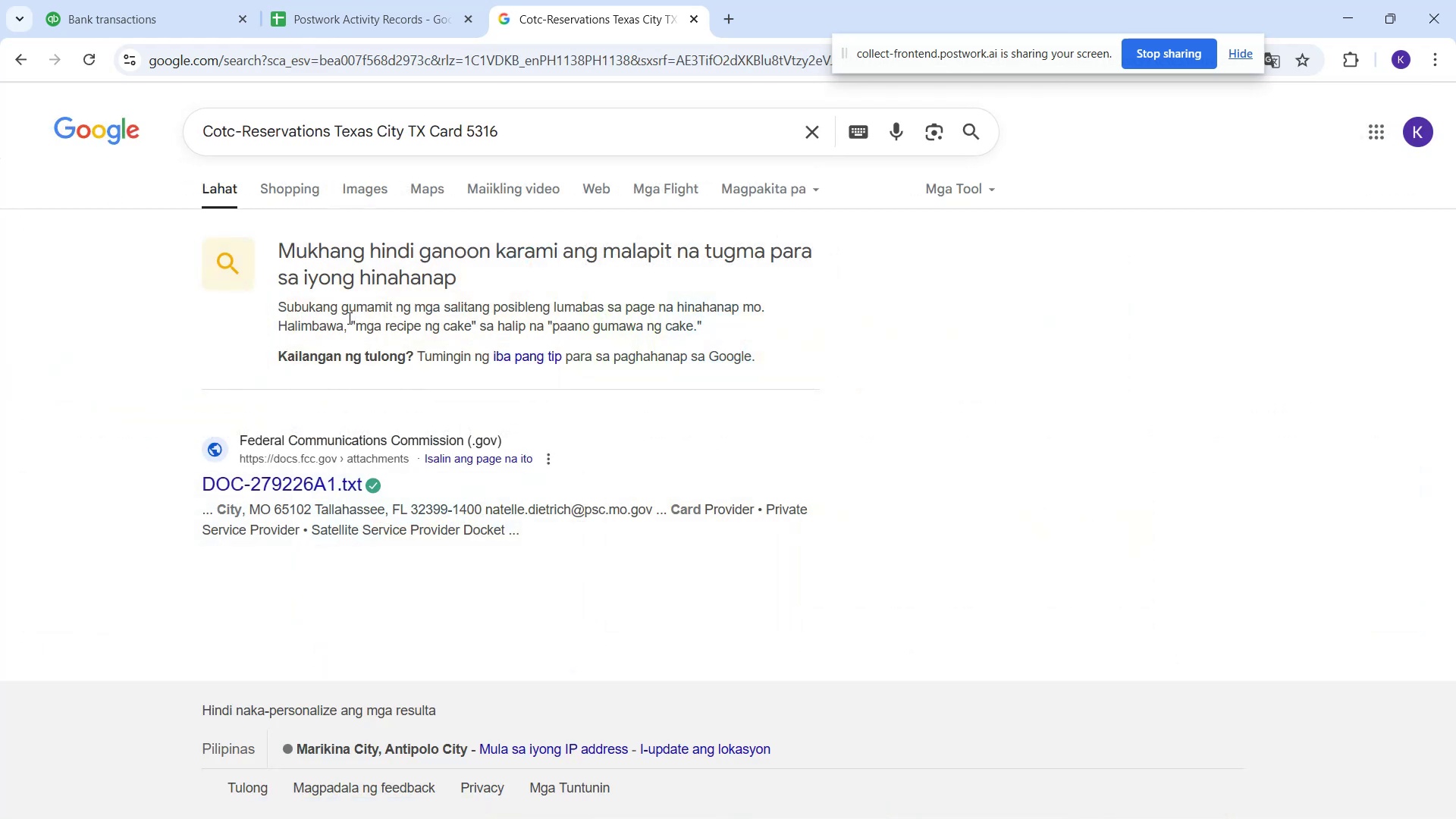 
left_click([136, 29])
 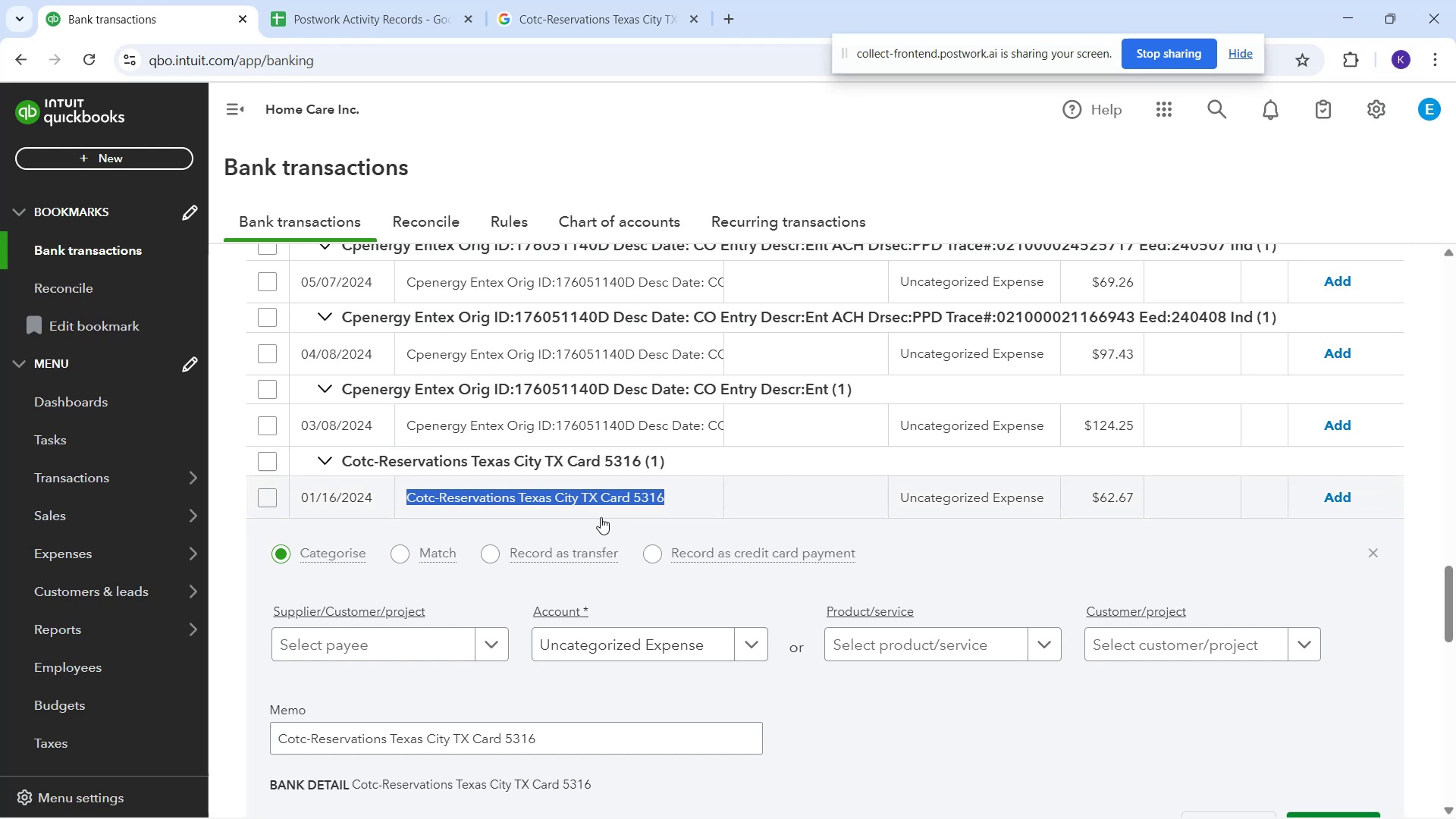 
scroll: coordinate [618, 481], scroll_direction: down, amount: 3.0
 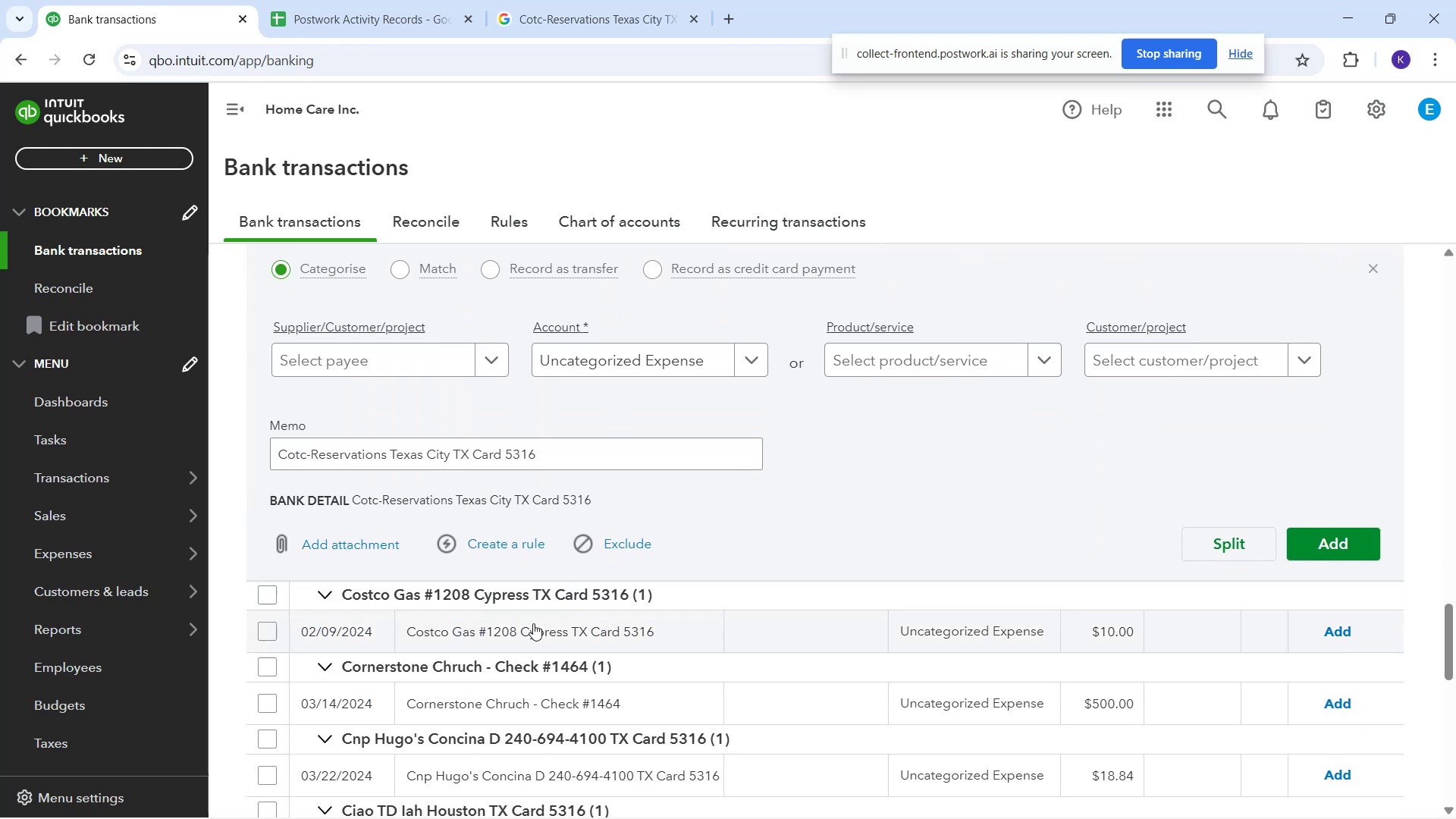 
left_click([488, 642])
 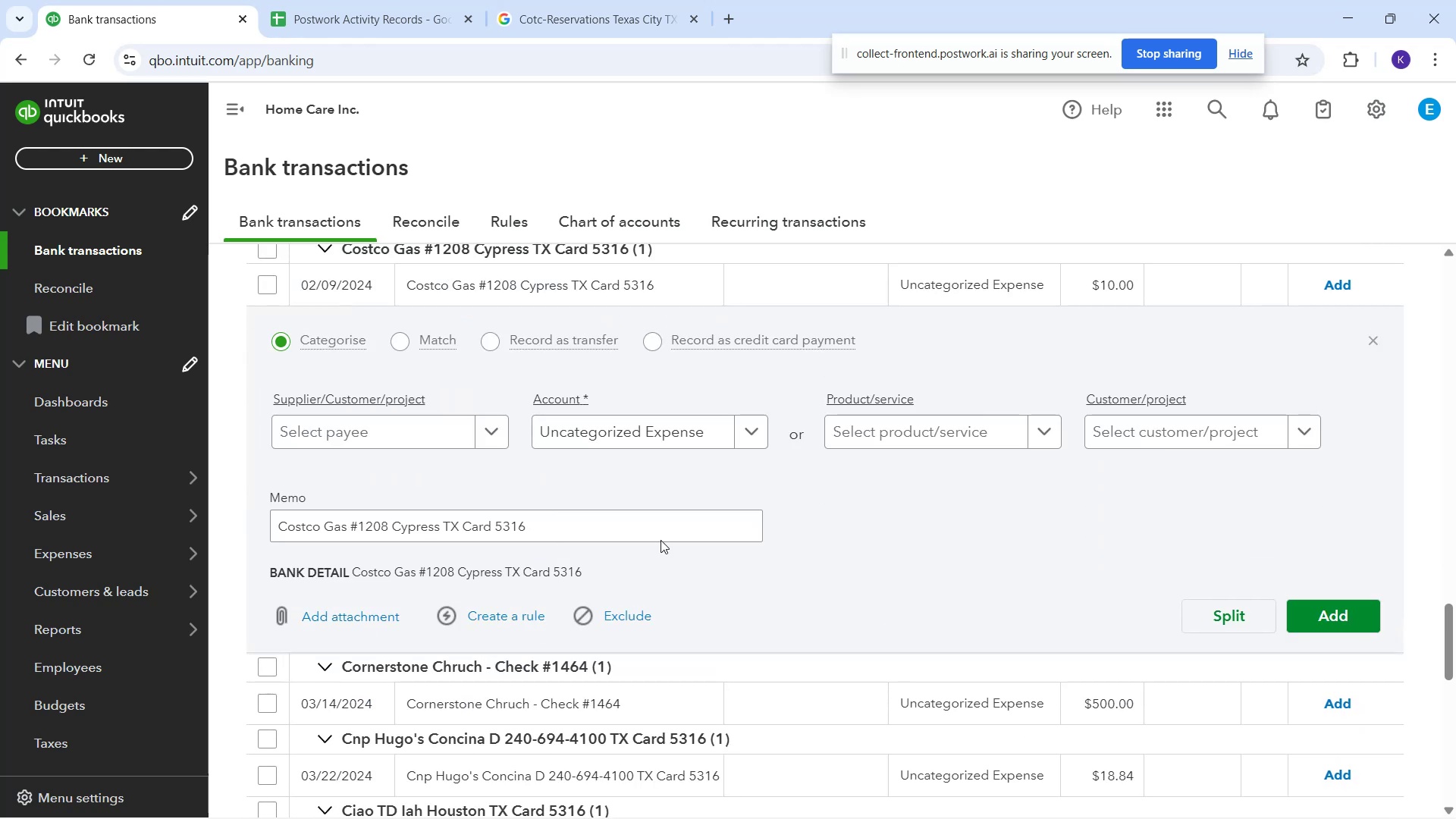 
left_click([678, 441])
 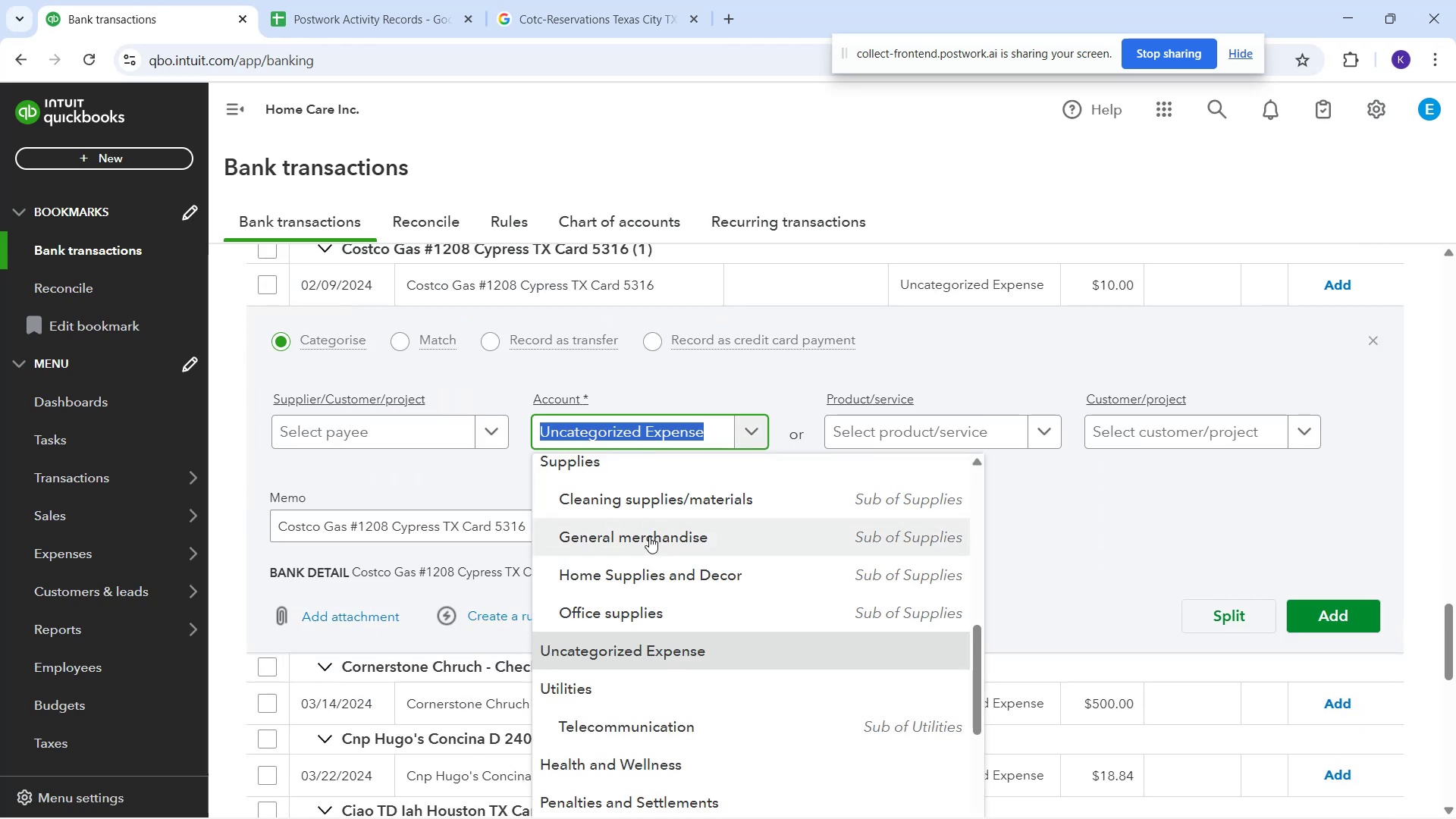 
scroll: coordinate [609, 542], scroll_direction: up, amount: 6.0
 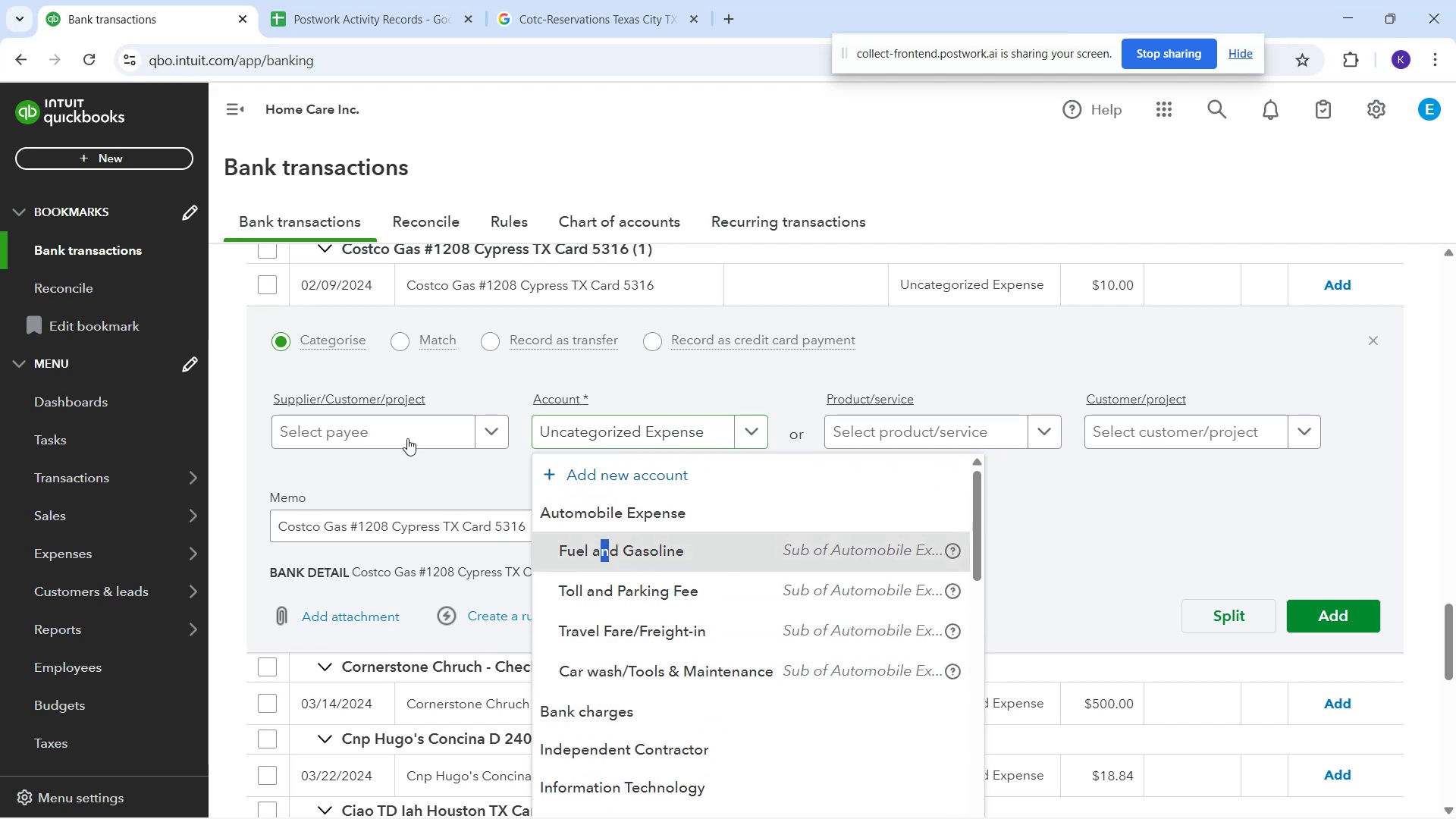 
left_click([386, 426])
 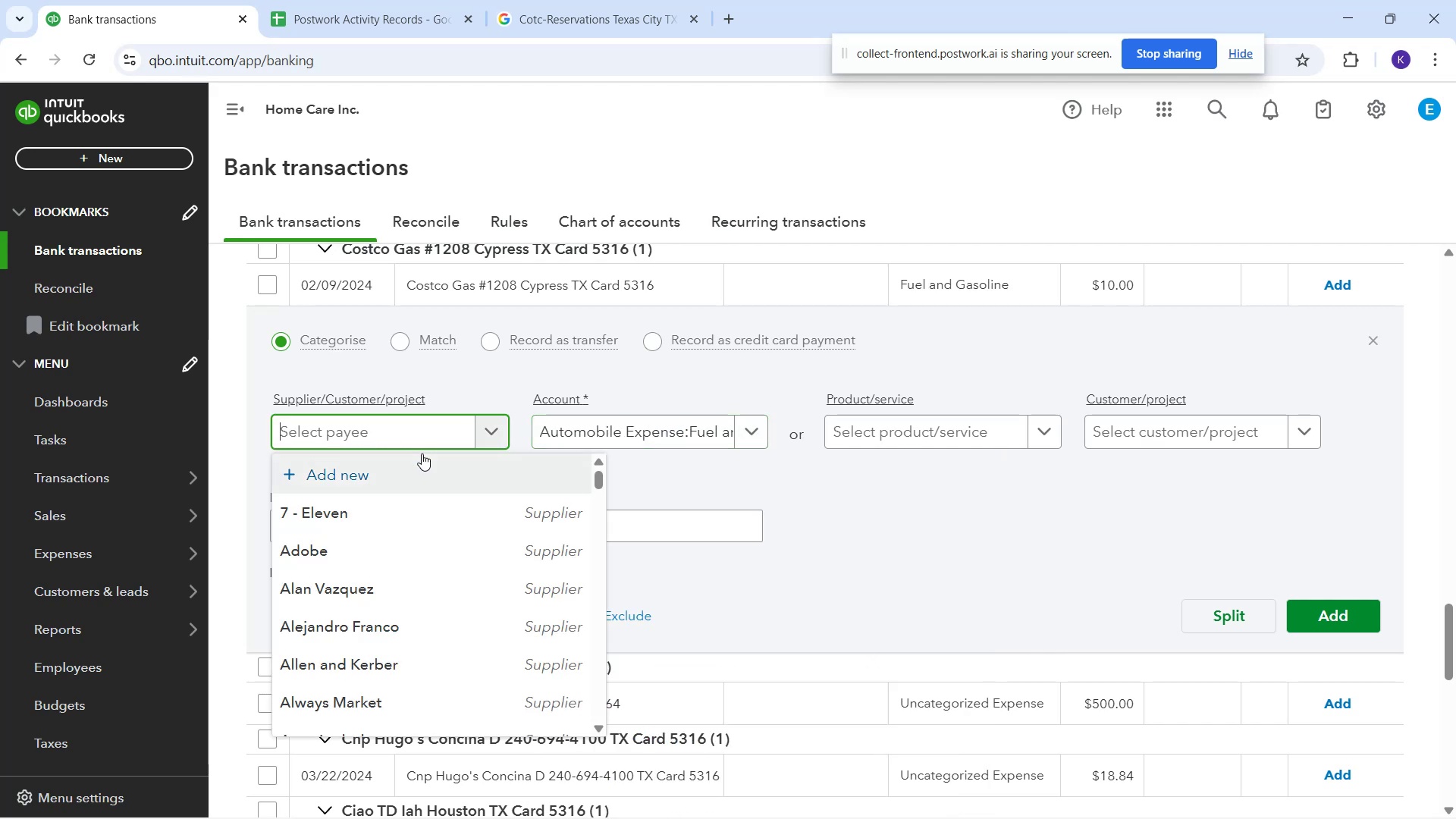 
type(Costco Gas)
 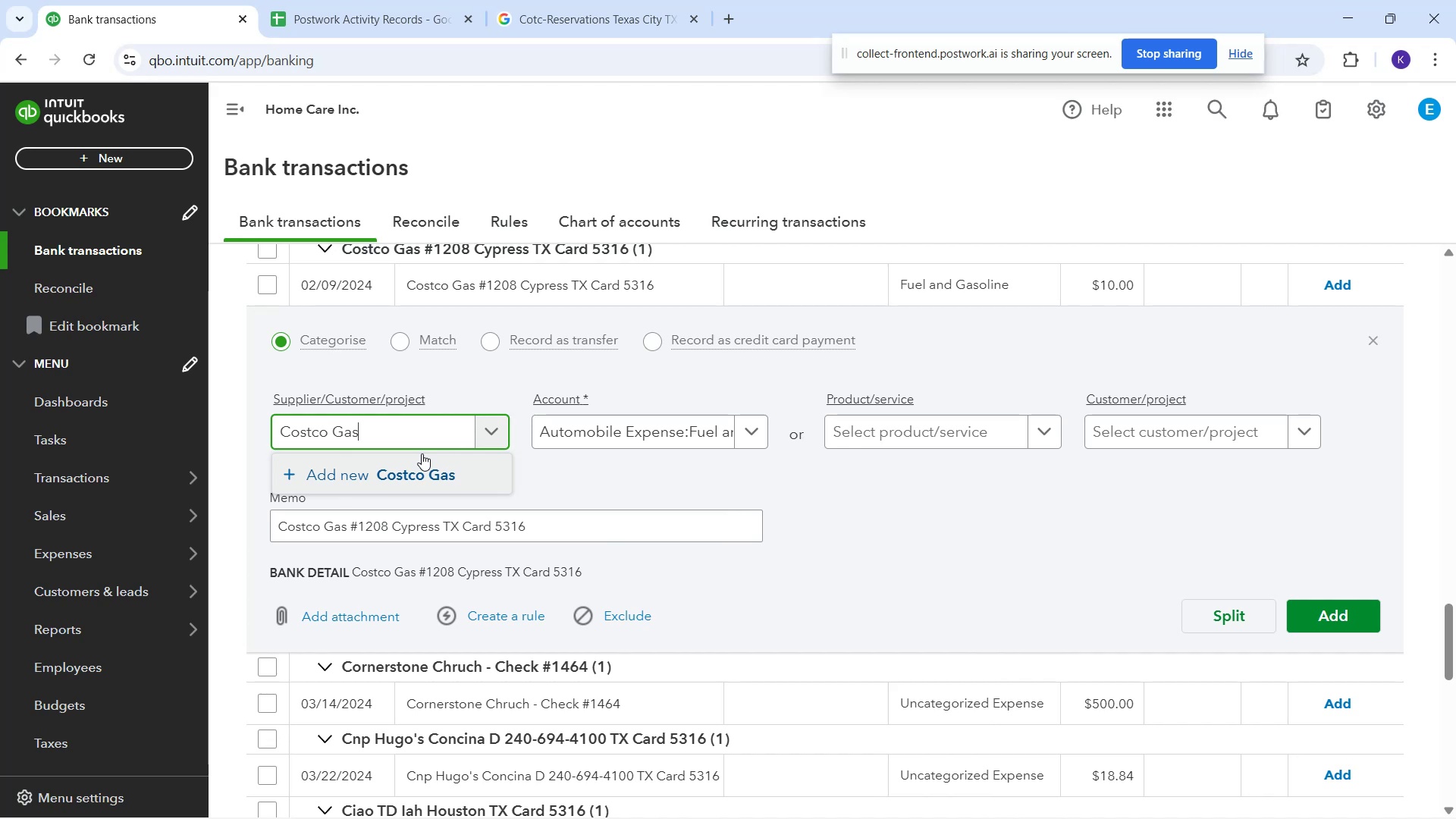 
left_click([419, 488])
 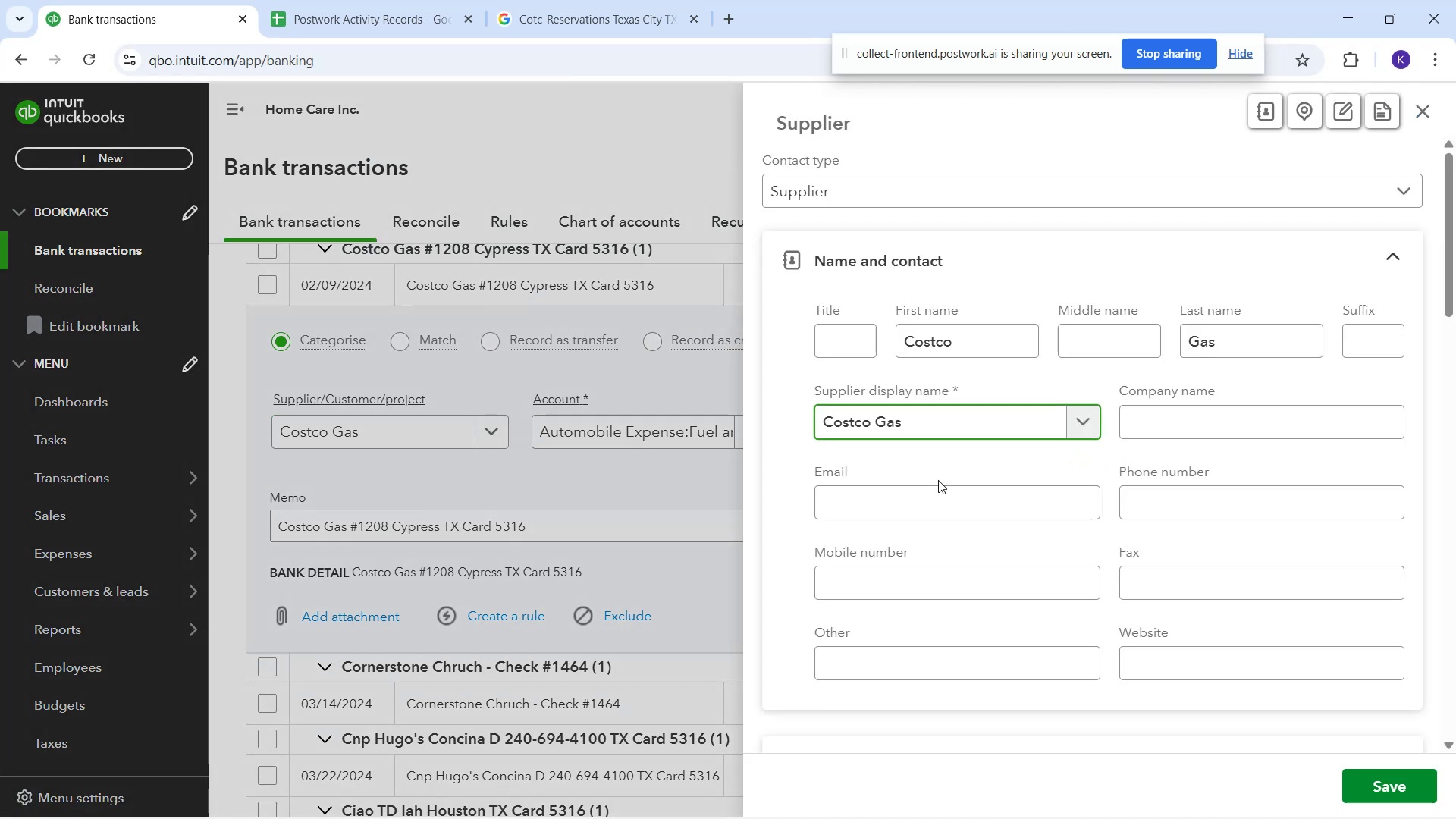 
wait(5.73)
 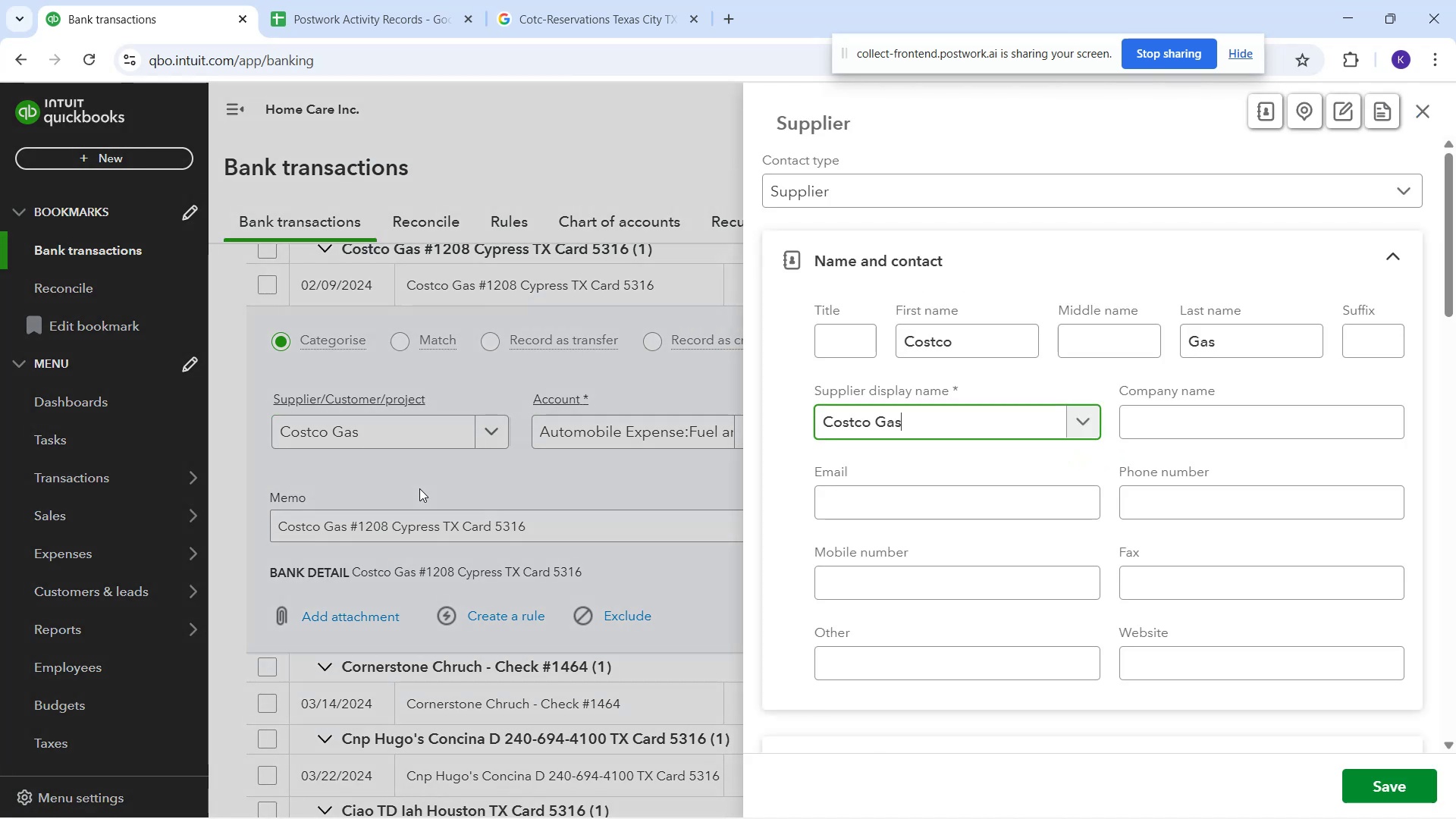 
left_click([1350, 786])
 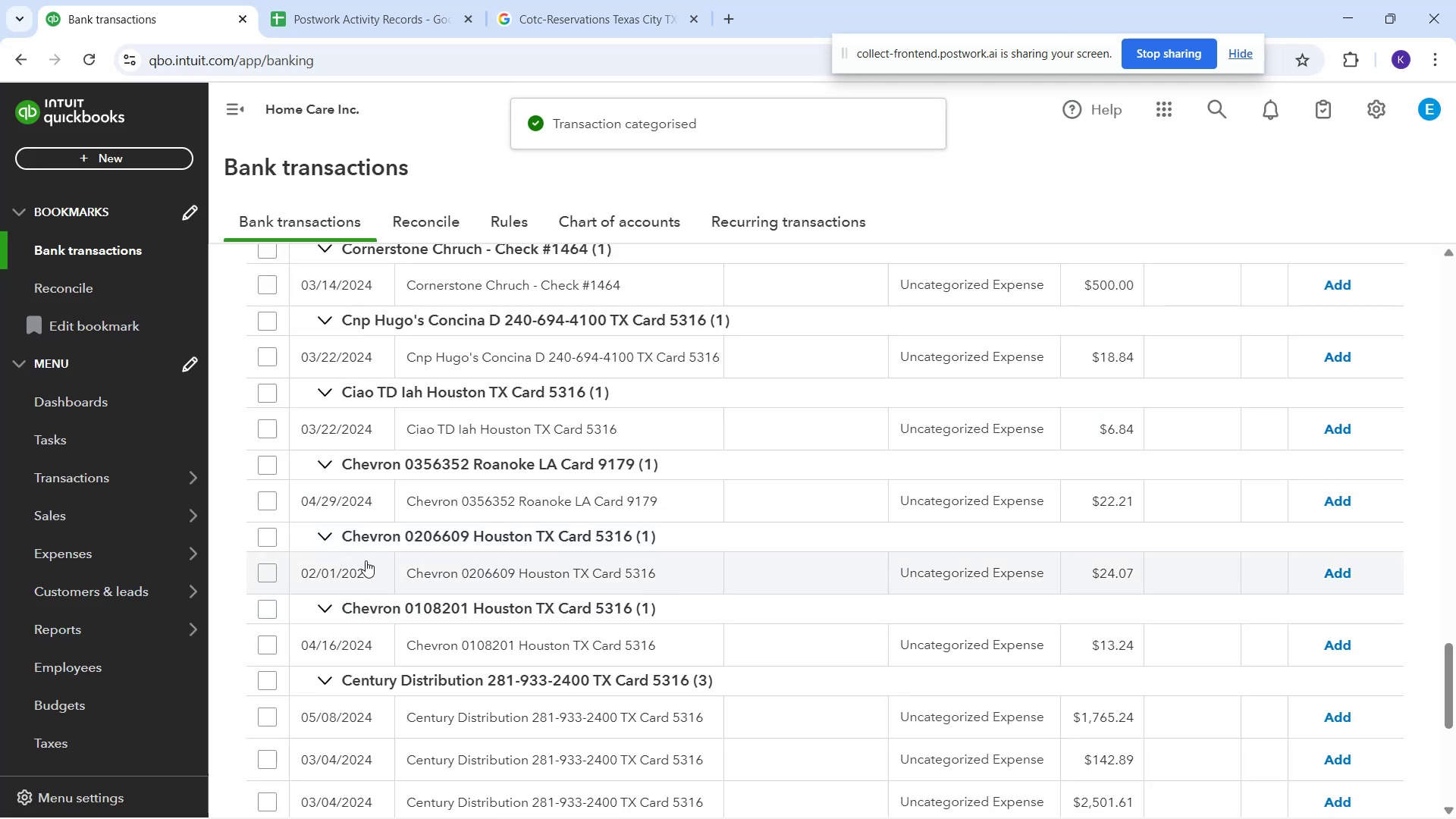 
wait(59.02)
 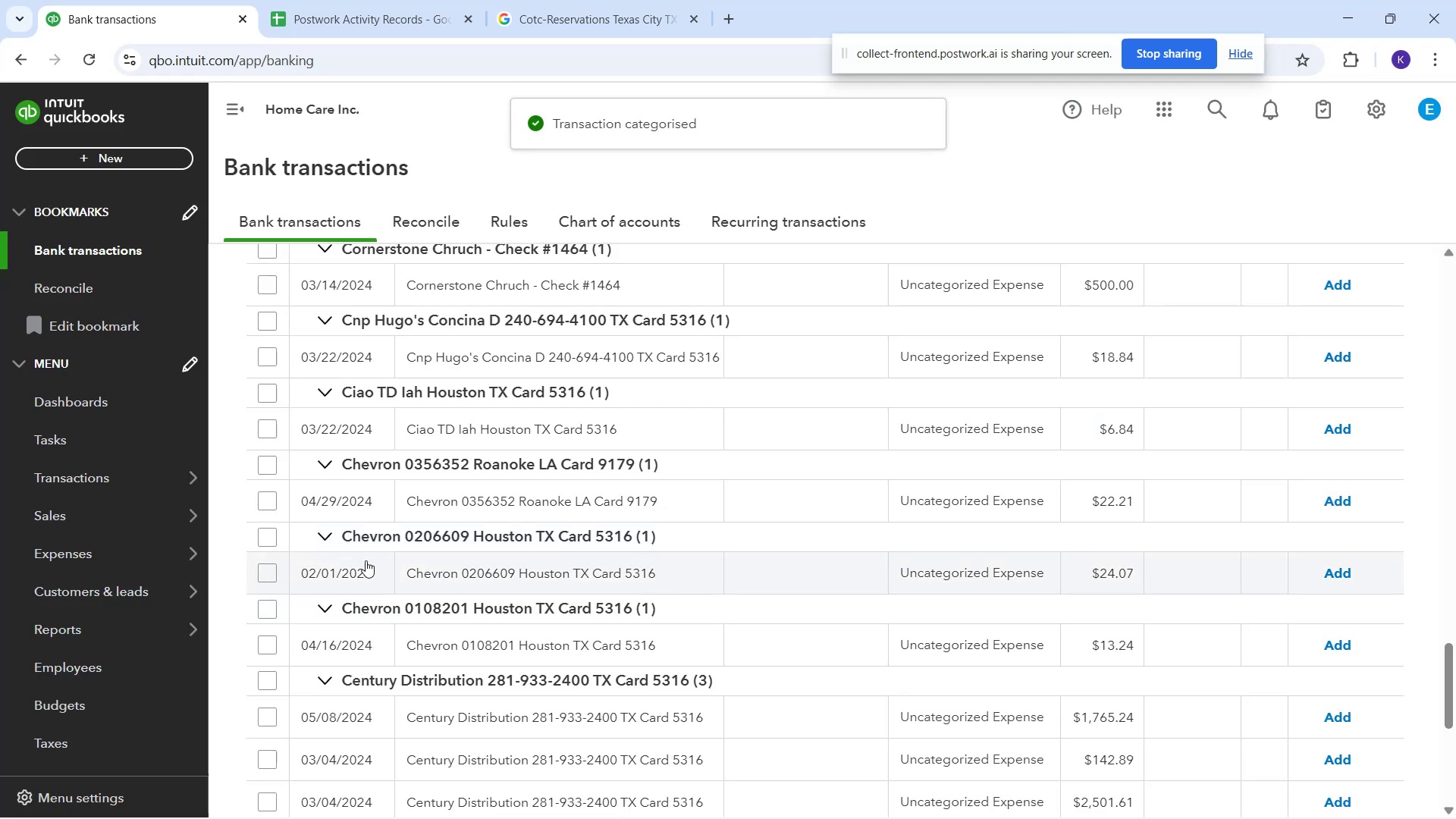 
left_click_drag(start_coordinate=[407, 366], to_coordinate=[752, 365])
 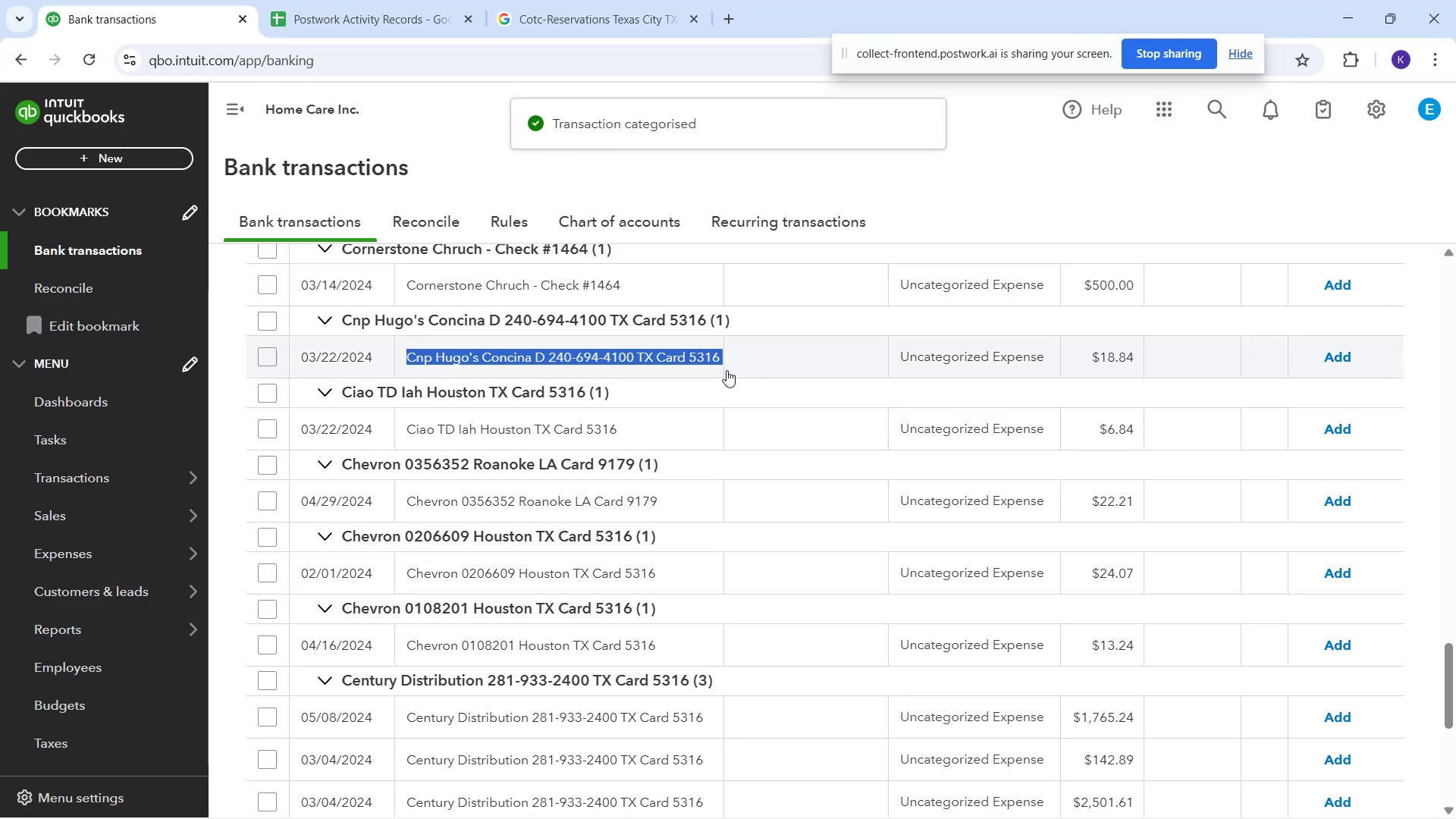 
key(Control+C)
 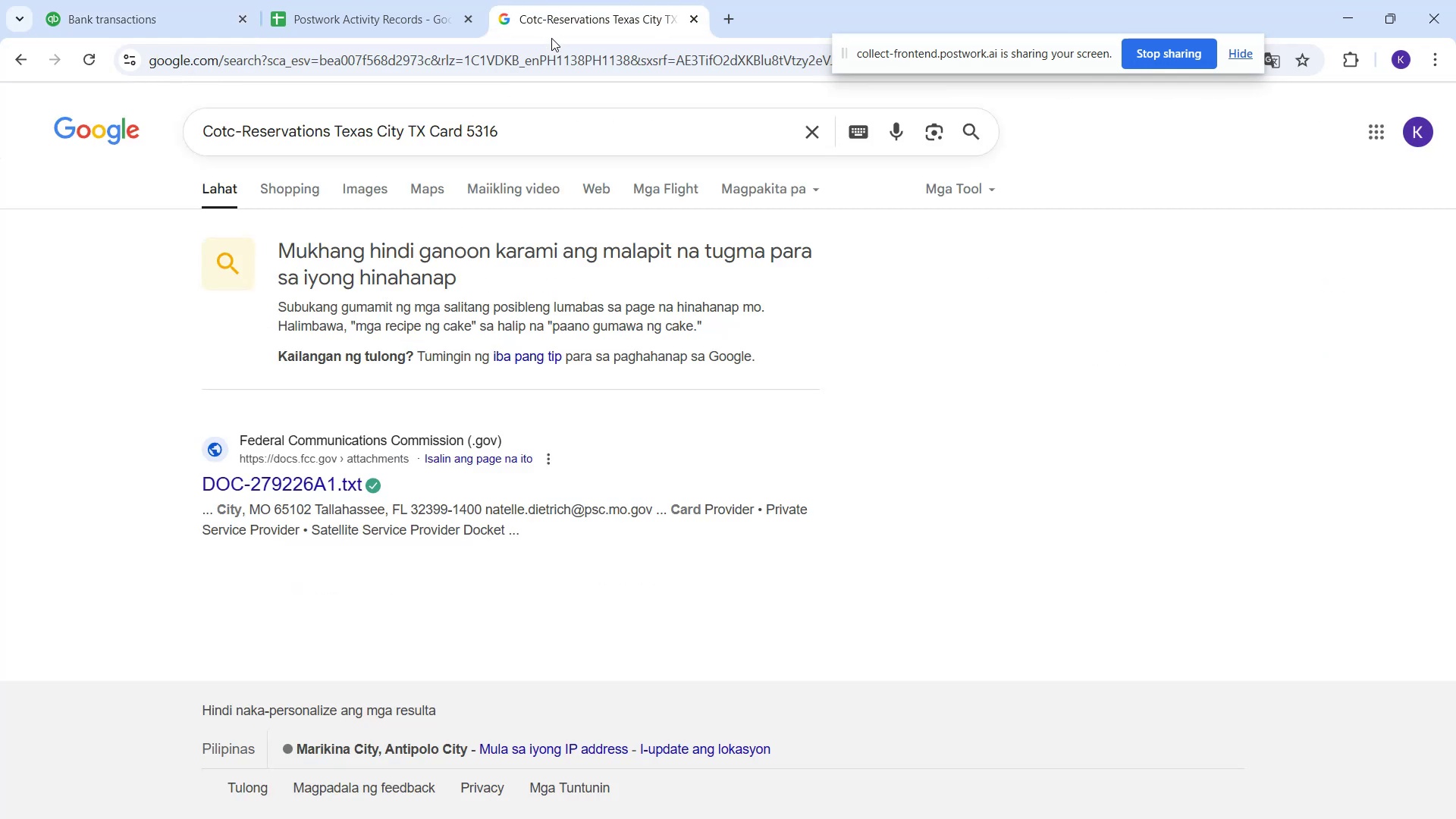 
left_click_drag(start_coordinate=[520, 143], to_coordinate=[0, 211])
 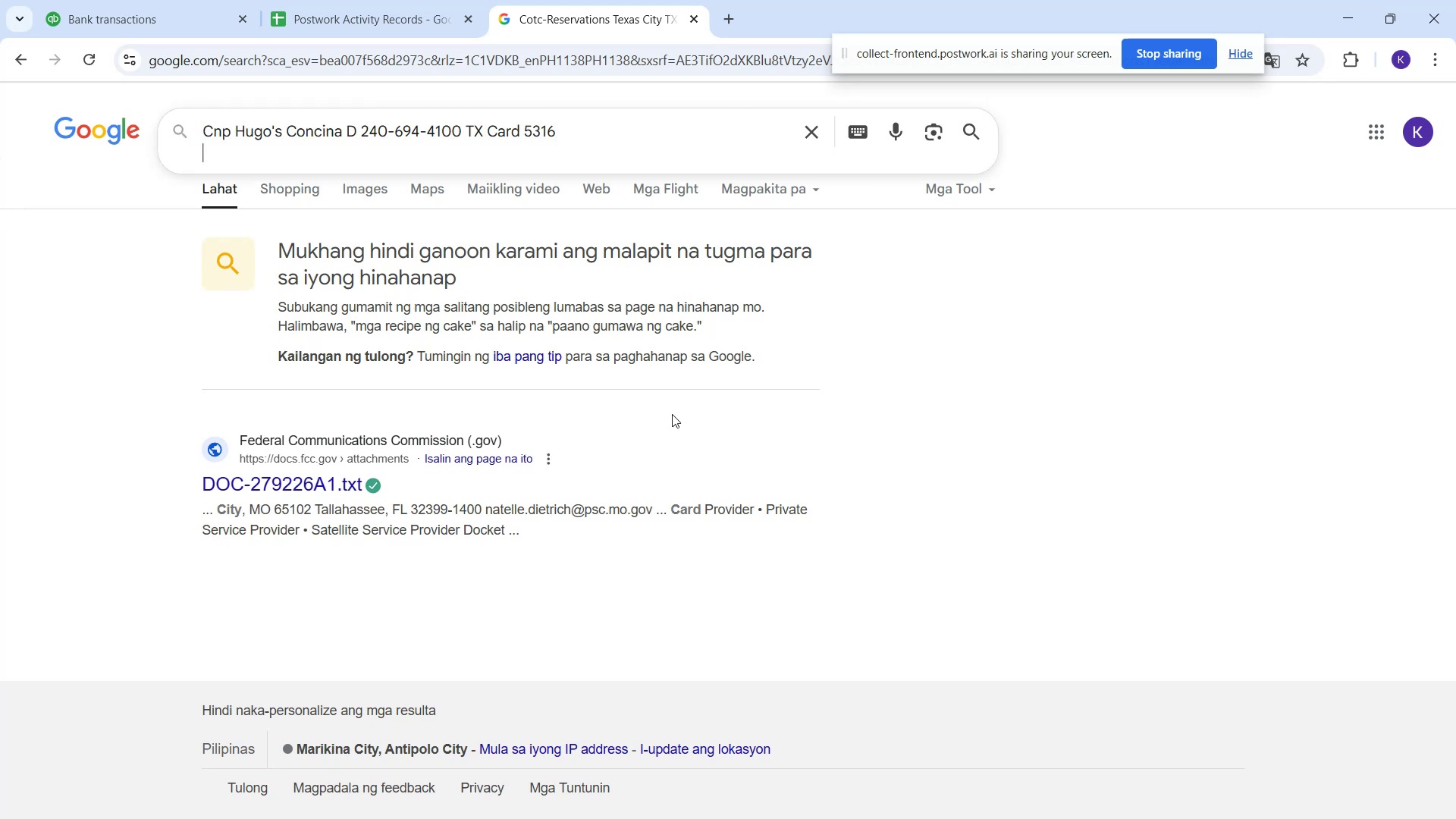 
key(Control+ControlLeft)
 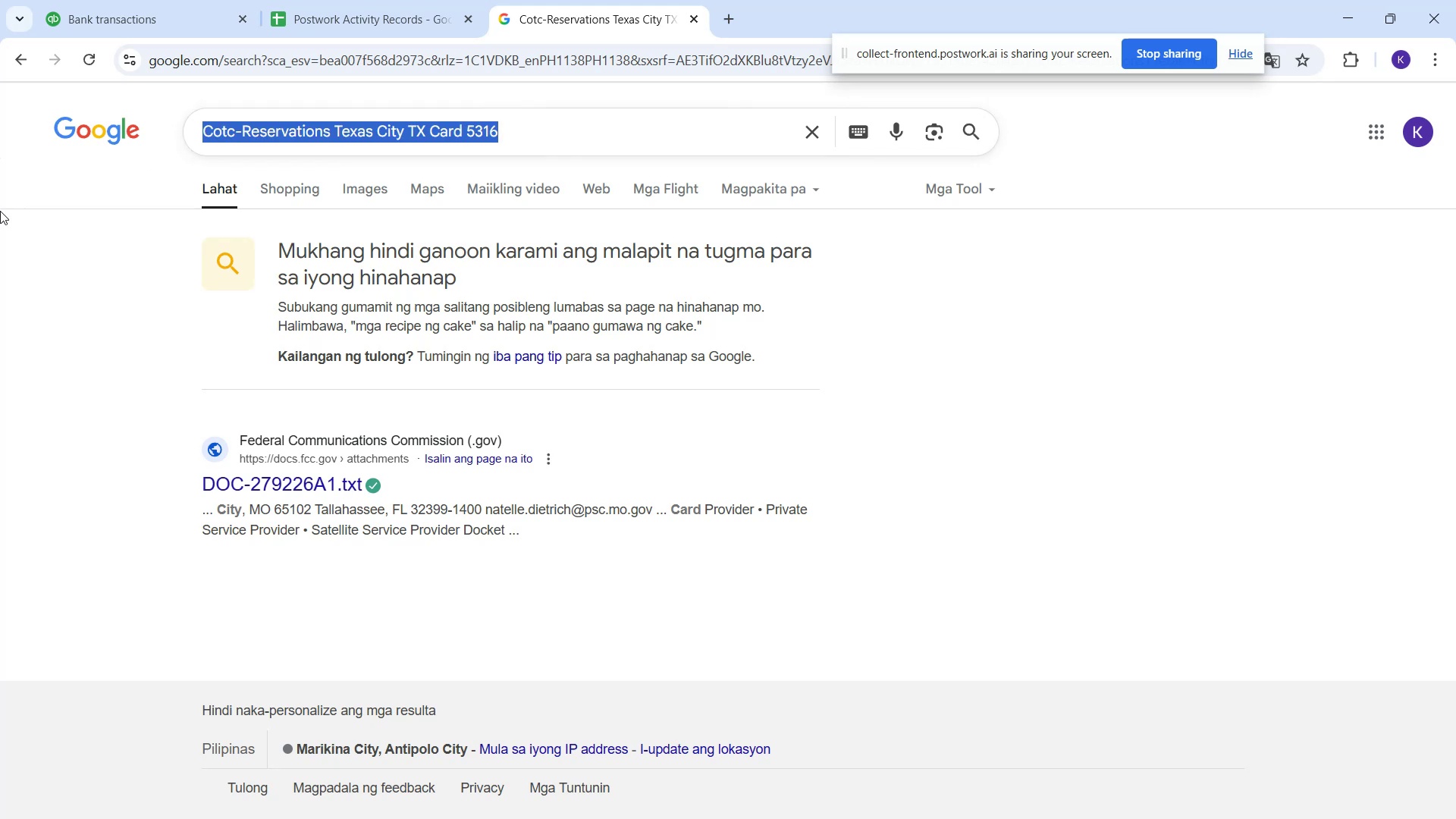 
key(Control+V)
 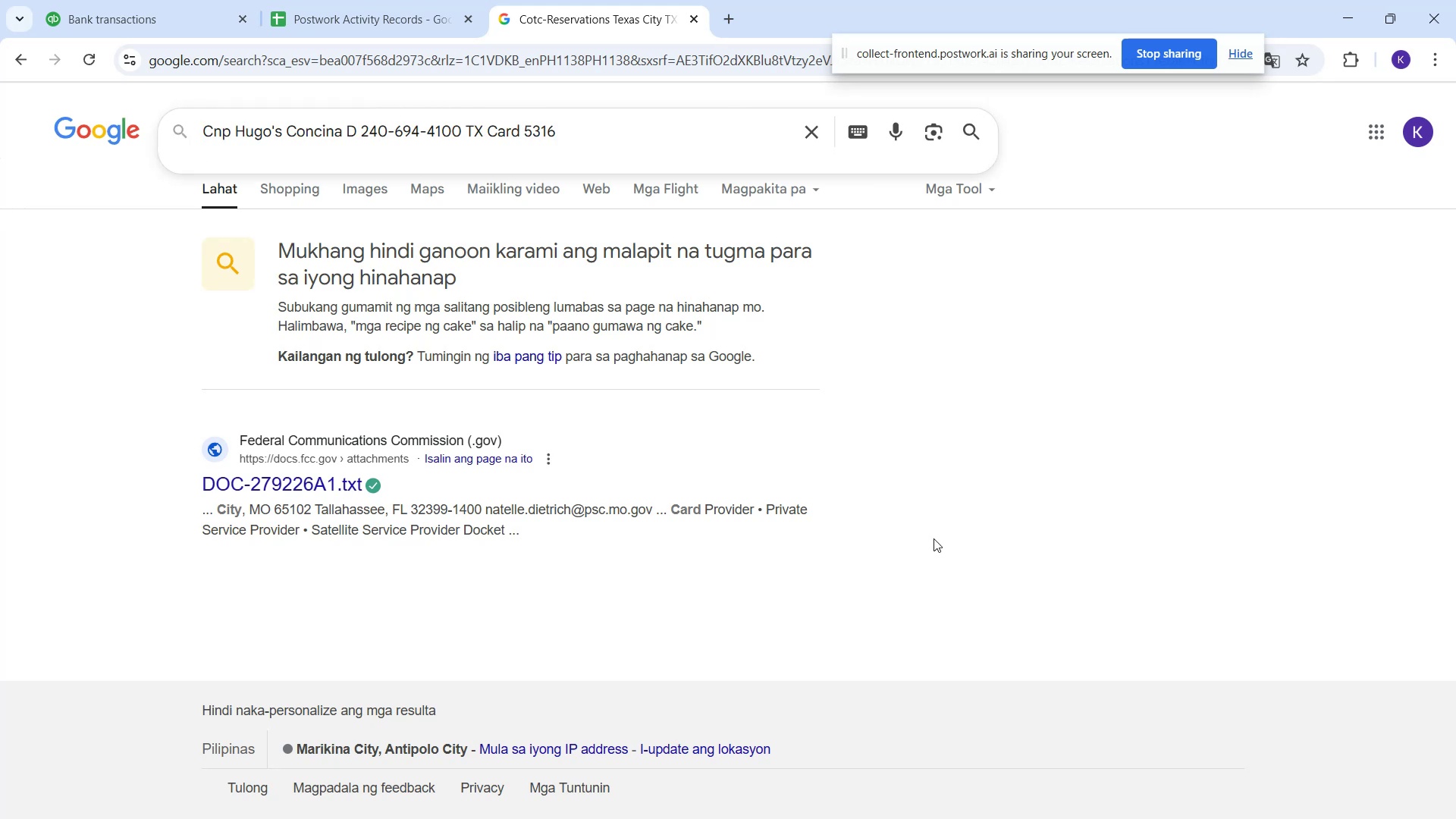 
key(Enter)
 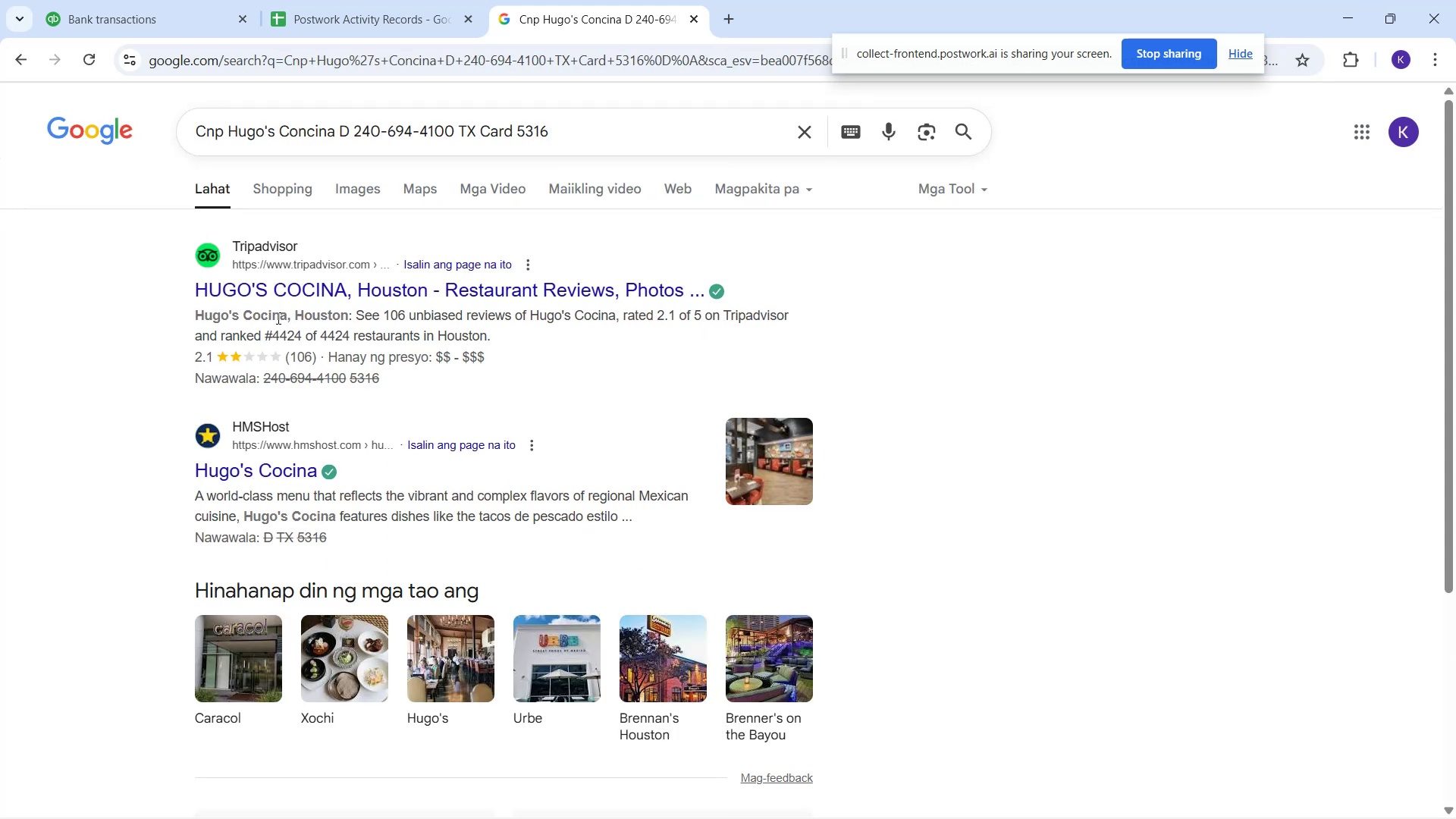 
wait(9.67)
 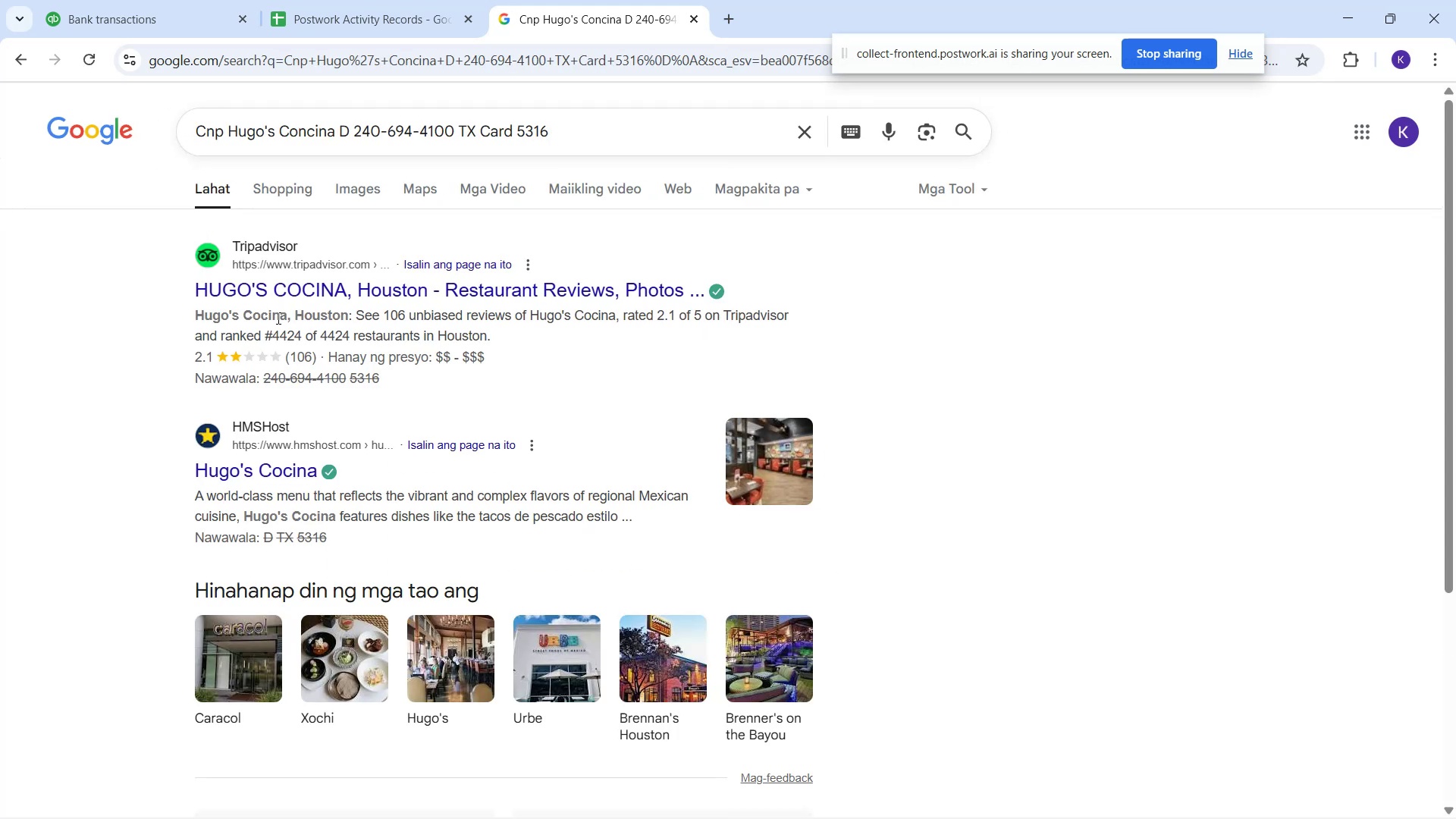 
mouse_move([336, 193])
 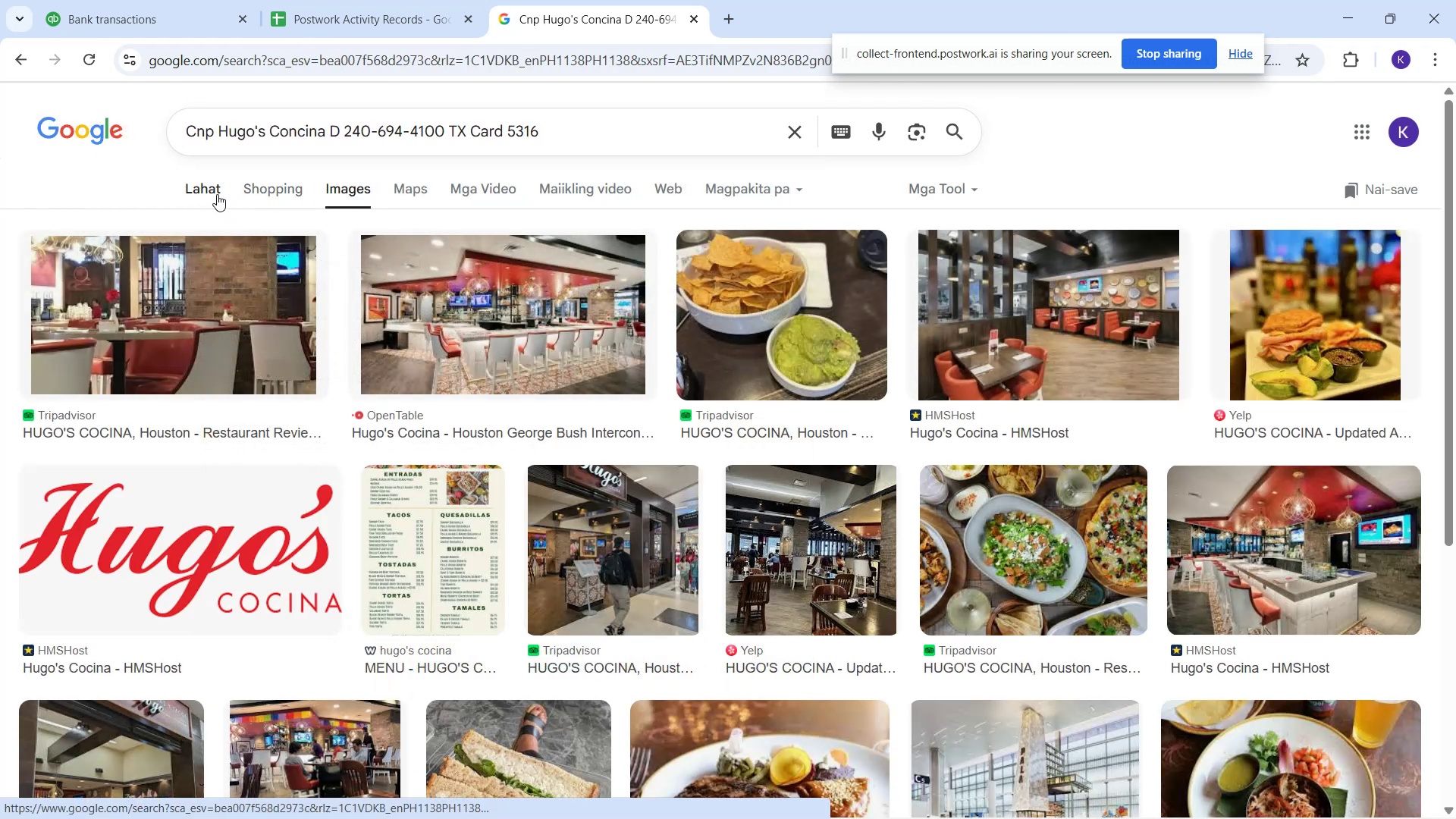 
left_click([217, 194])
 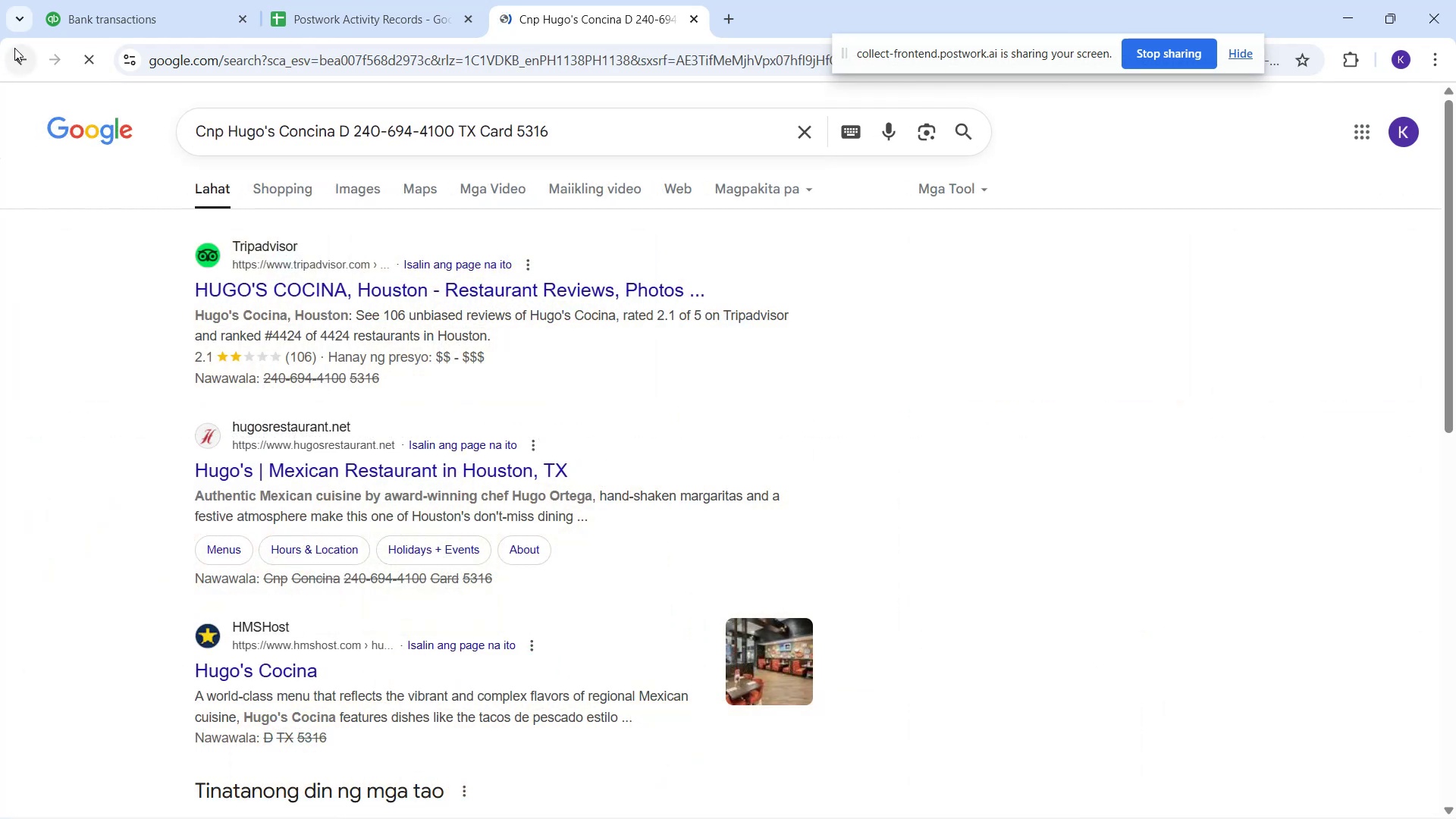 
left_click([83, 22])
 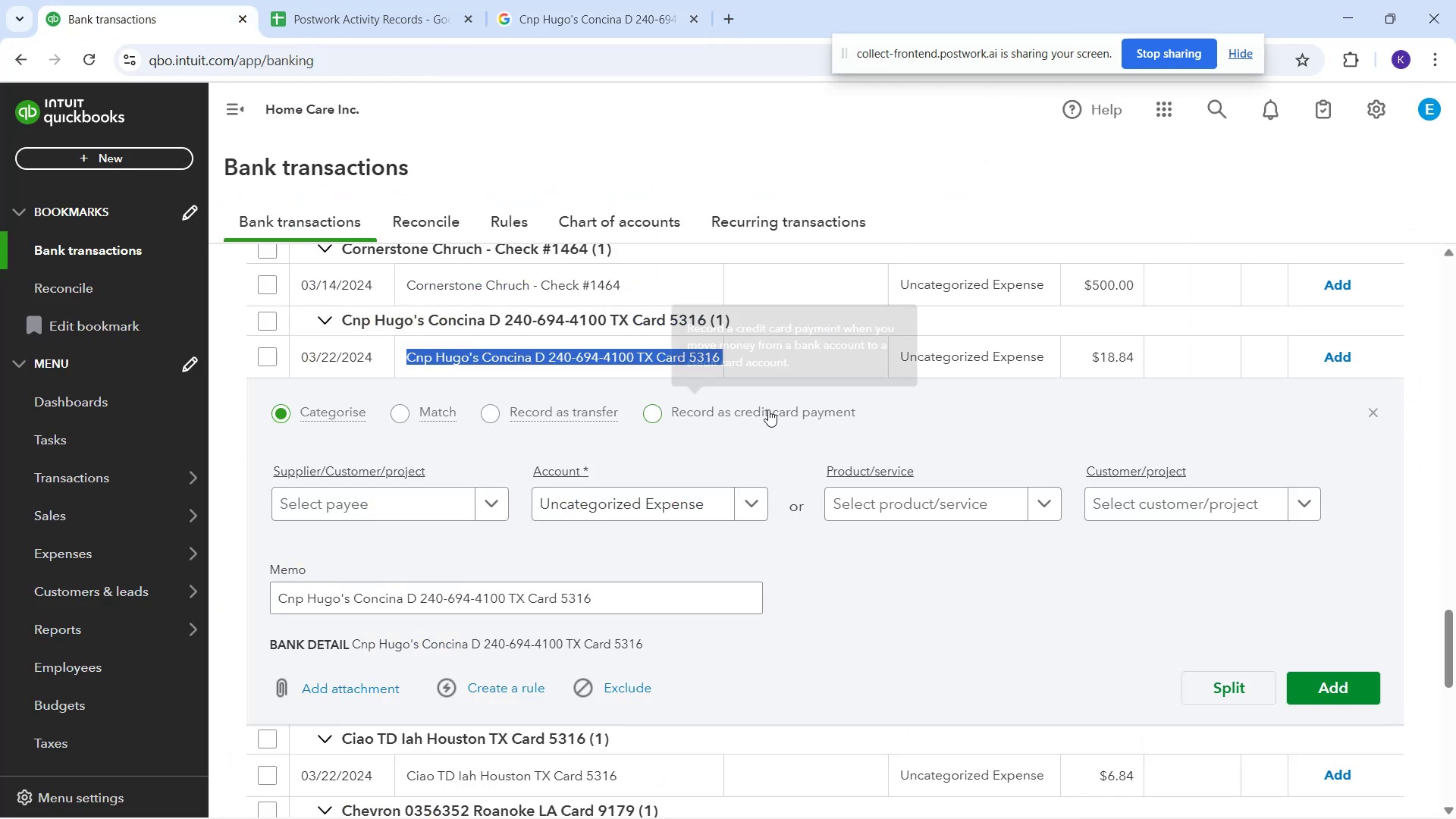 
mouse_move([717, 500])
 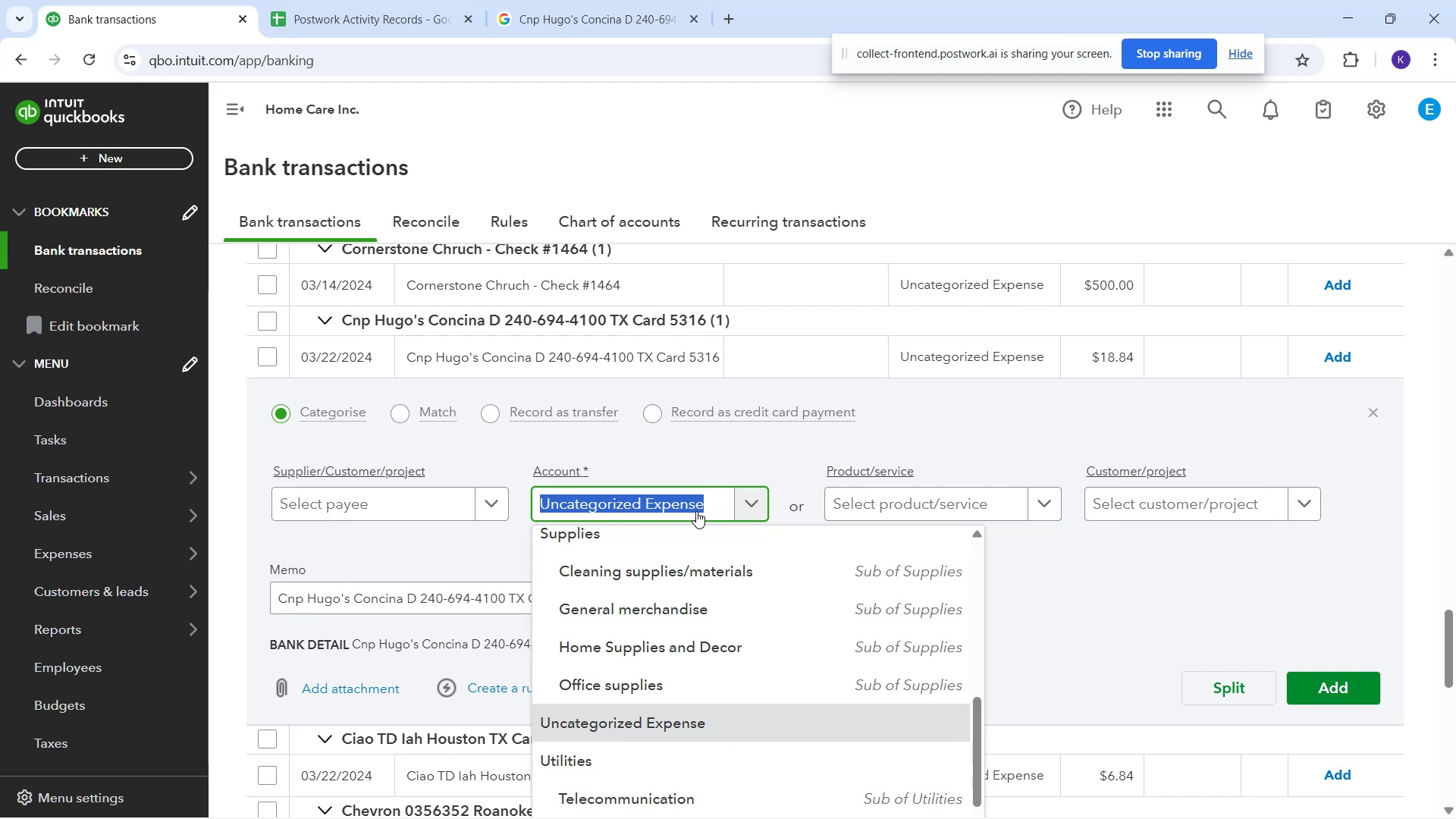 
type(meal)
 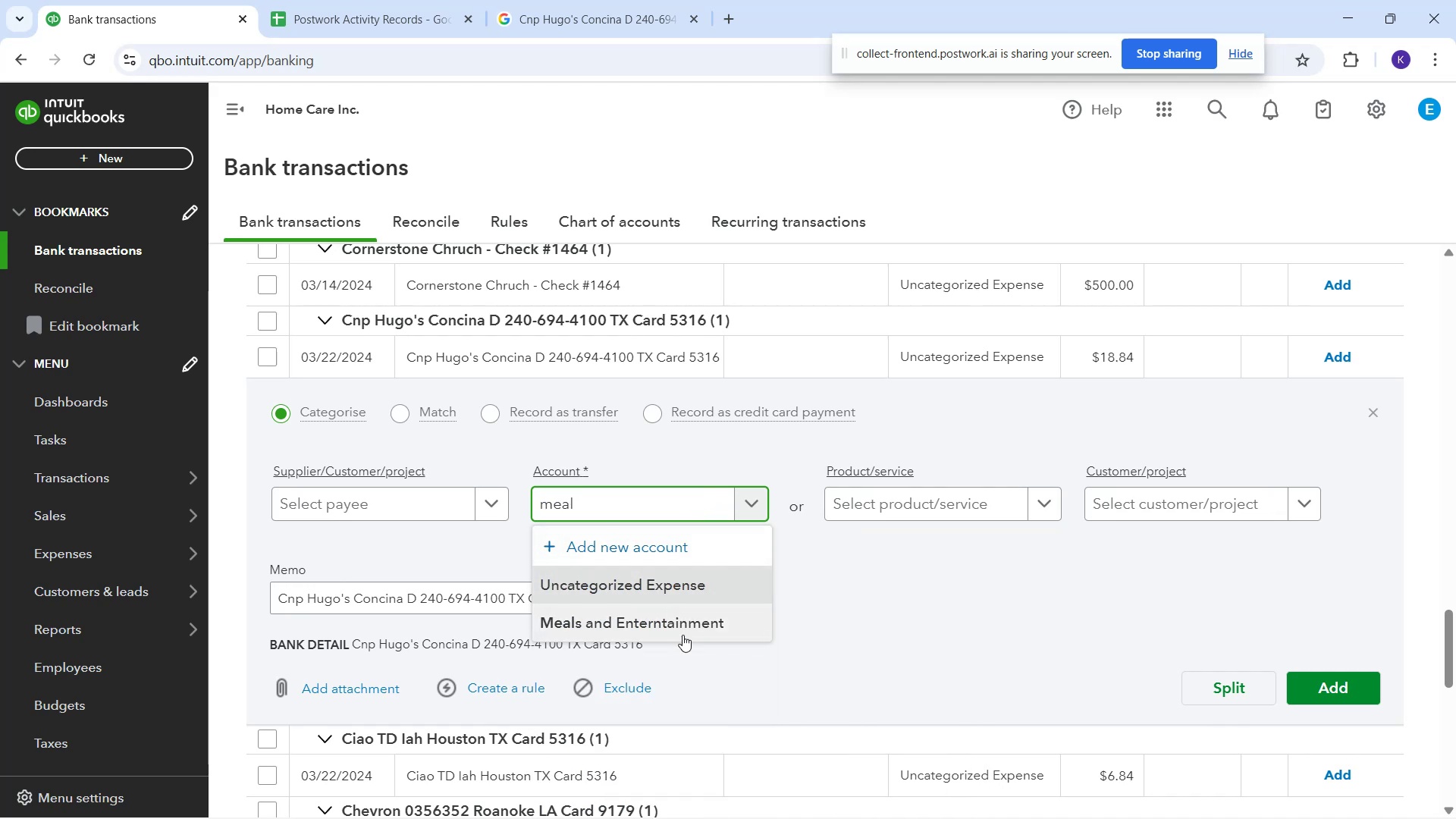 
left_click([682, 635])
 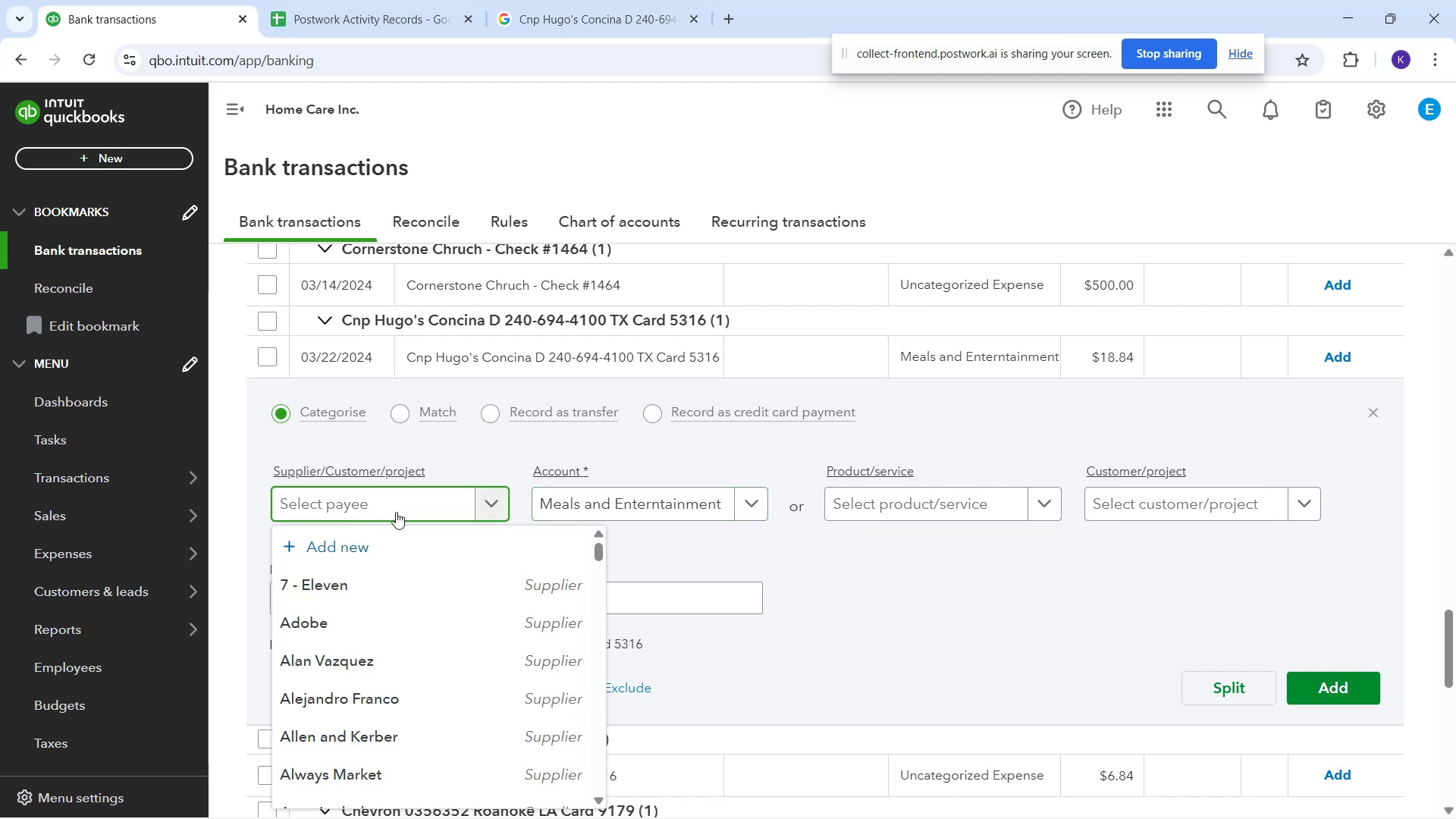 
type(Huf)
key(Backspace)
type(go's Concina)
 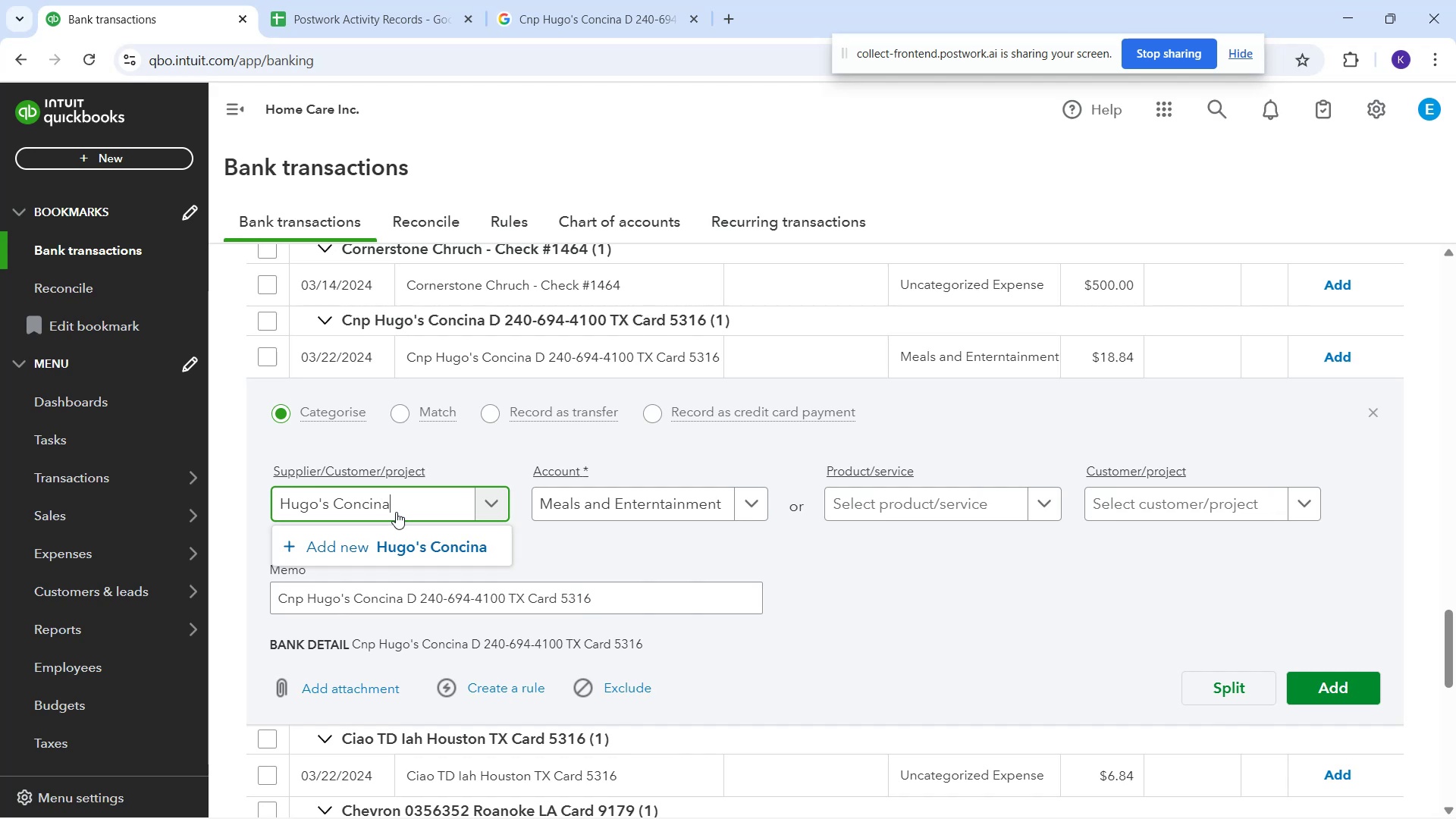 
left_click([489, 534])
 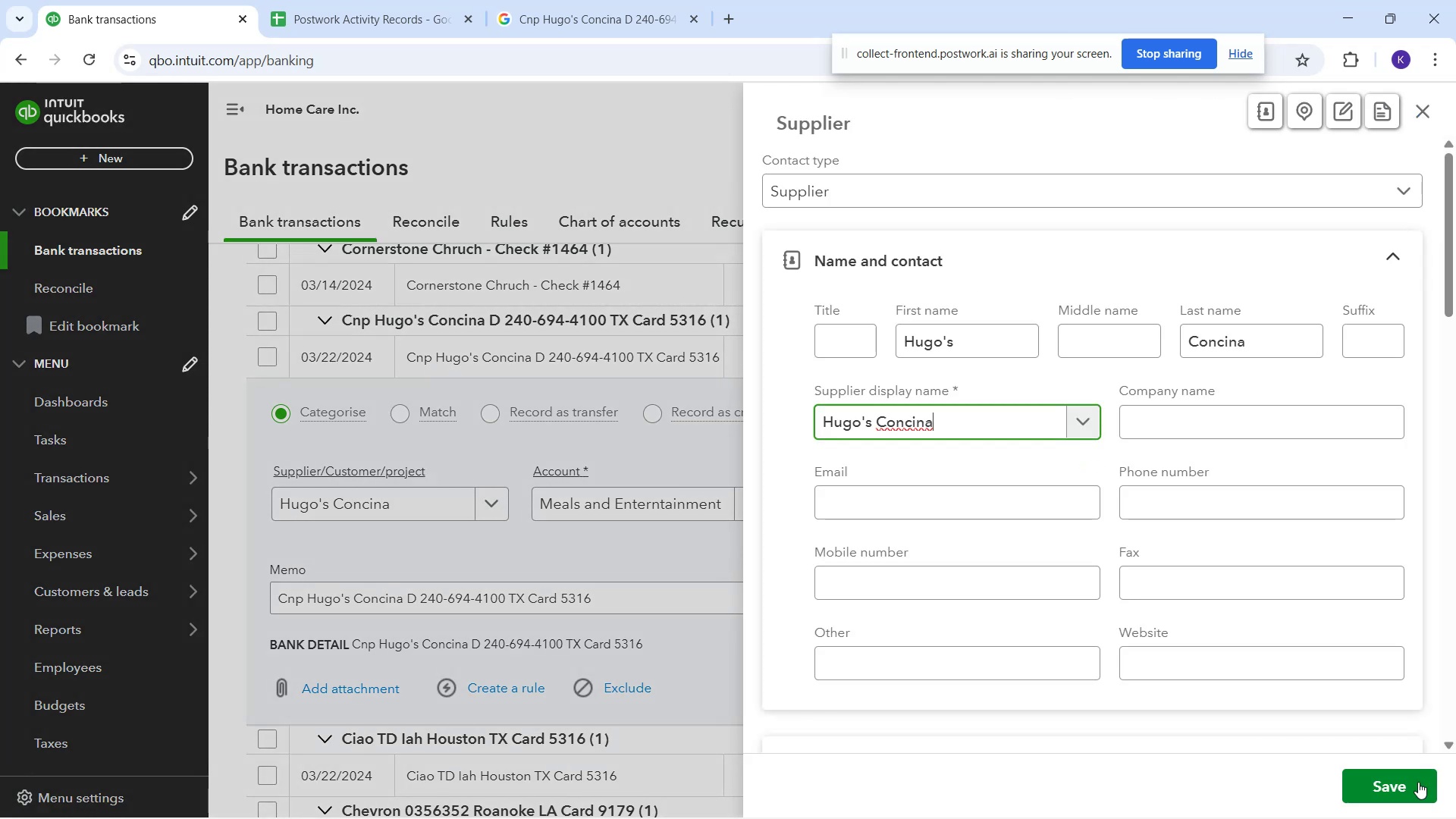 
left_click([1412, 790])
 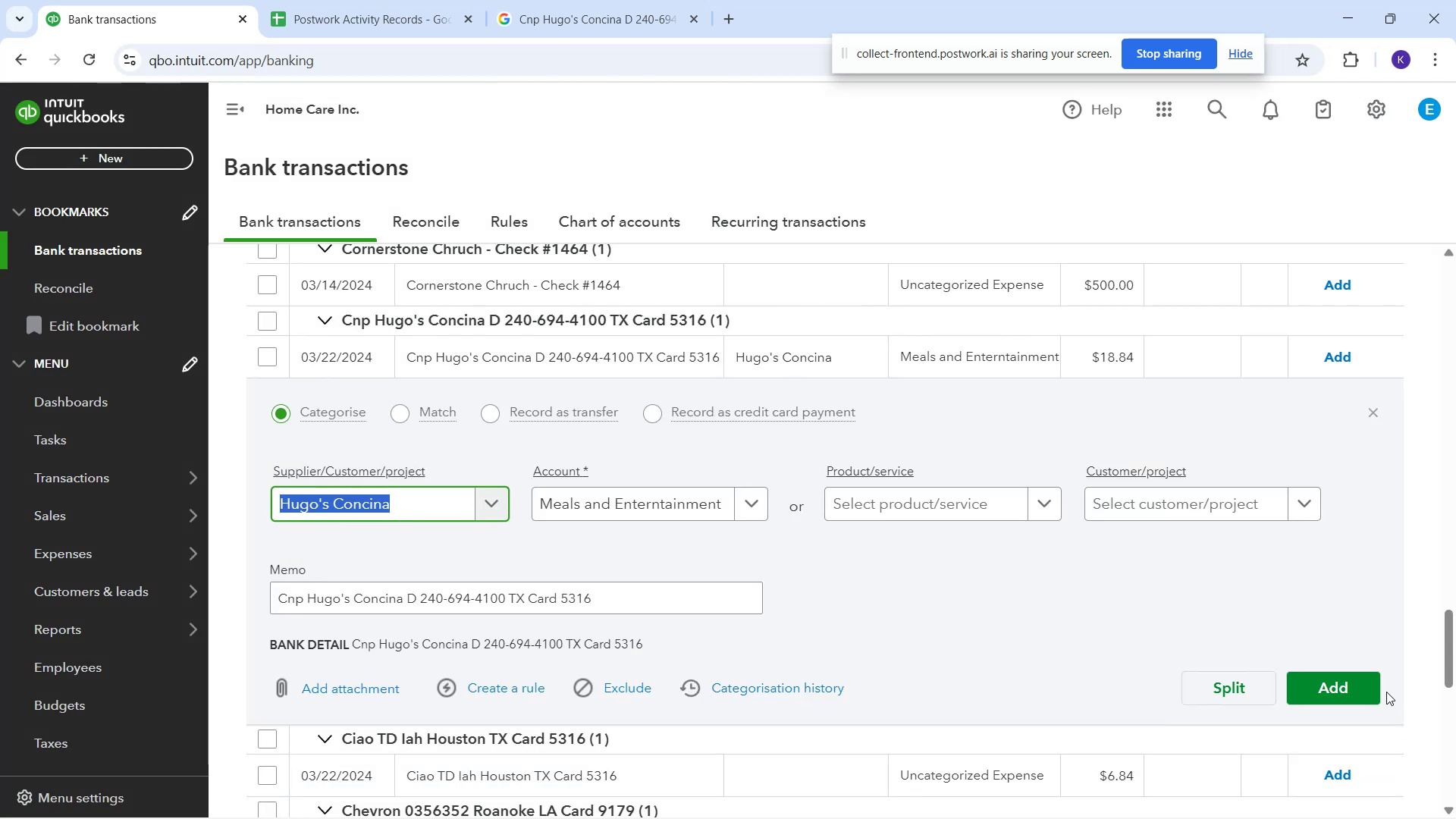 
left_click([1373, 692])
 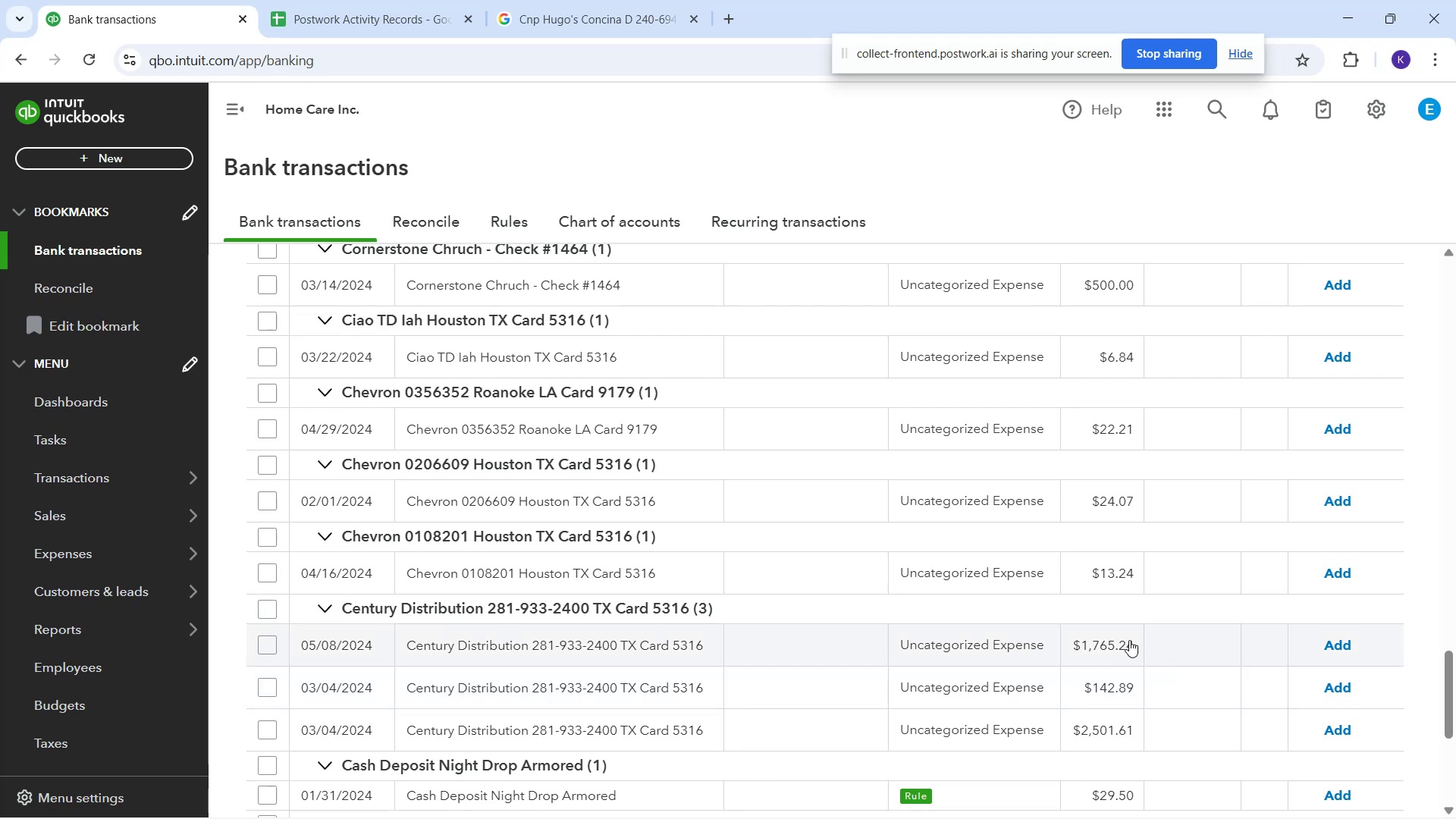 
wait(16.75)
 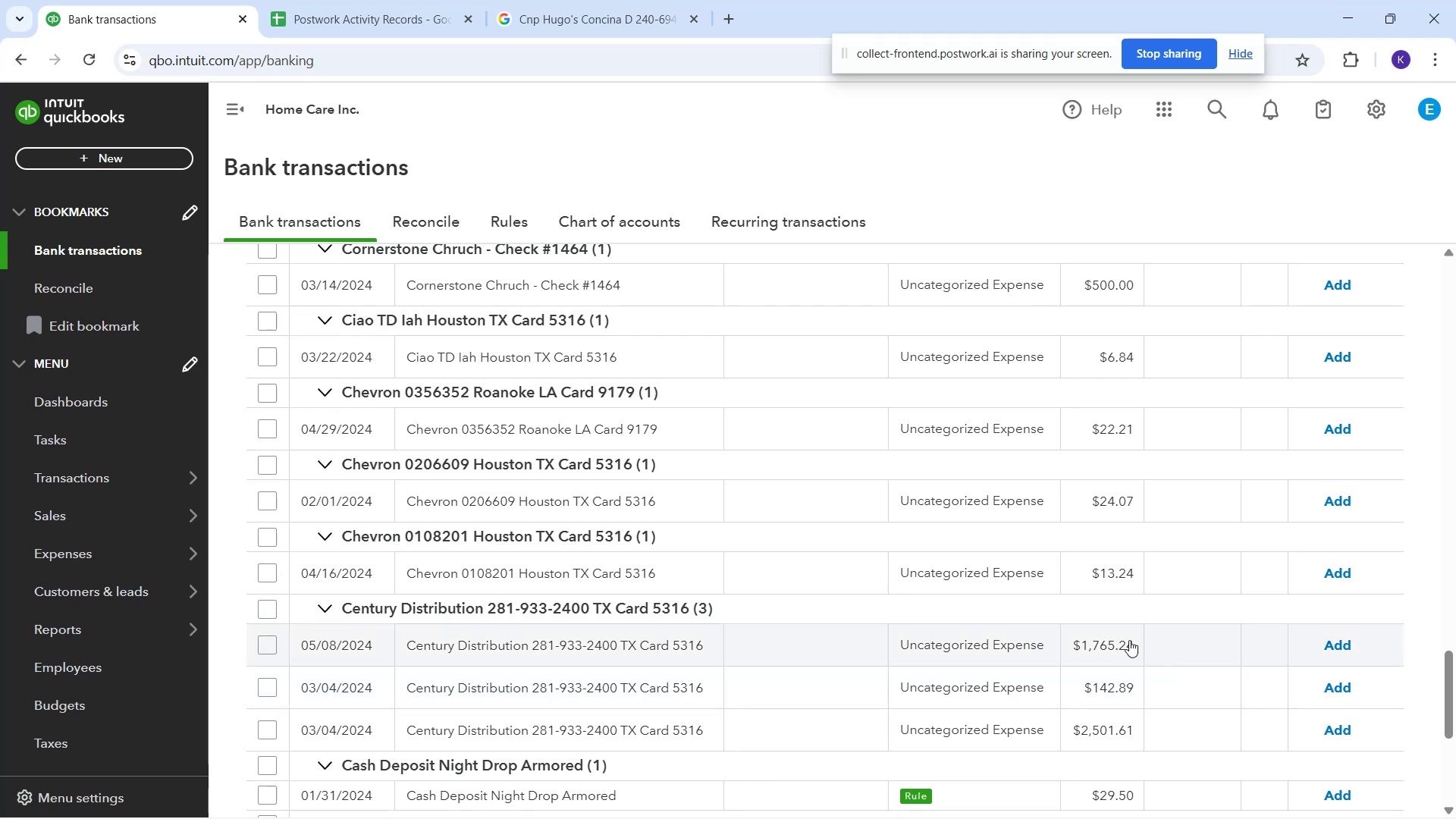 
left_click_drag(start_coordinate=[398, 360], to_coordinate=[639, 362])
 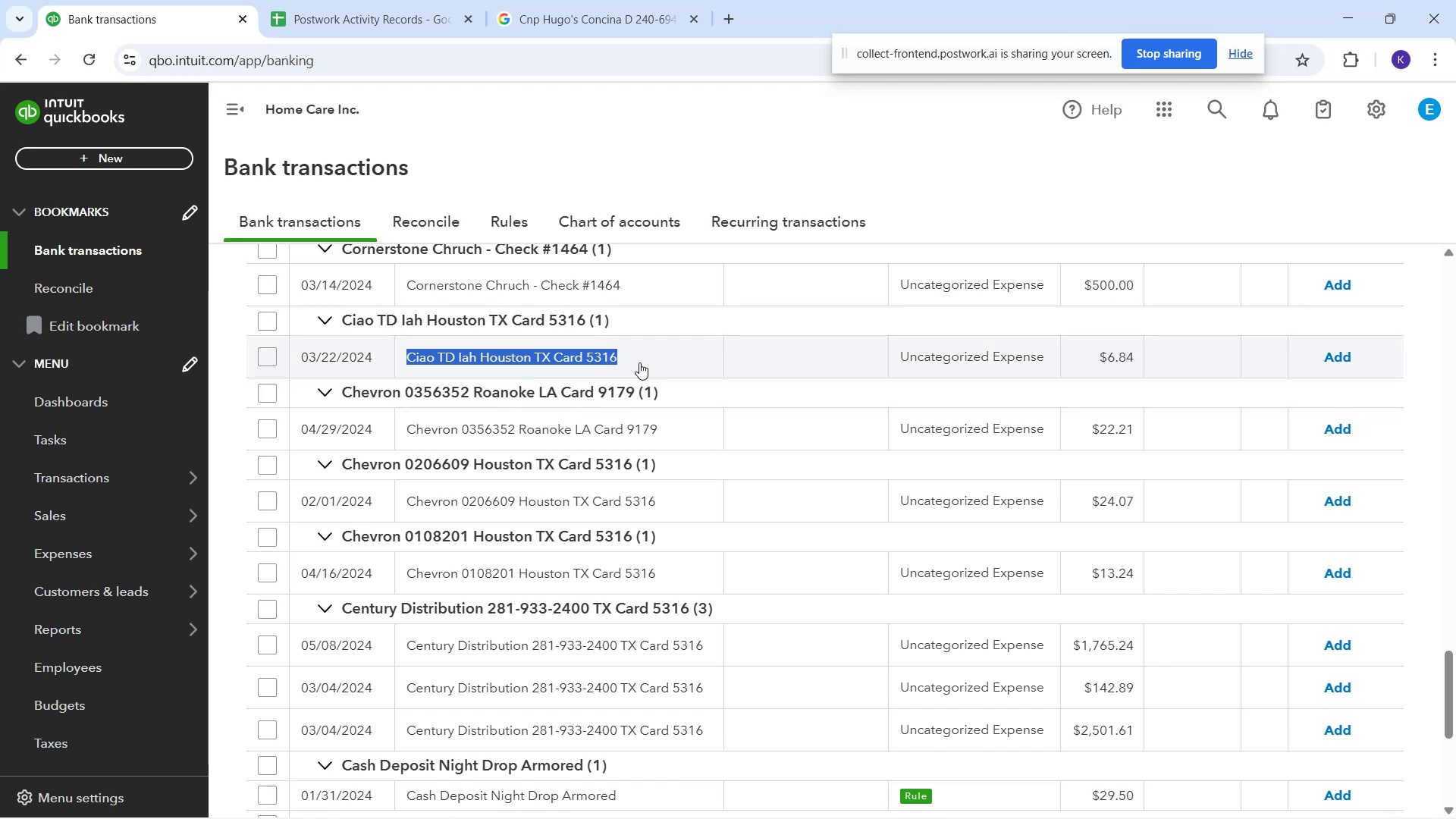 
key(Control+C)
 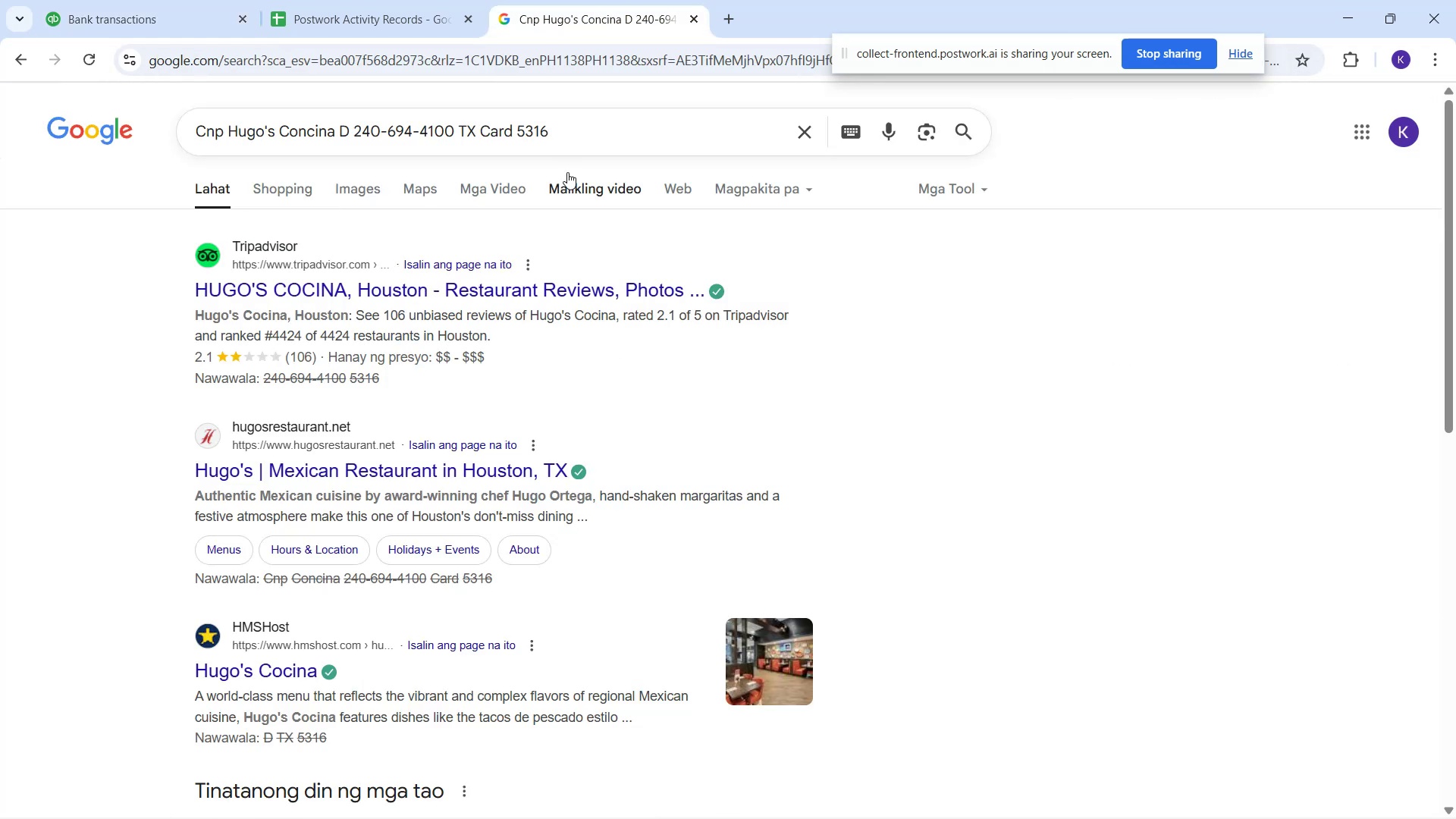 
left_click_drag(start_coordinate=[560, 134], to_coordinate=[0, 252])
 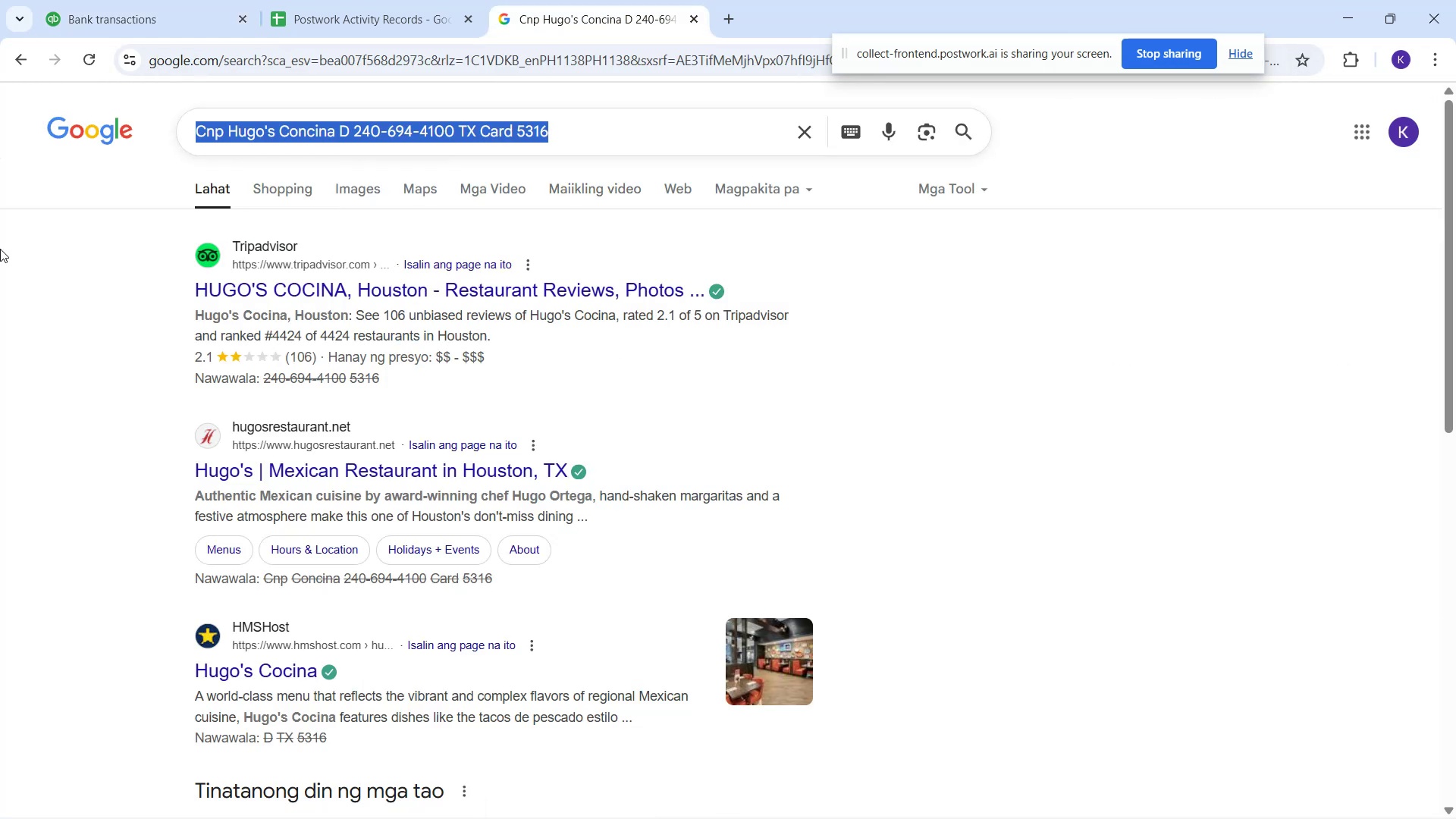 
key(Control+V)
 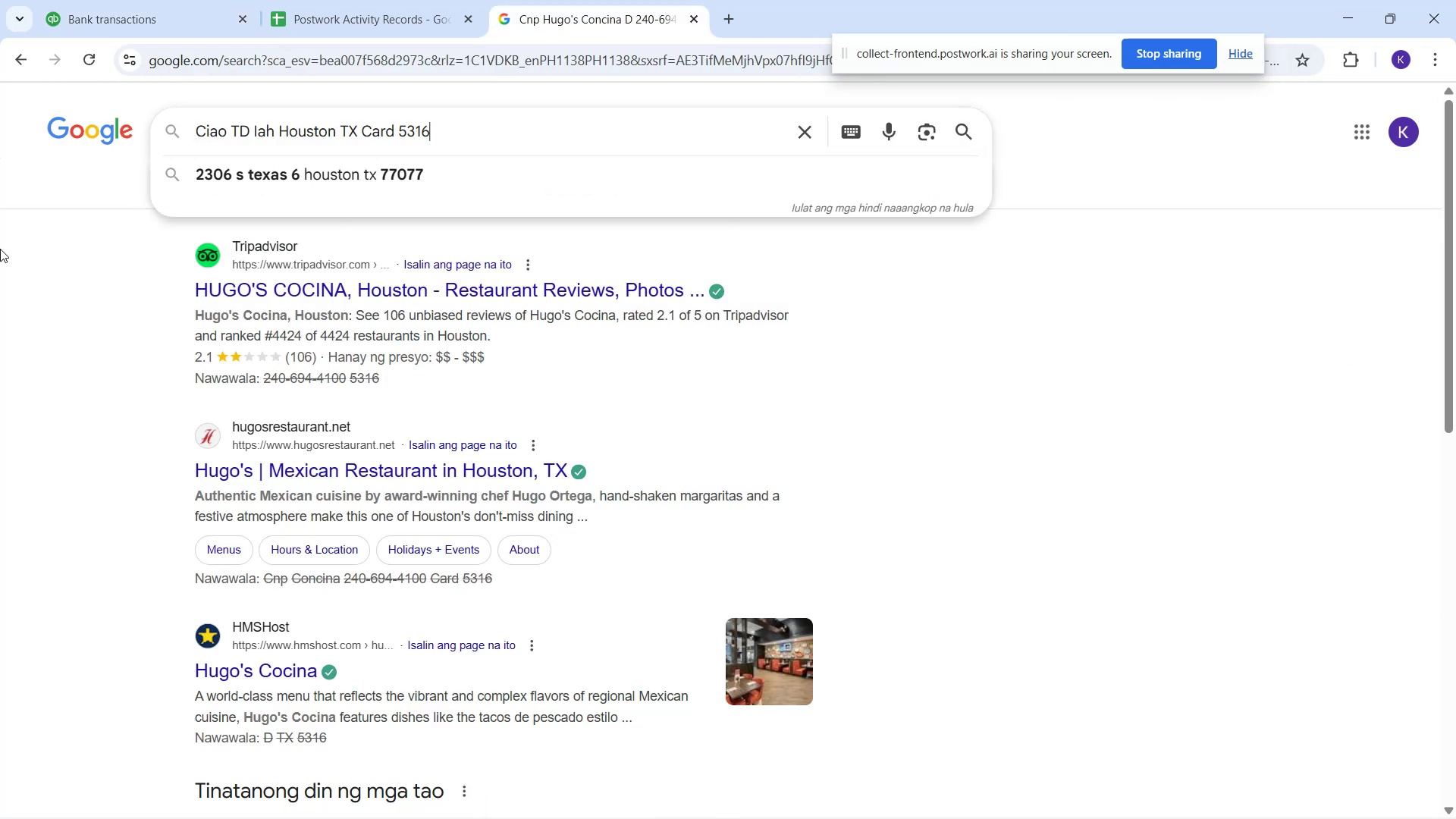 
key(Enter)
 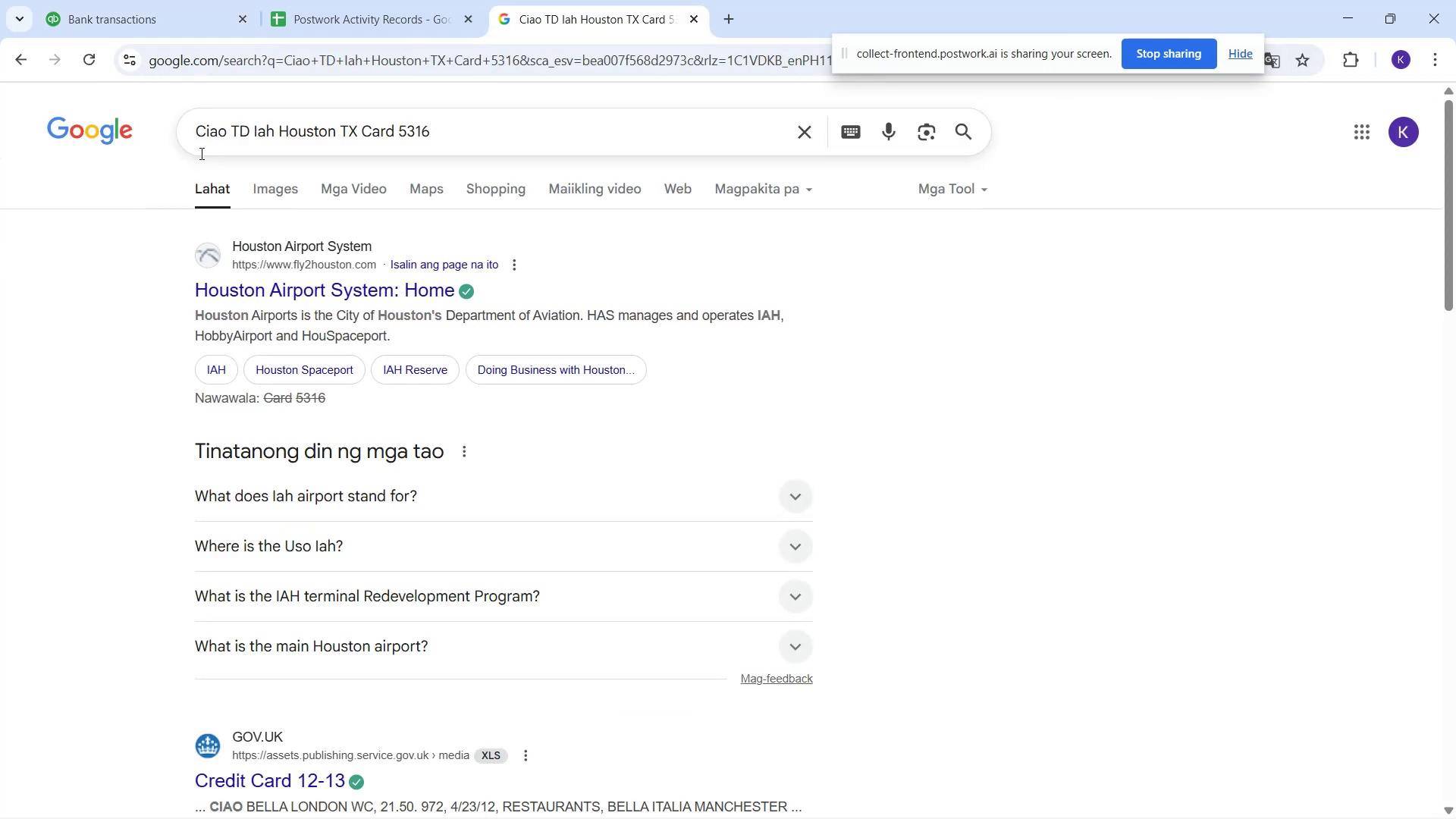 
wait(9.08)
 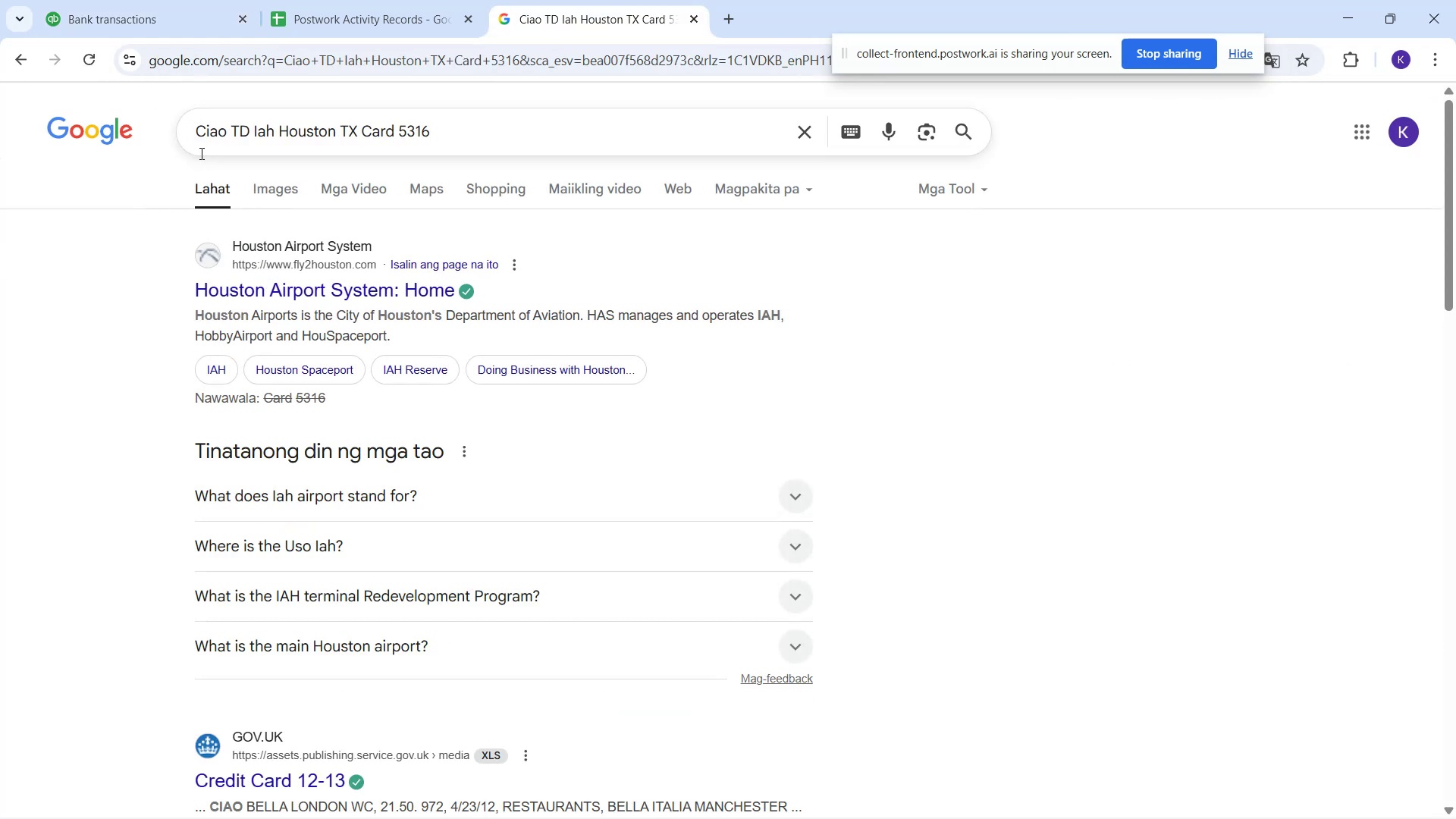 
left_click_drag(start_coordinate=[230, 139], to_coordinate=[711, 208])
 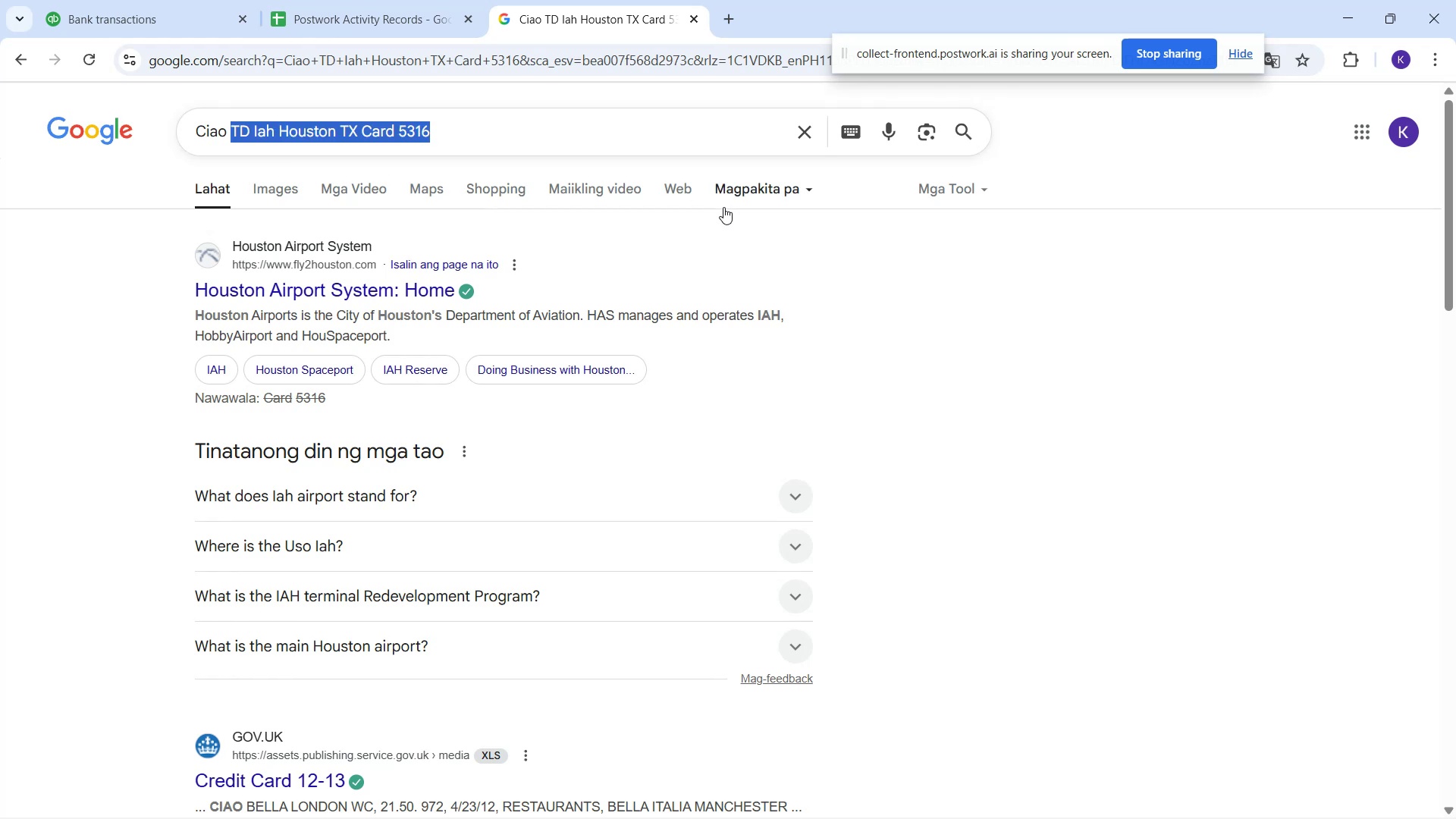 
key(Backspace)
 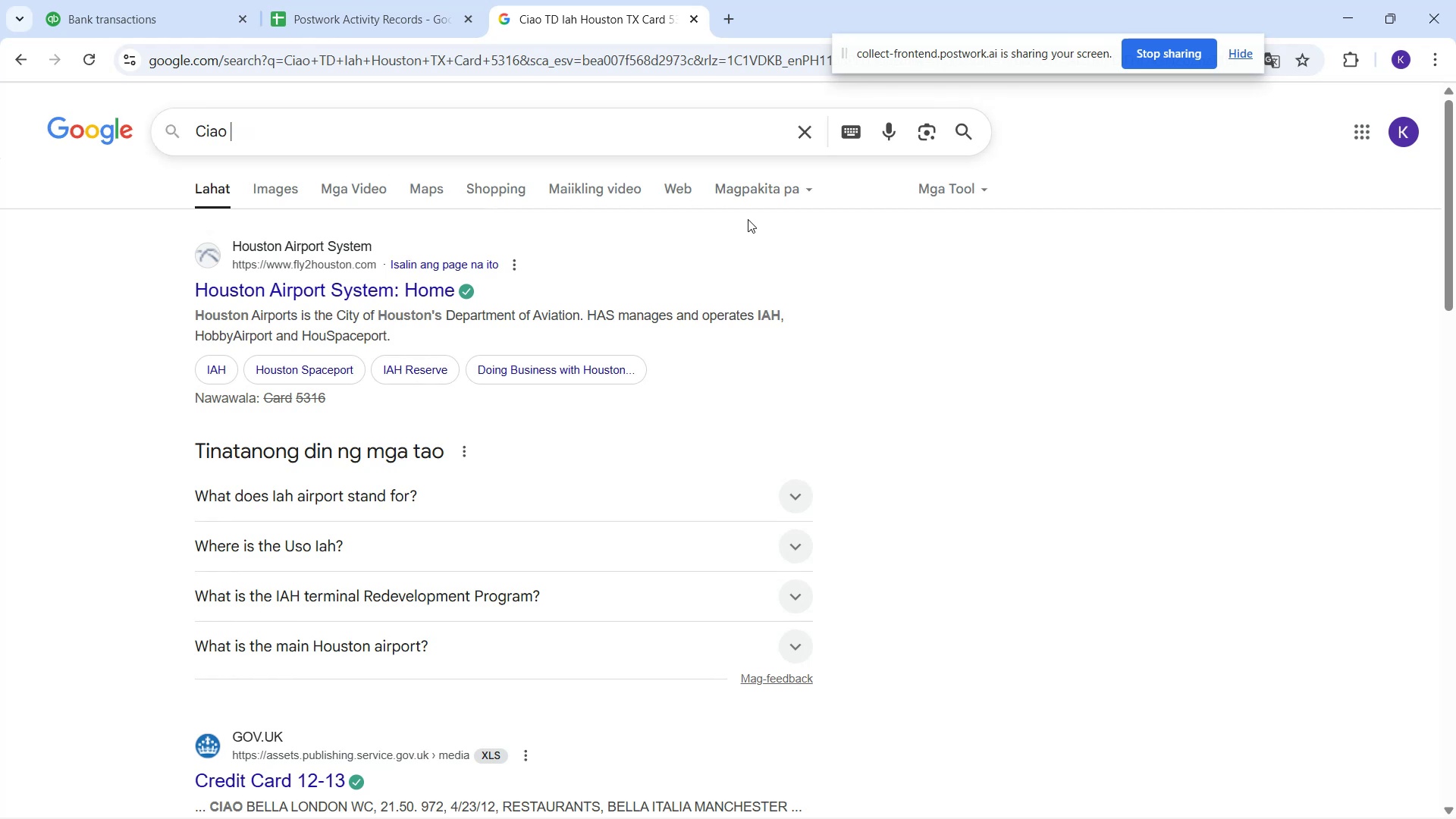 
key(Enter)
 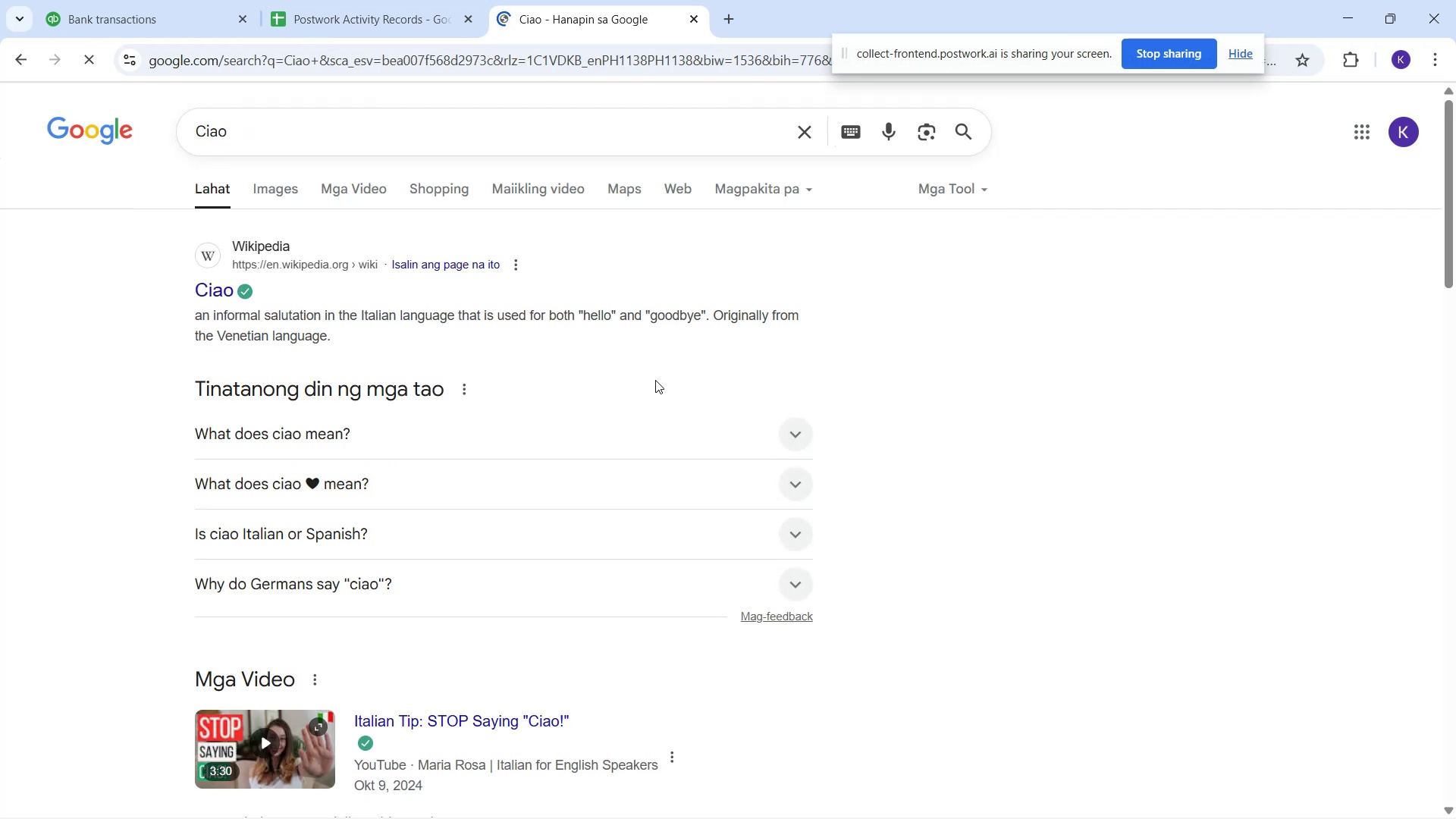 
wait(8.29)
 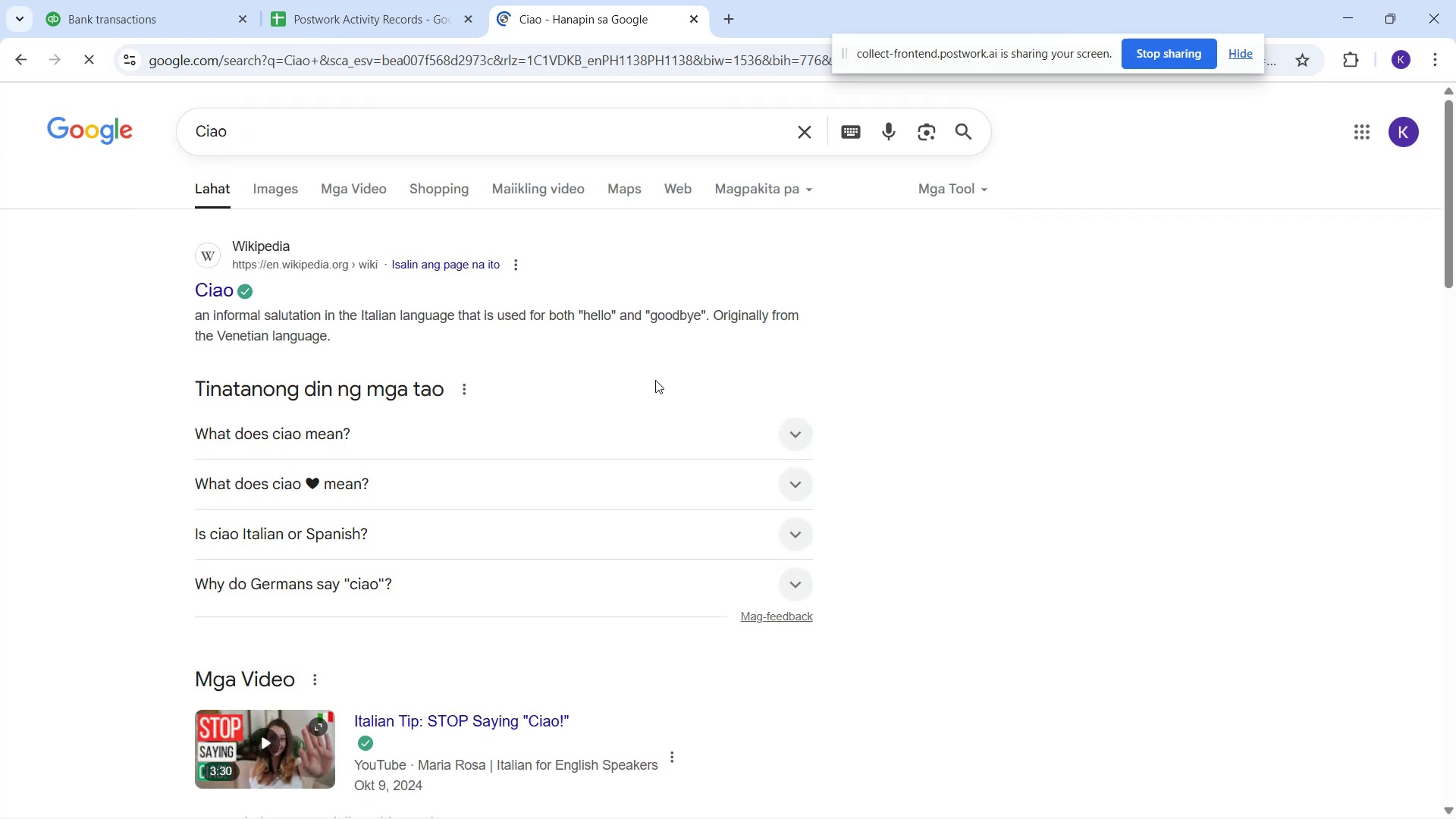 
scroll: coordinate [572, 449], scroll_direction: down, amount: 3.0
 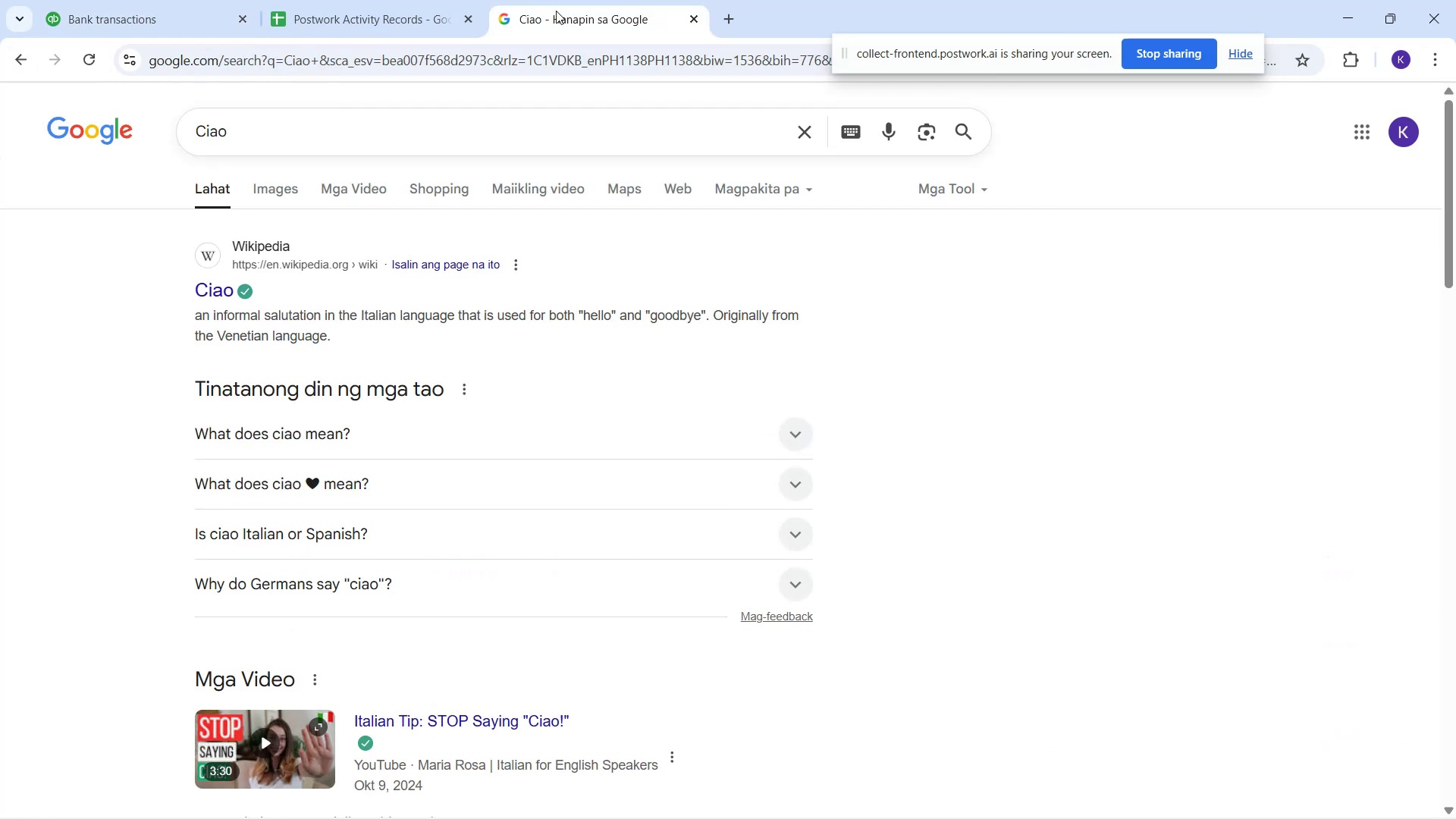 
left_click([159, 28])
 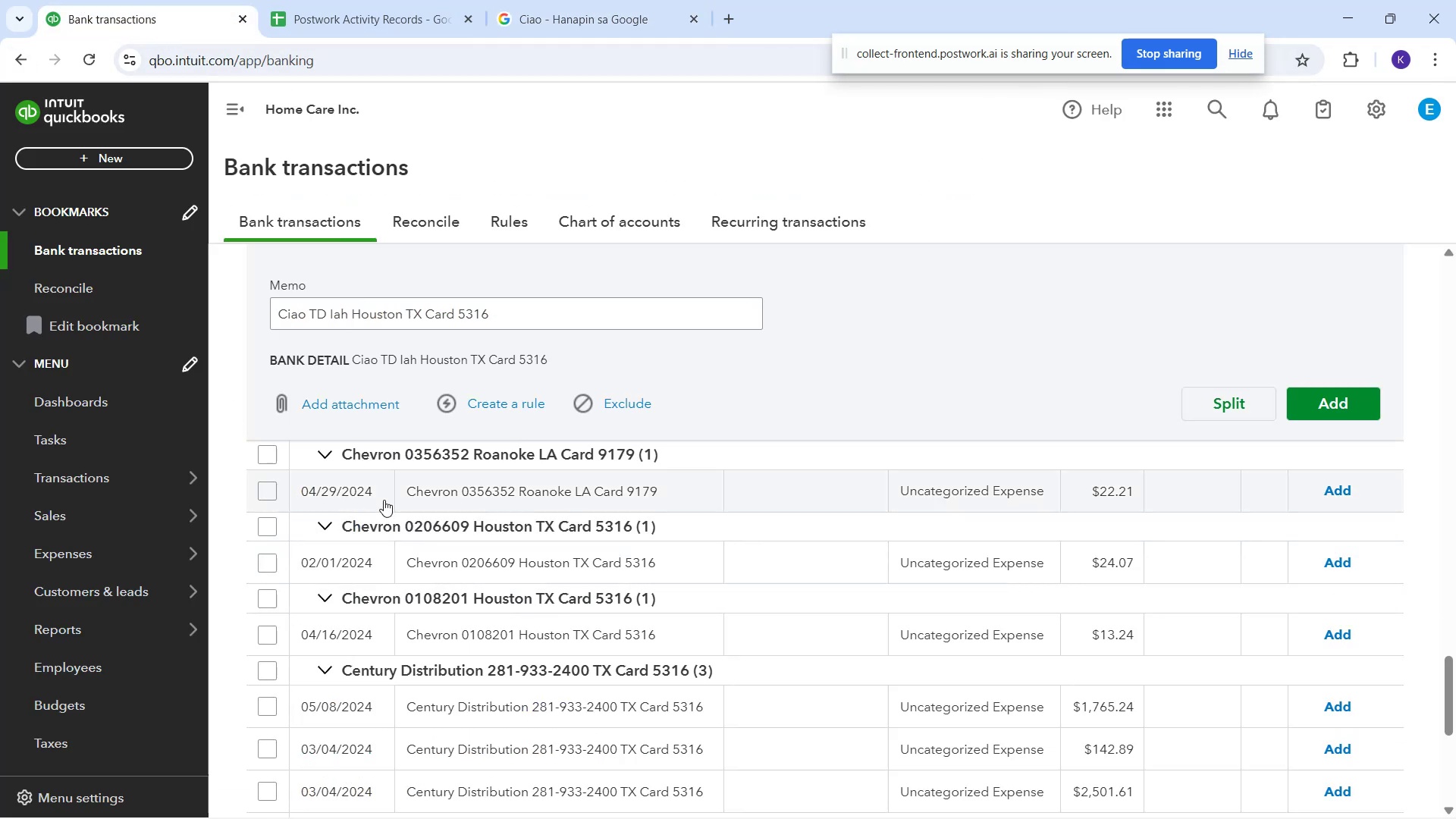 
left_click_drag(start_coordinate=[398, 491], to_coordinate=[770, 494])
 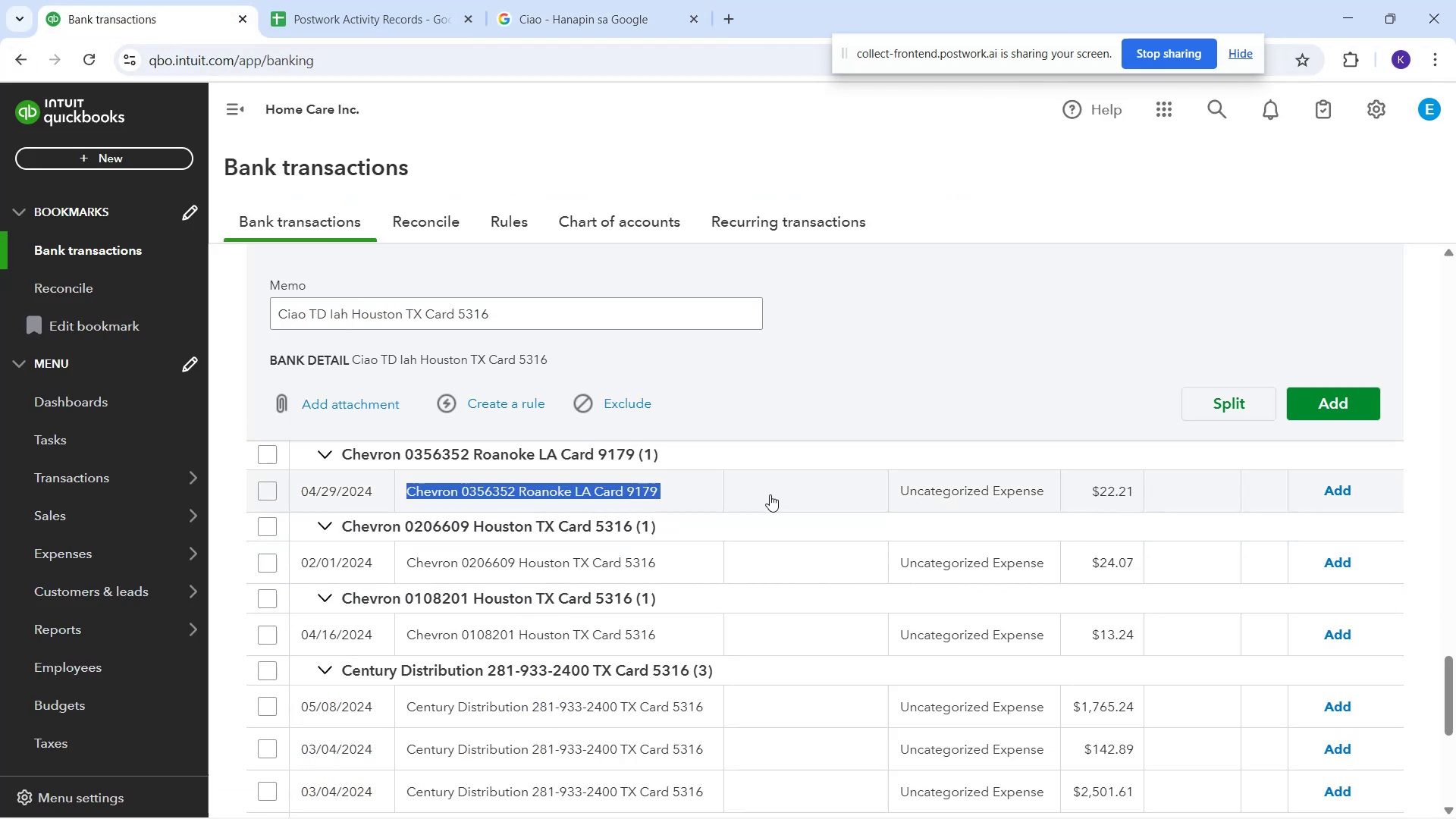 
key(Control+C)
 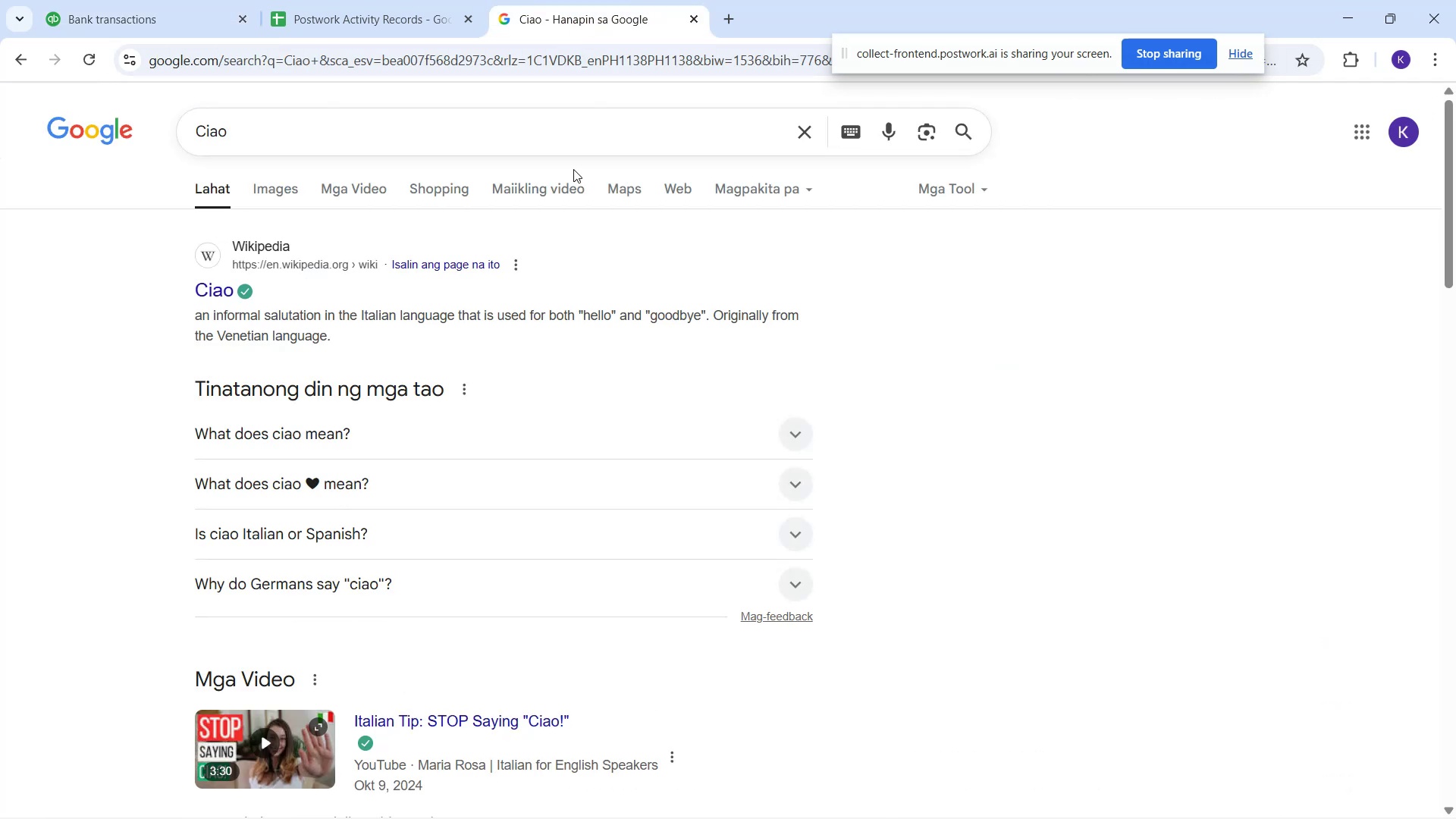 
left_click_drag(start_coordinate=[524, 137], to_coordinate=[0, 235])
 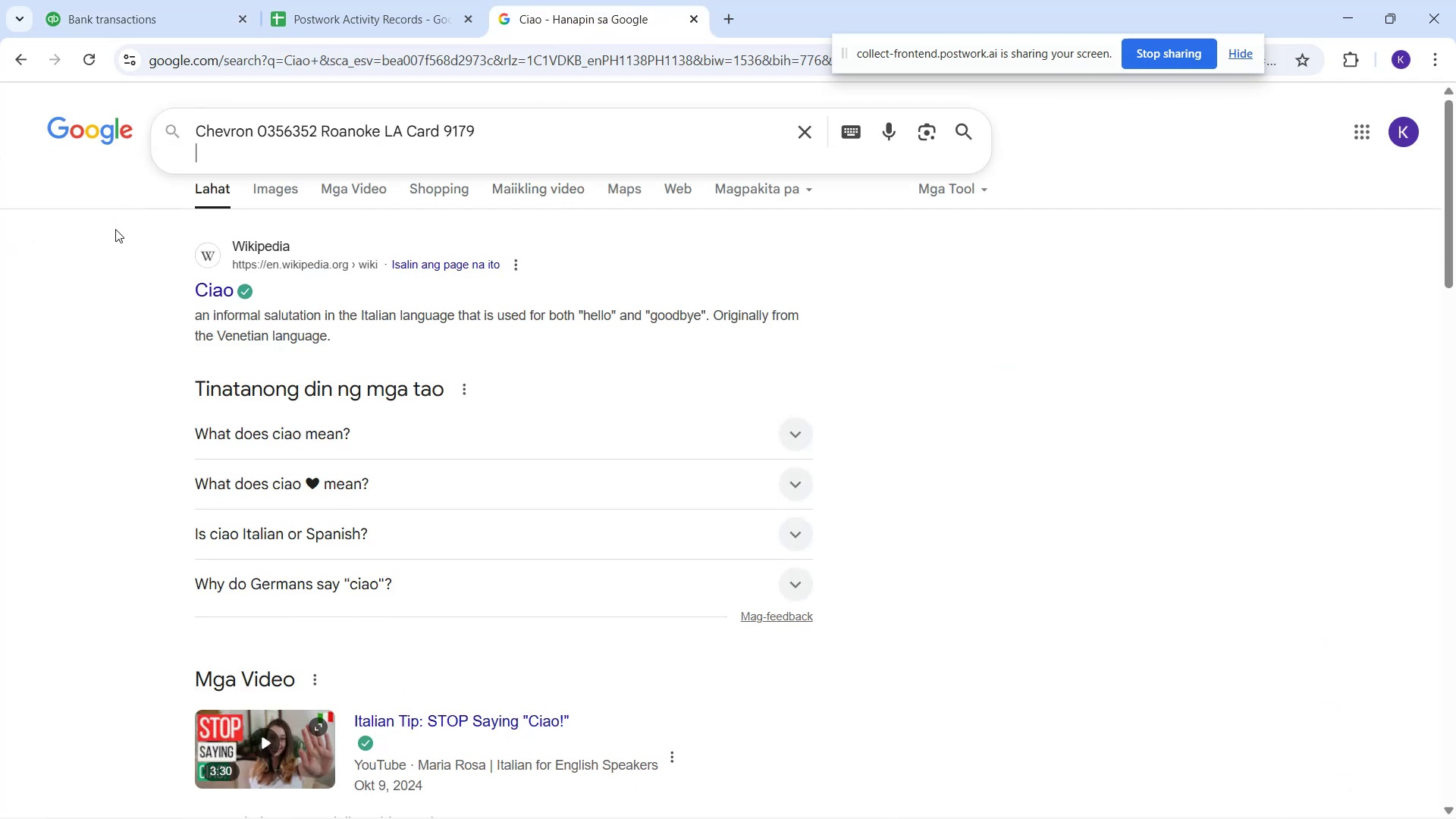 
key(Control+V)
 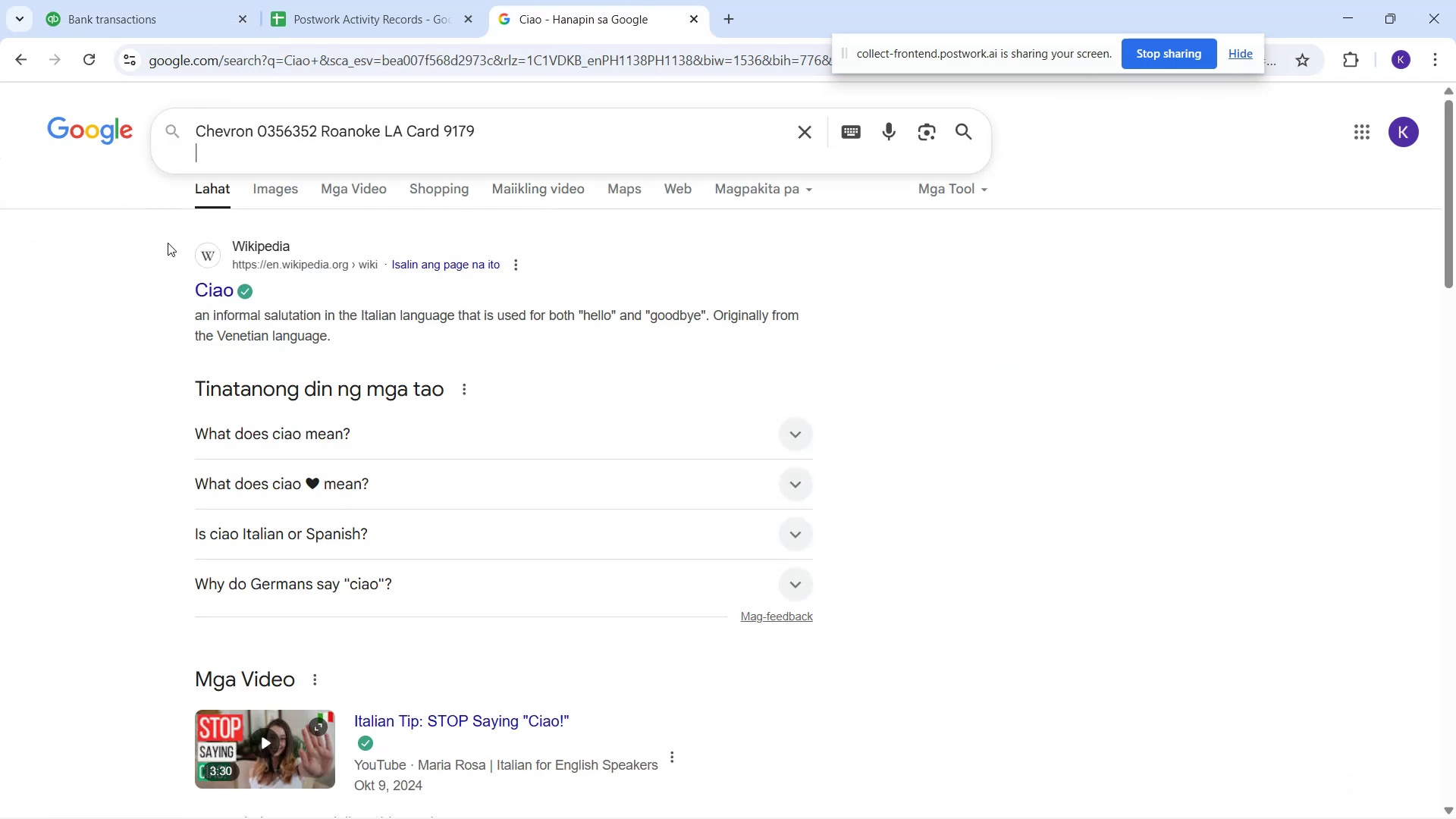 
key(Enter)
 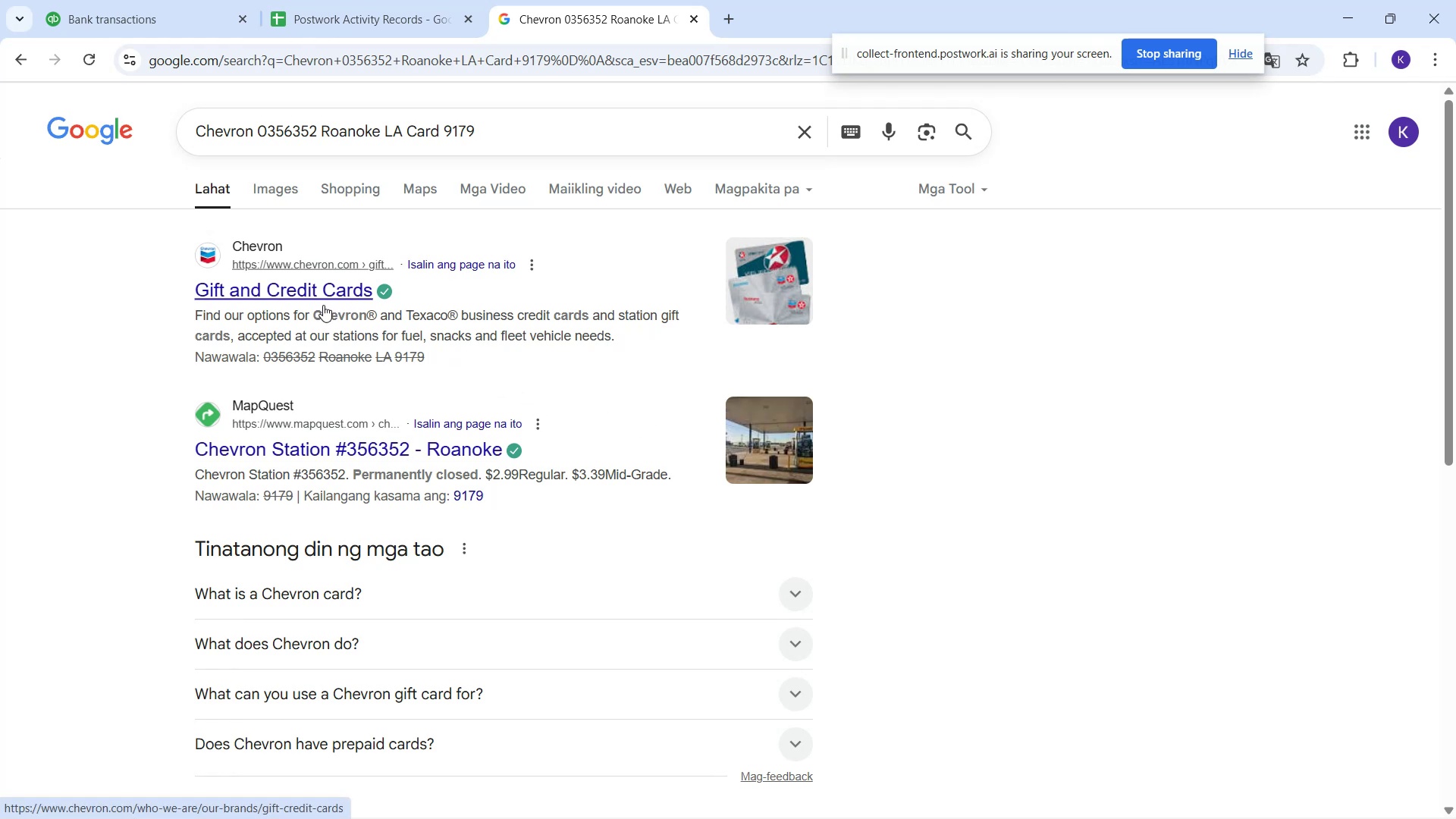 
wait(15.57)
 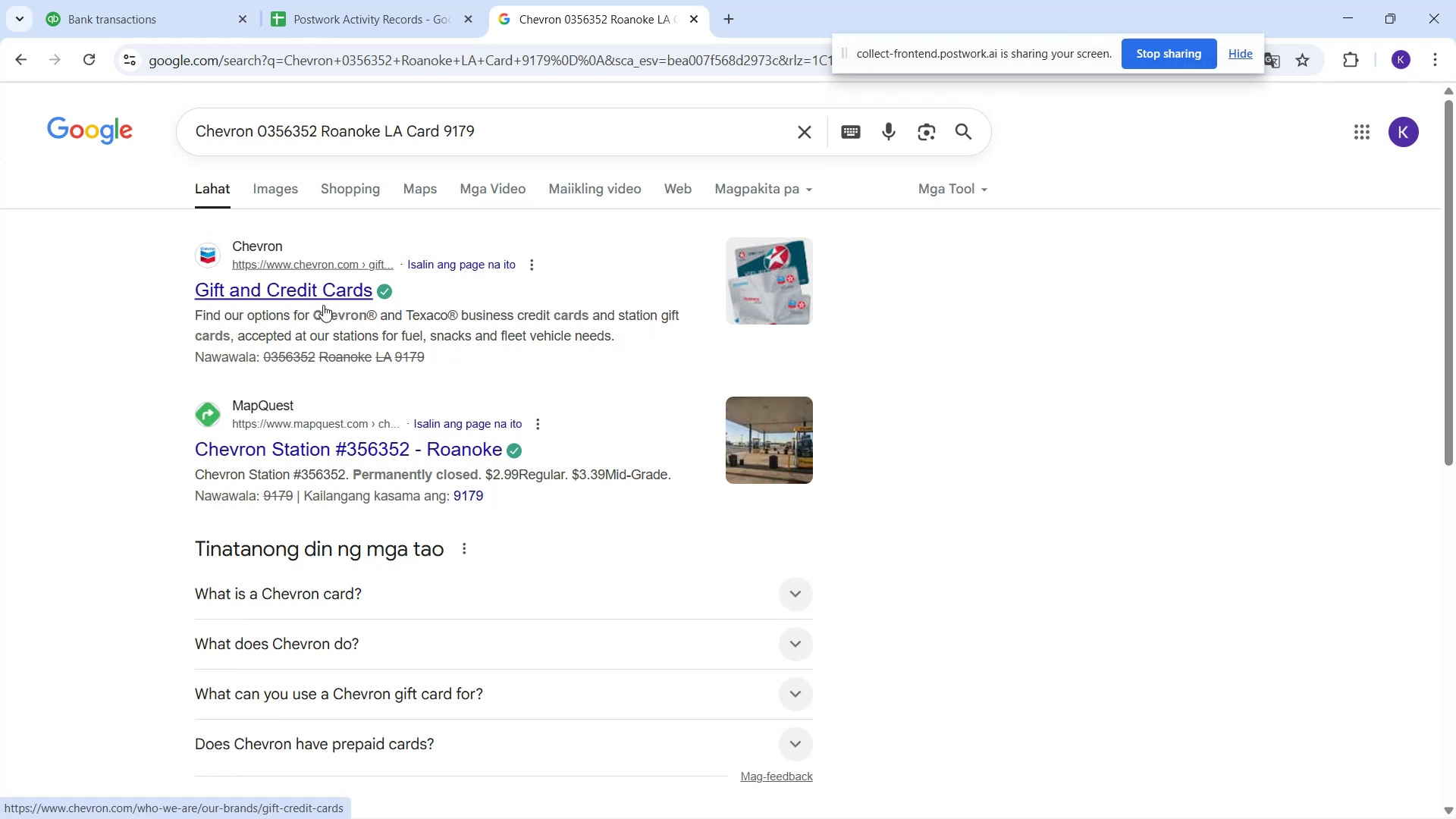 
left_click([277, 188])
 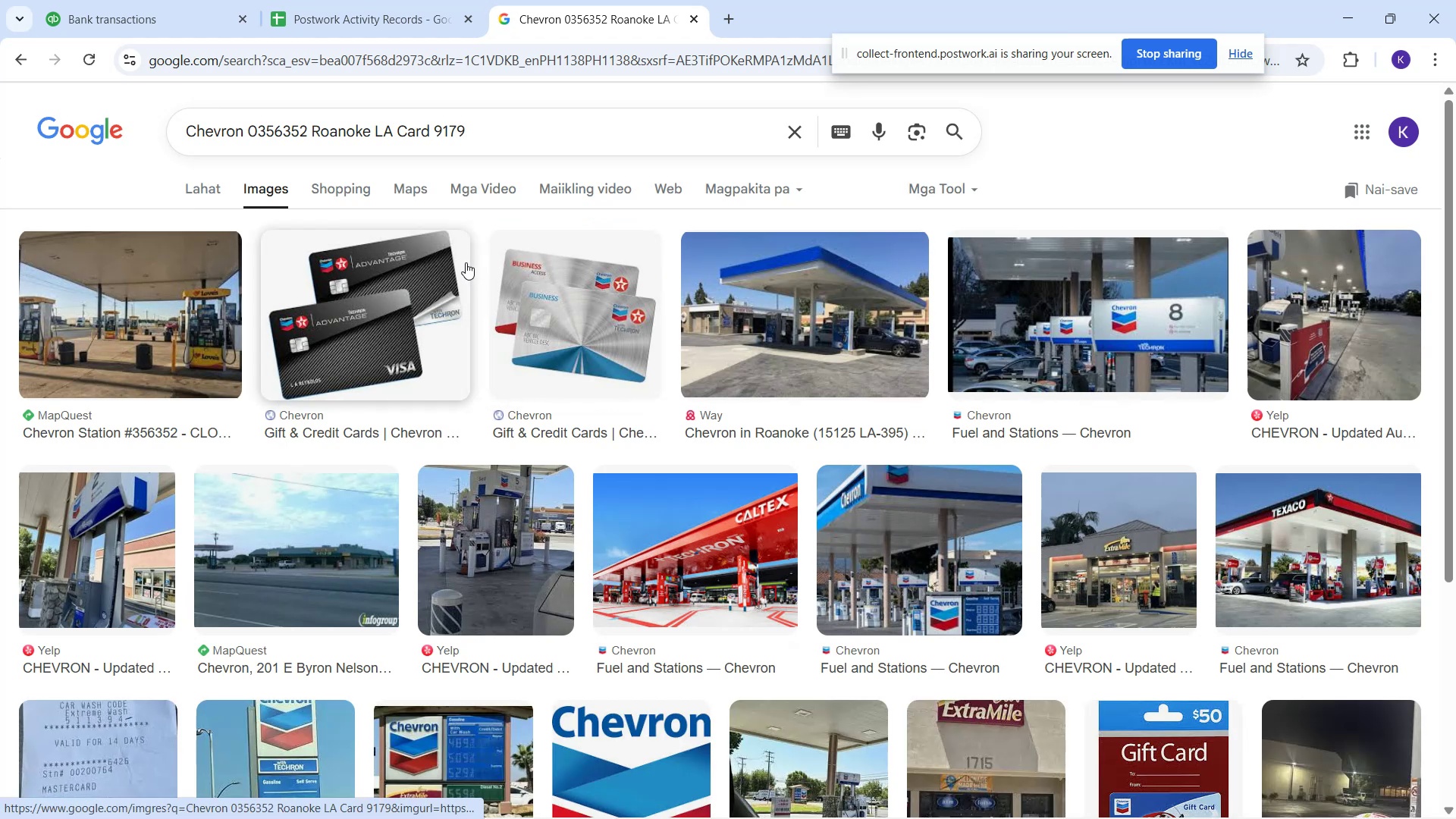 
wait(8.46)
 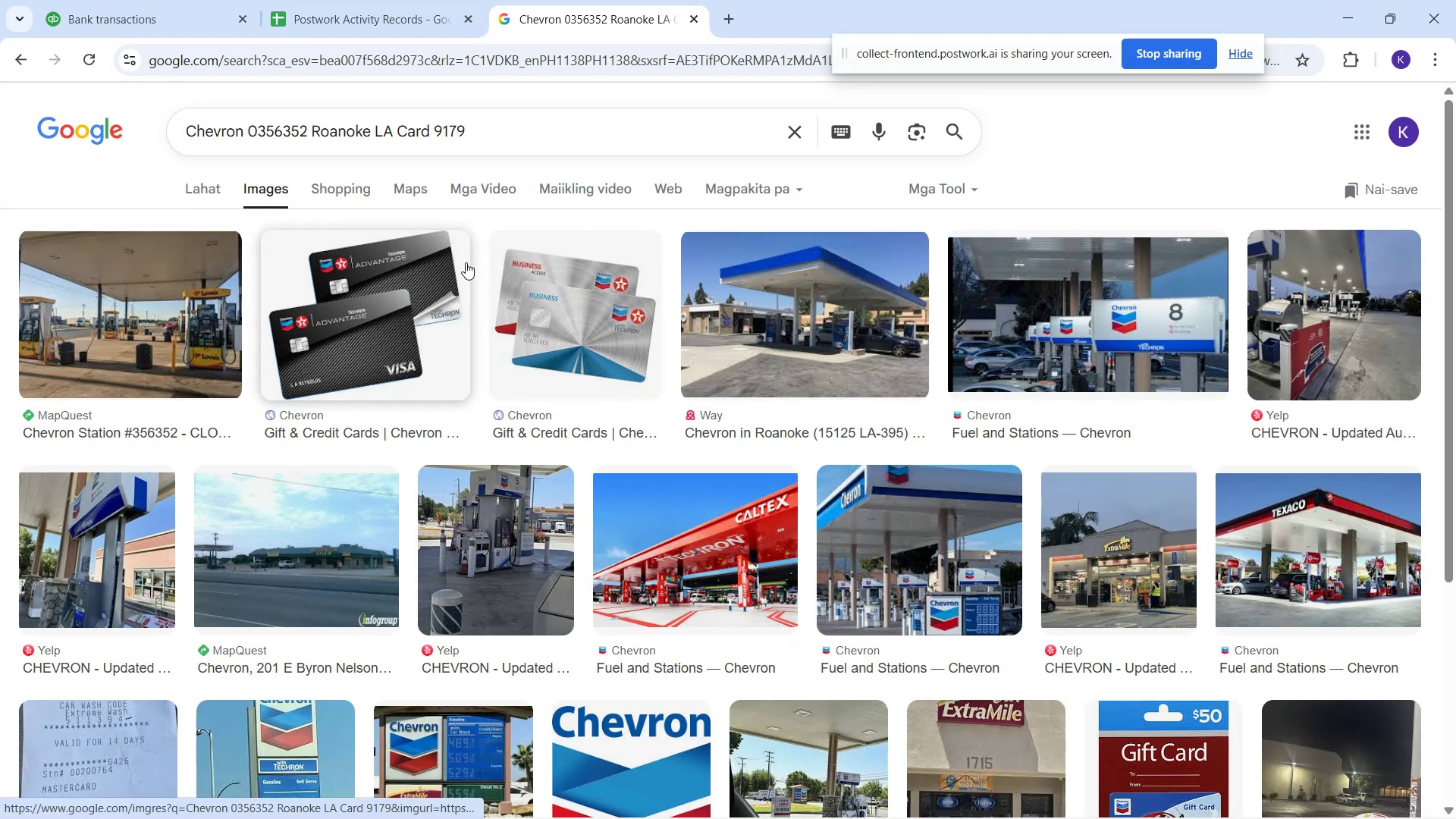 
left_click([180, 1])
 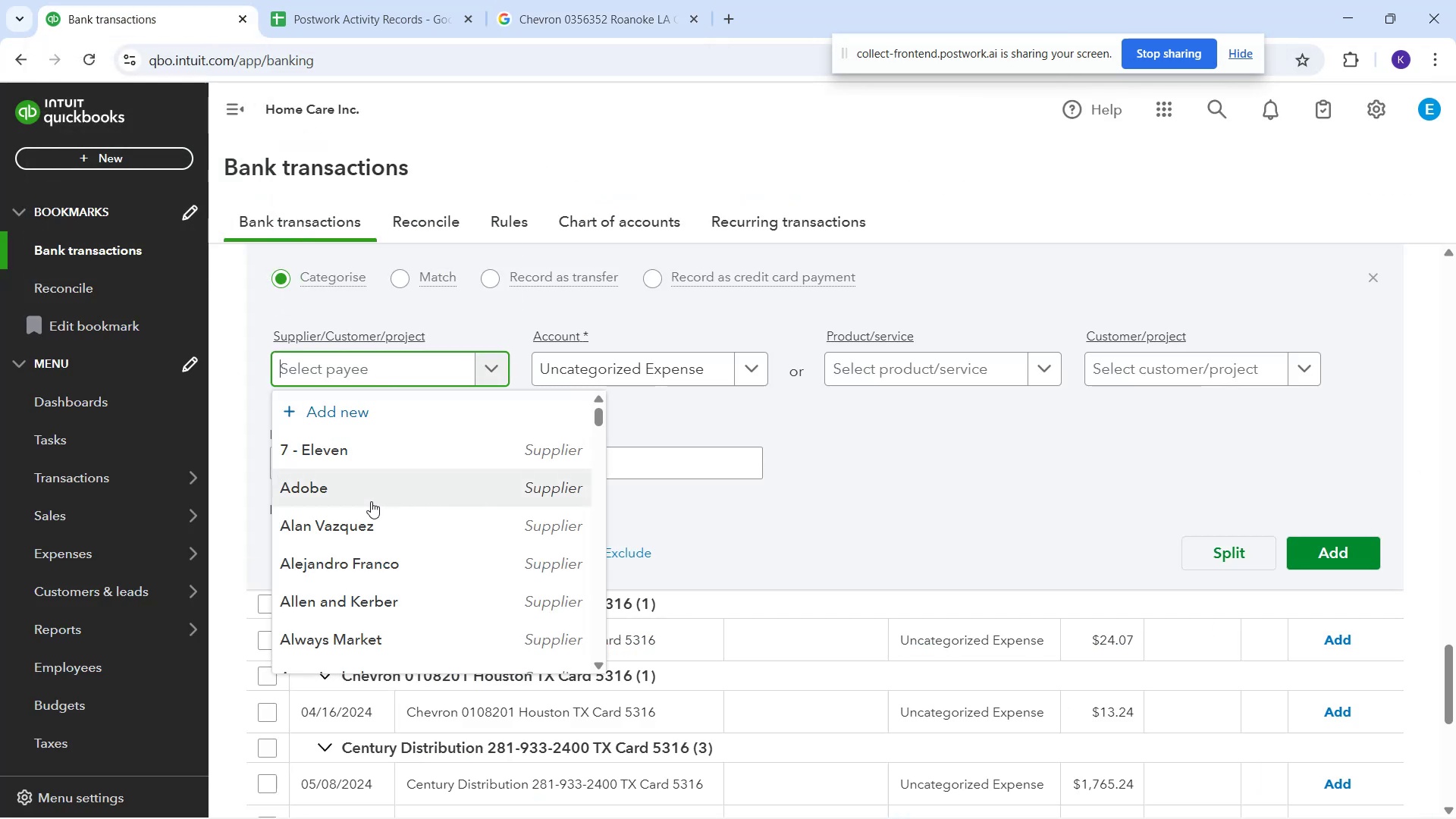 
type(Chevron)
 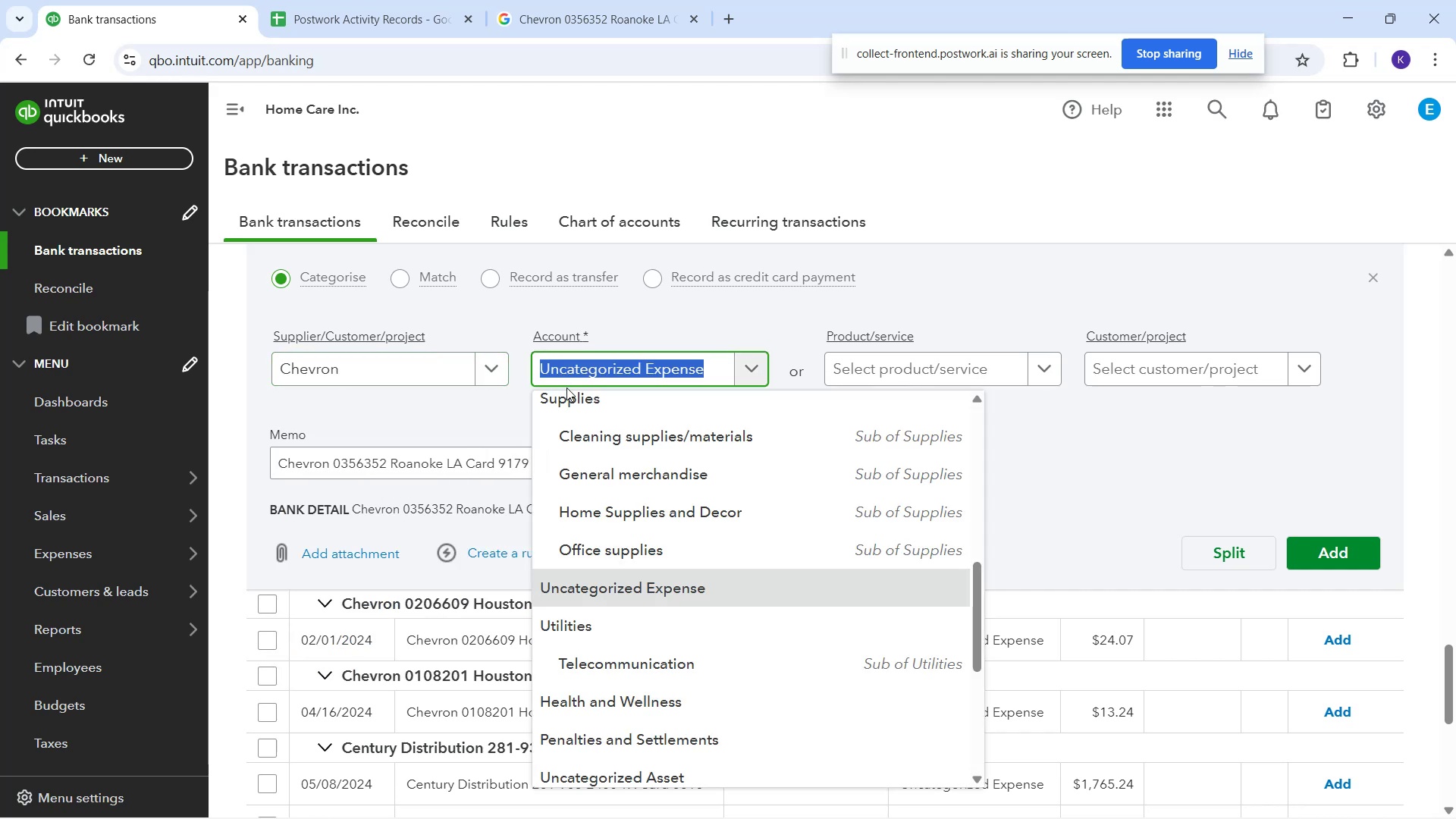 
scroll: coordinate [575, 539], scroll_direction: down, amount: 3.0
 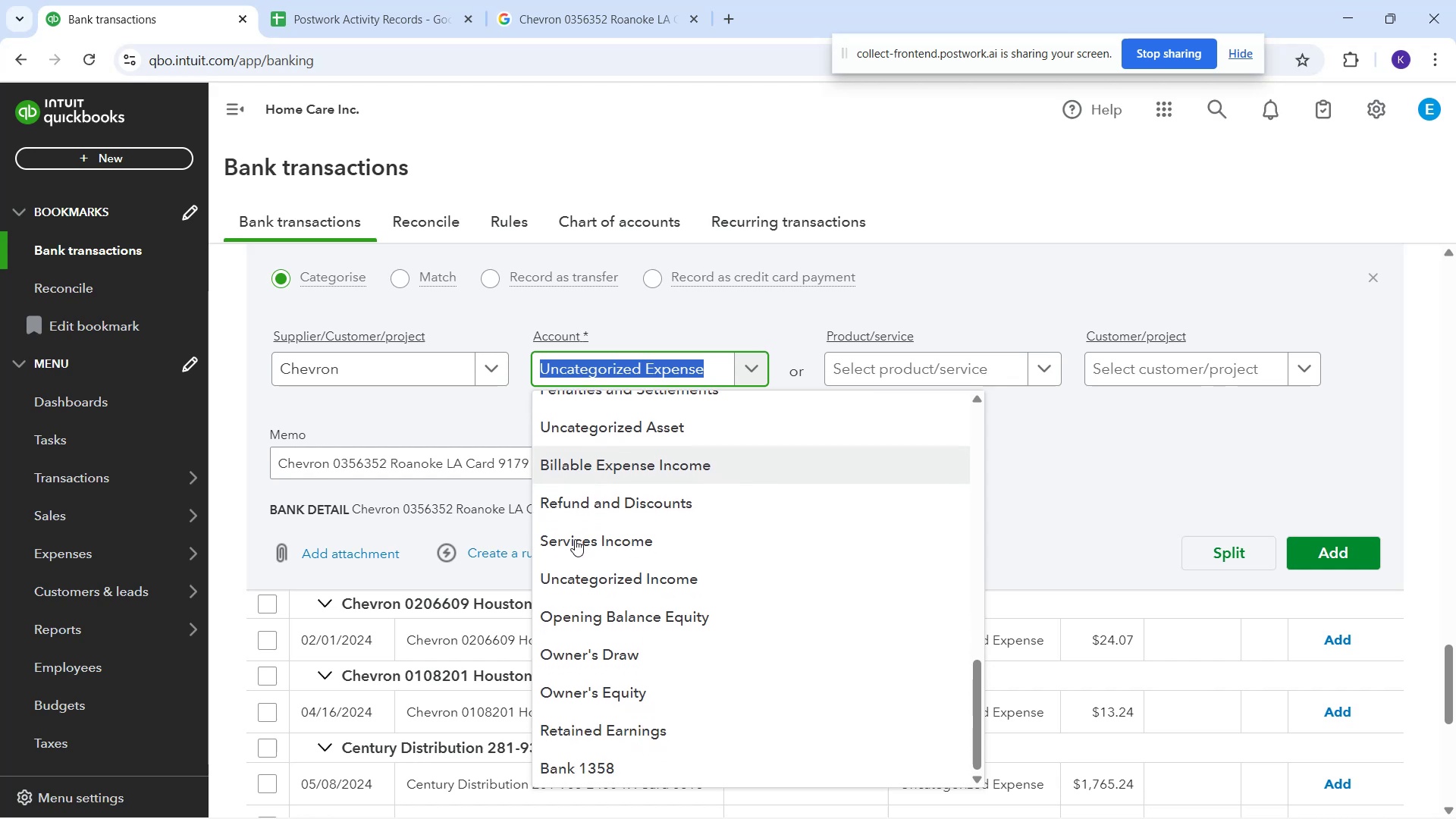 
scroll: coordinate [833, 348], scroll_direction: up, amount: 24.0
 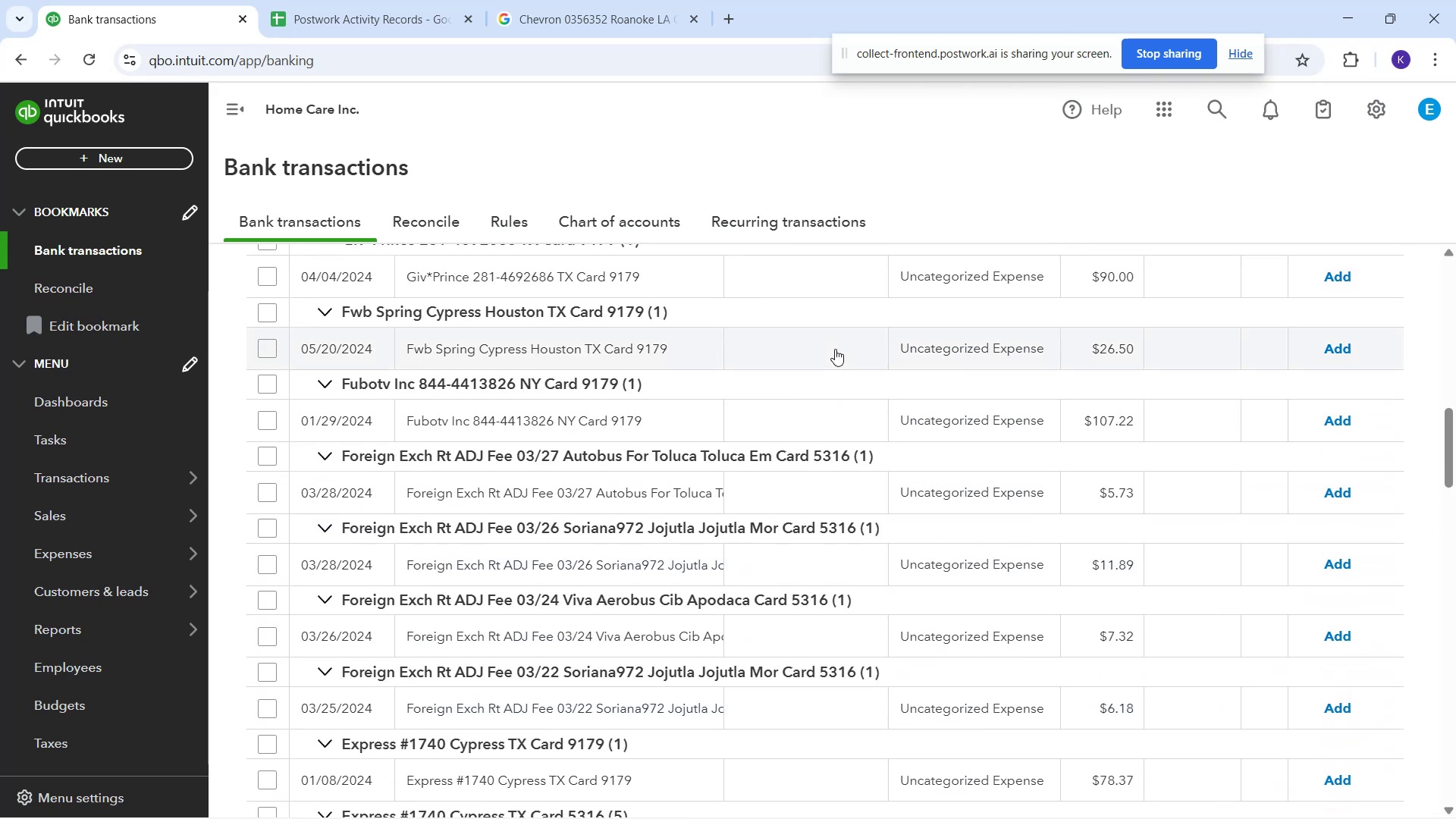 
scroll: coordinate [881, 362], scroll_direction: up, amount: 9.0
 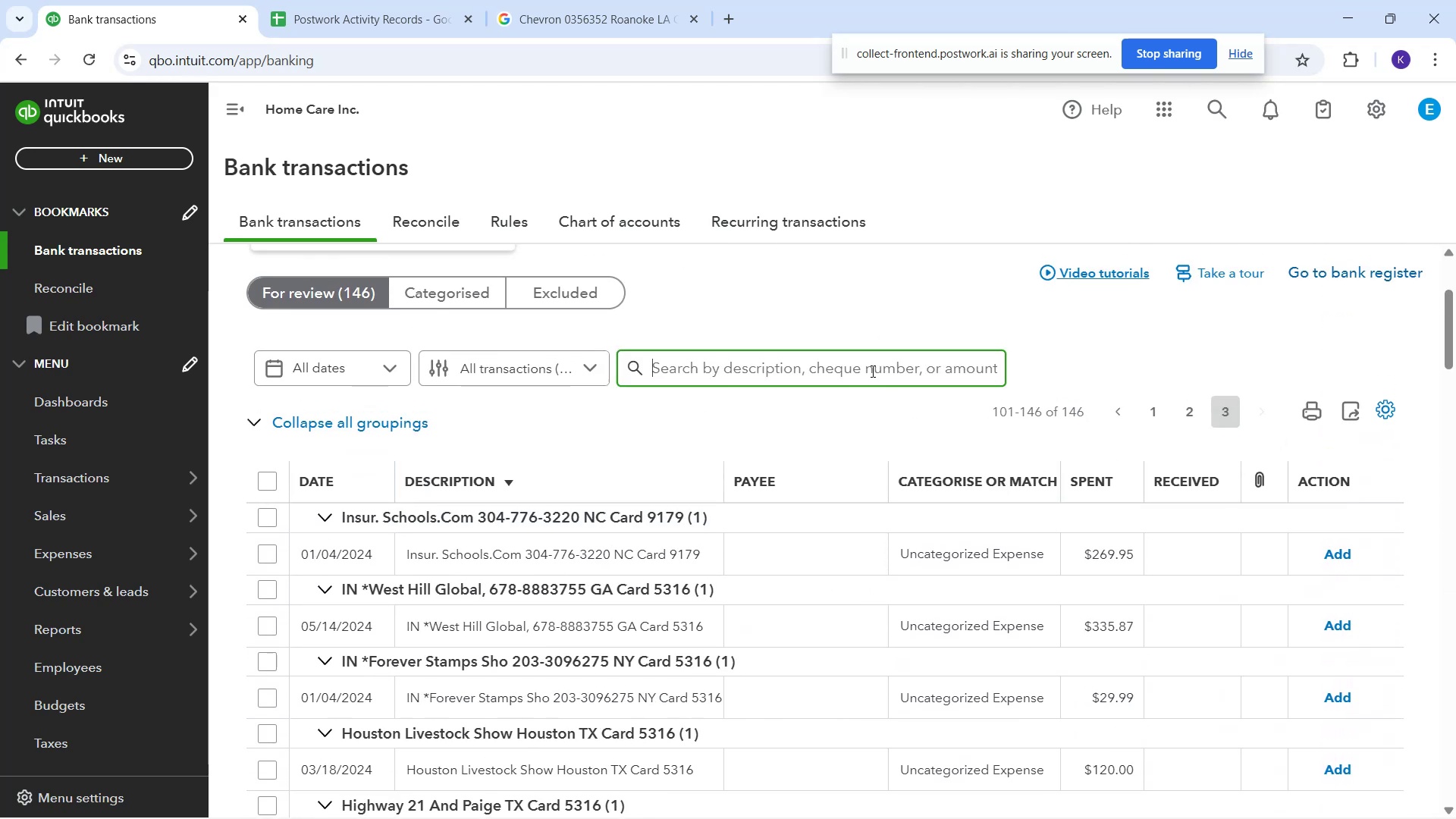 
type(chevron)
 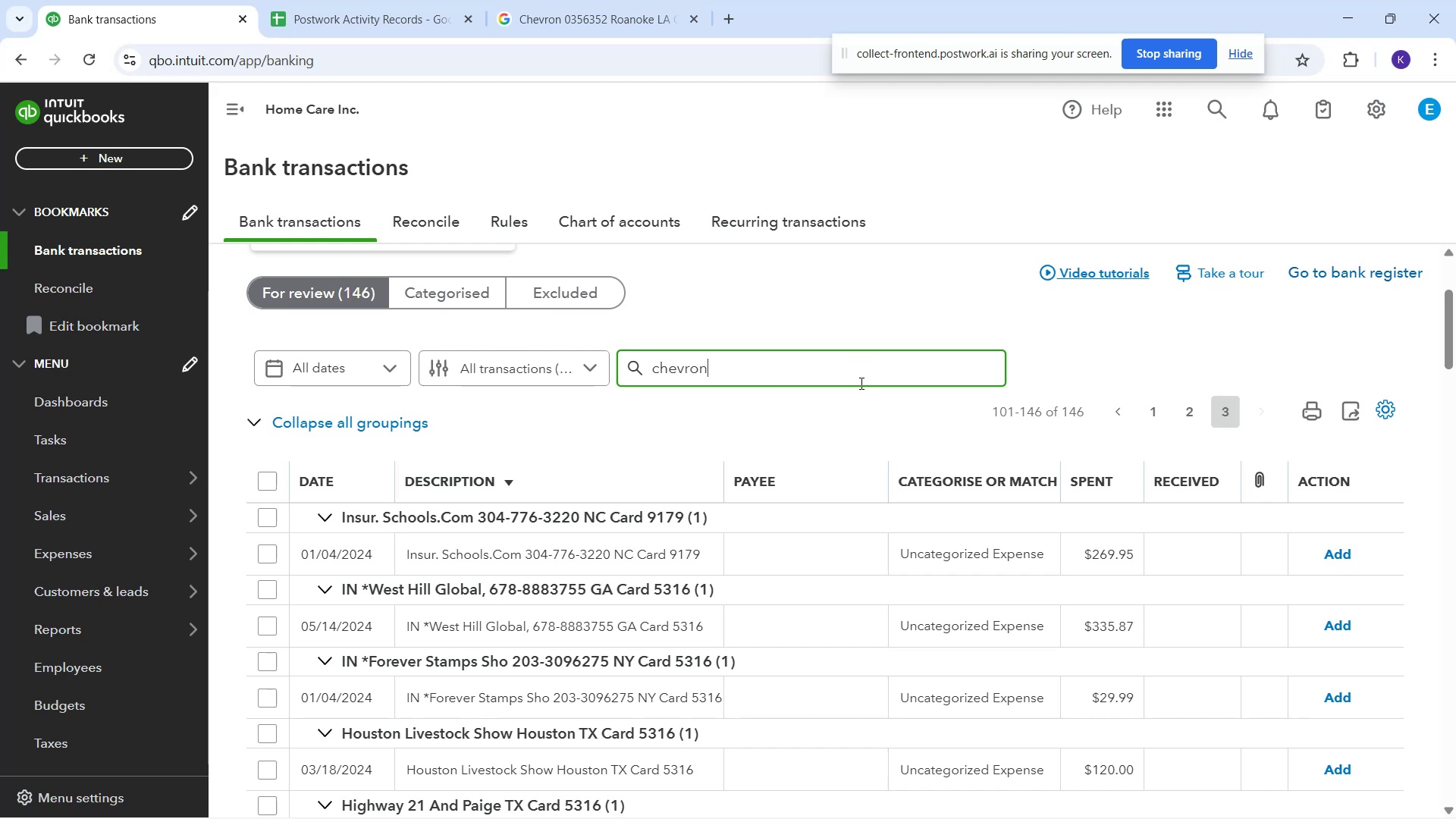 
key(Enter)
 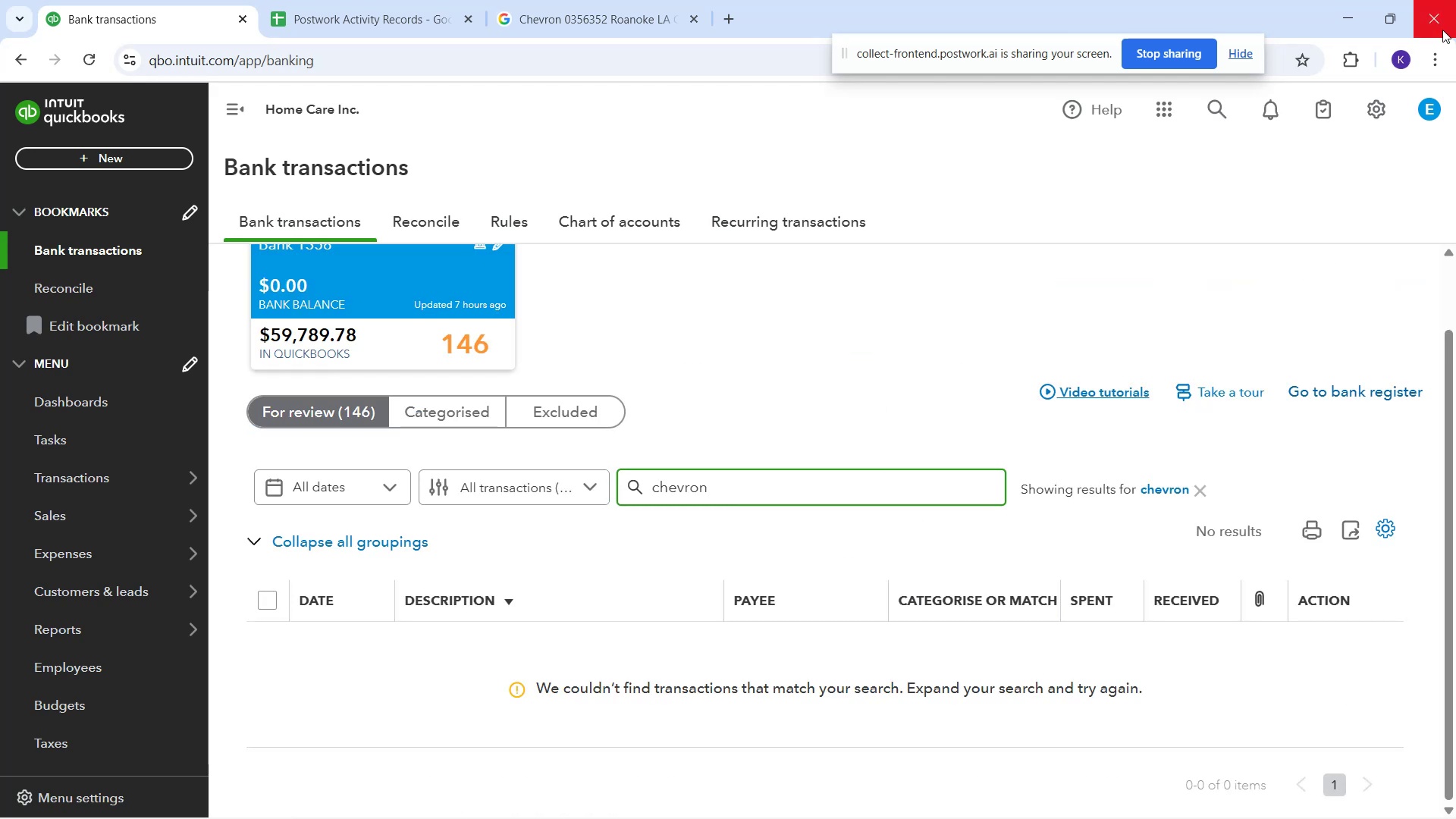 
scroll: coordinate [890, 475], scroll_direction: down, amount: 5.0
 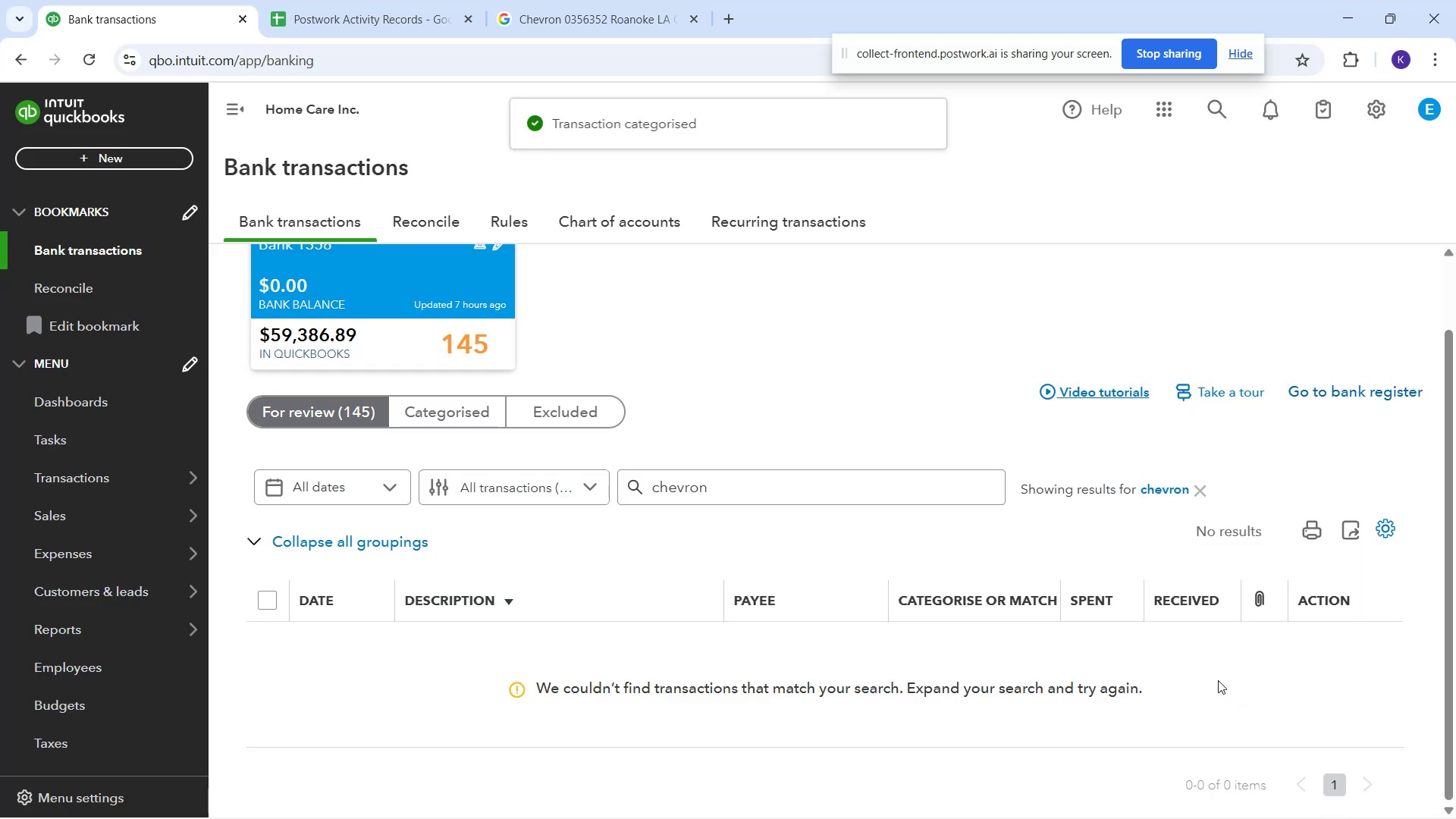 
wait(7.96)
 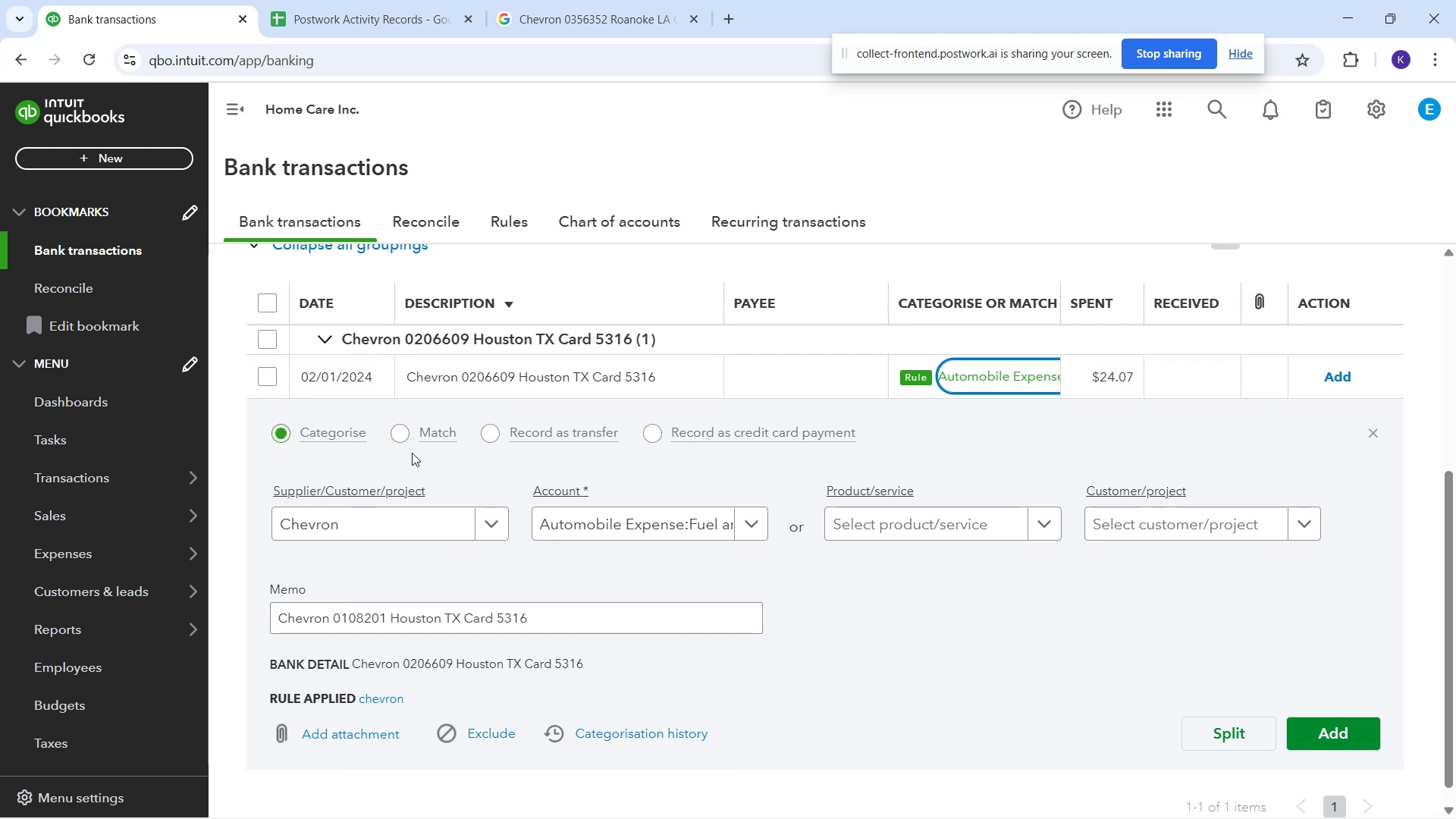 
left_click([1183, 476])
 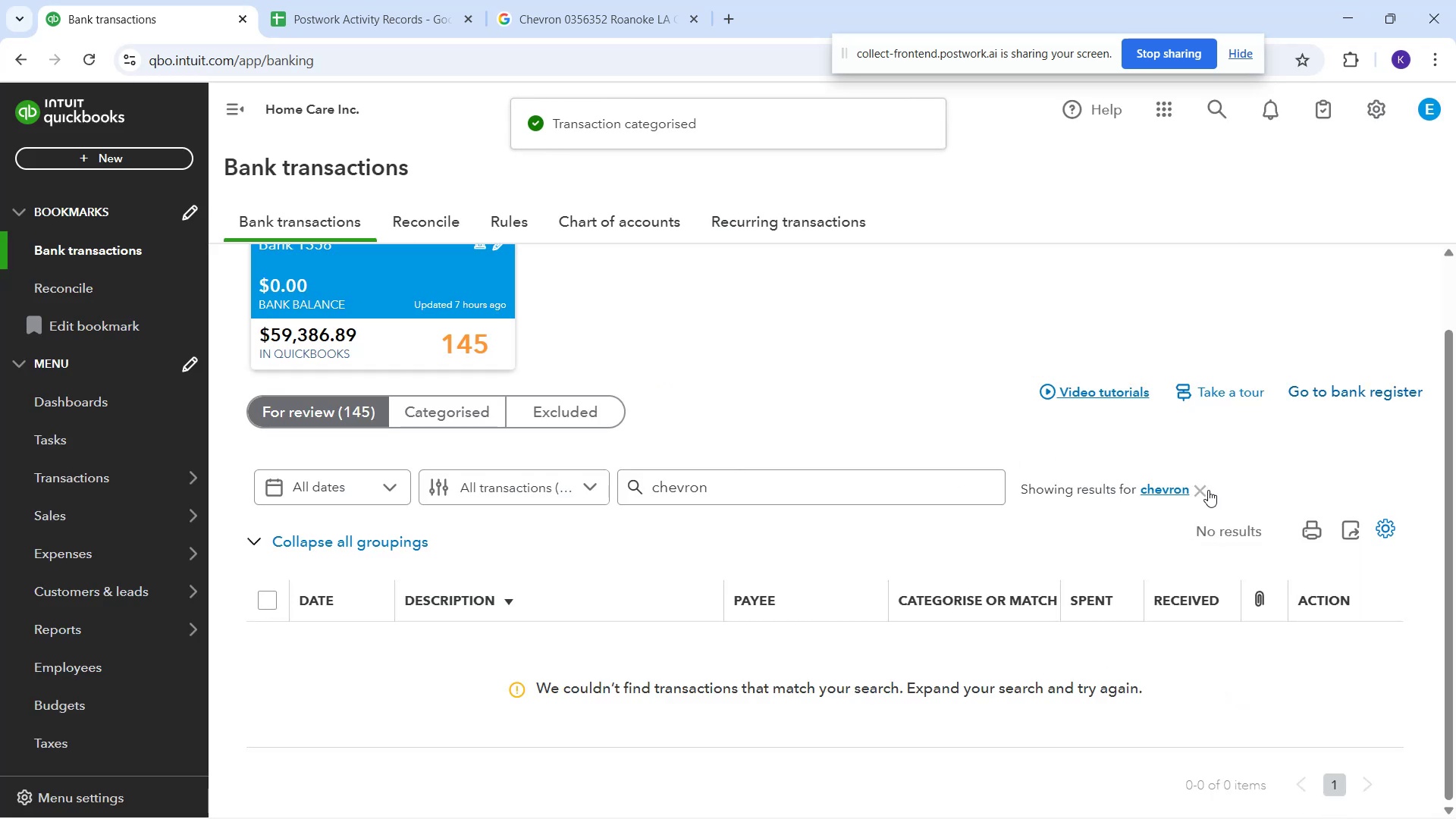 
left_click([1208, 490])
 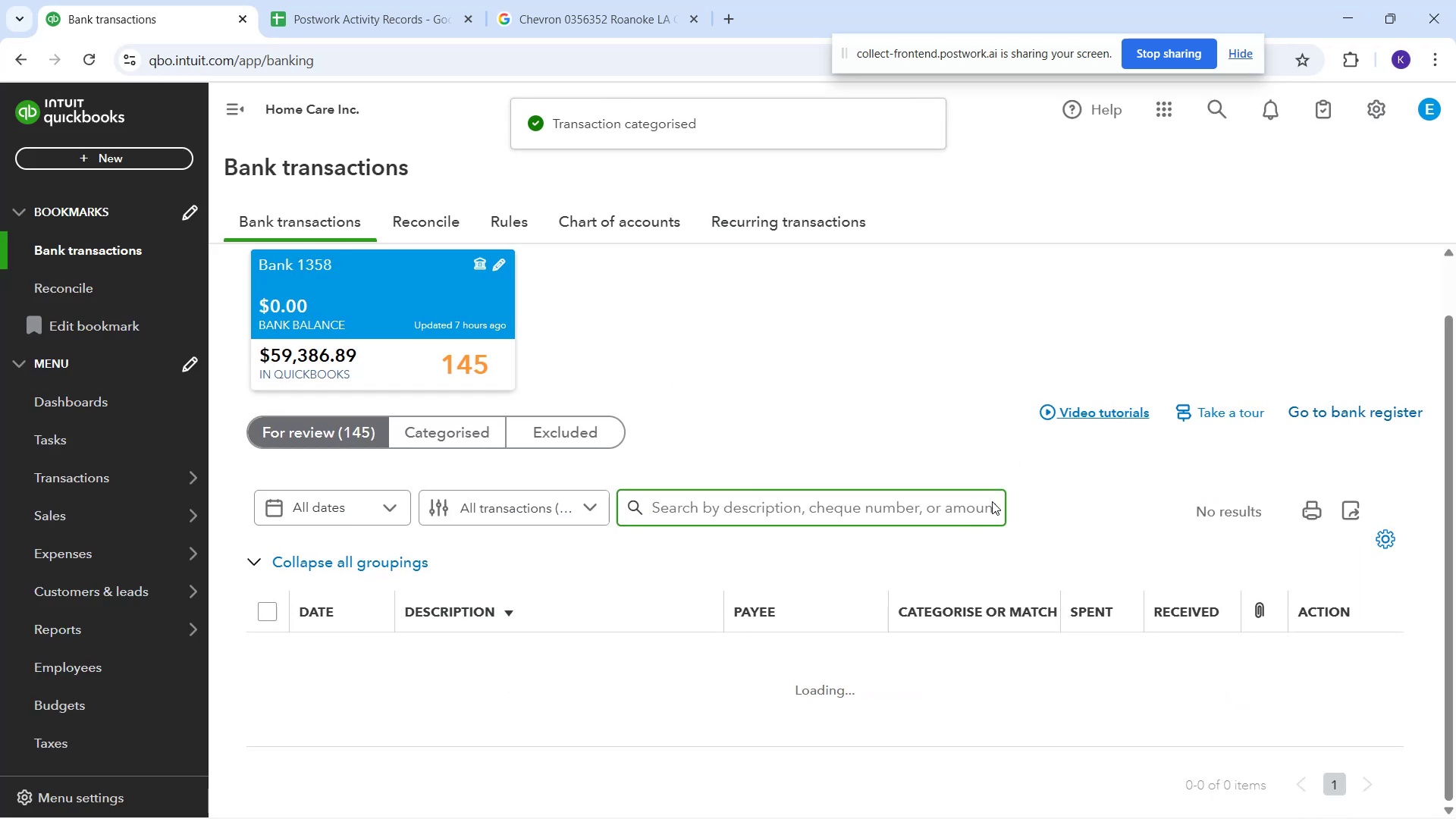 
scroll: coordinate [726, 587], scroll_direction: down, amount: 25.0
 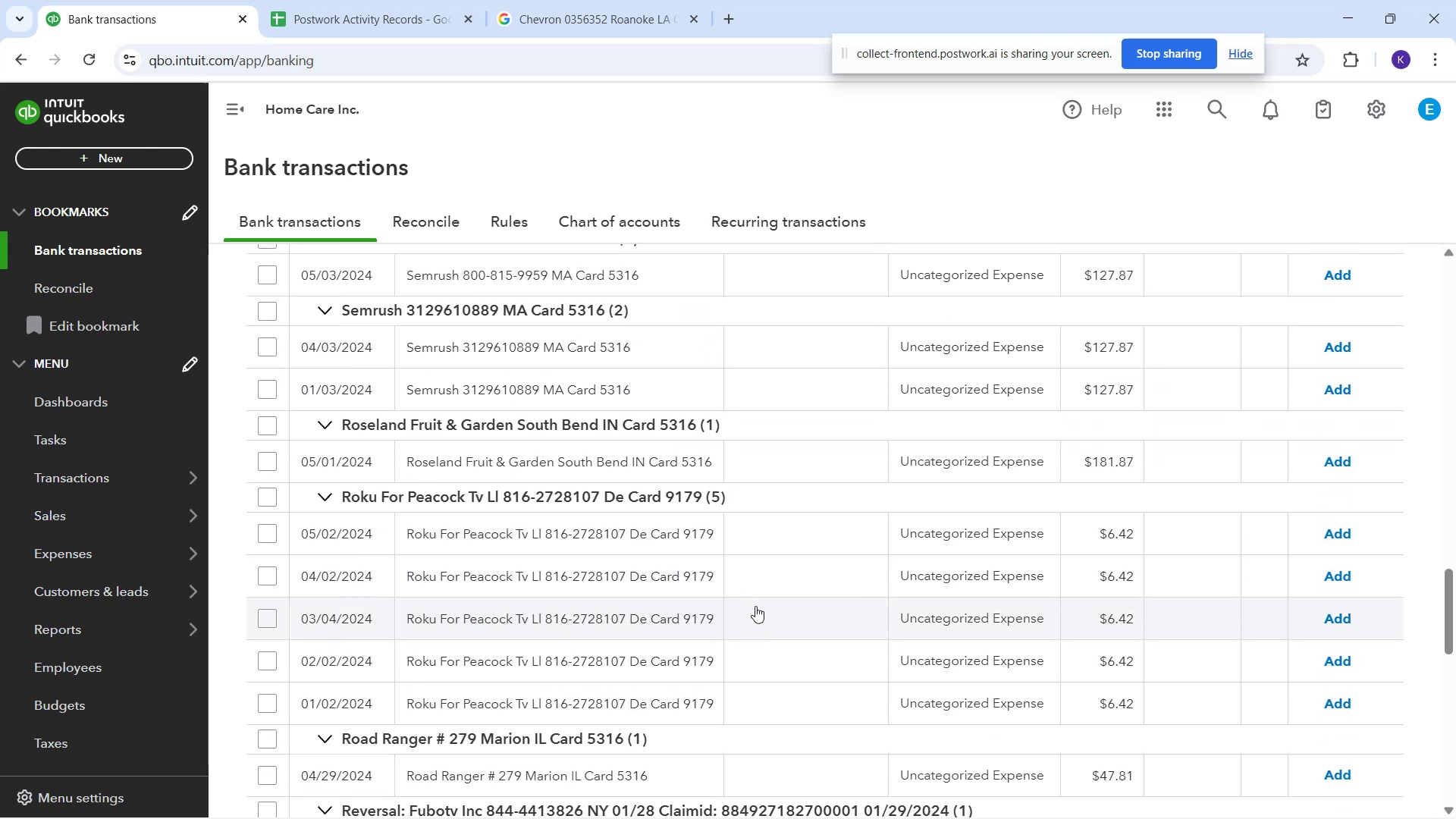 
scroll: coordinate [680, 522], scroll_direction: down, amount: 20.0
 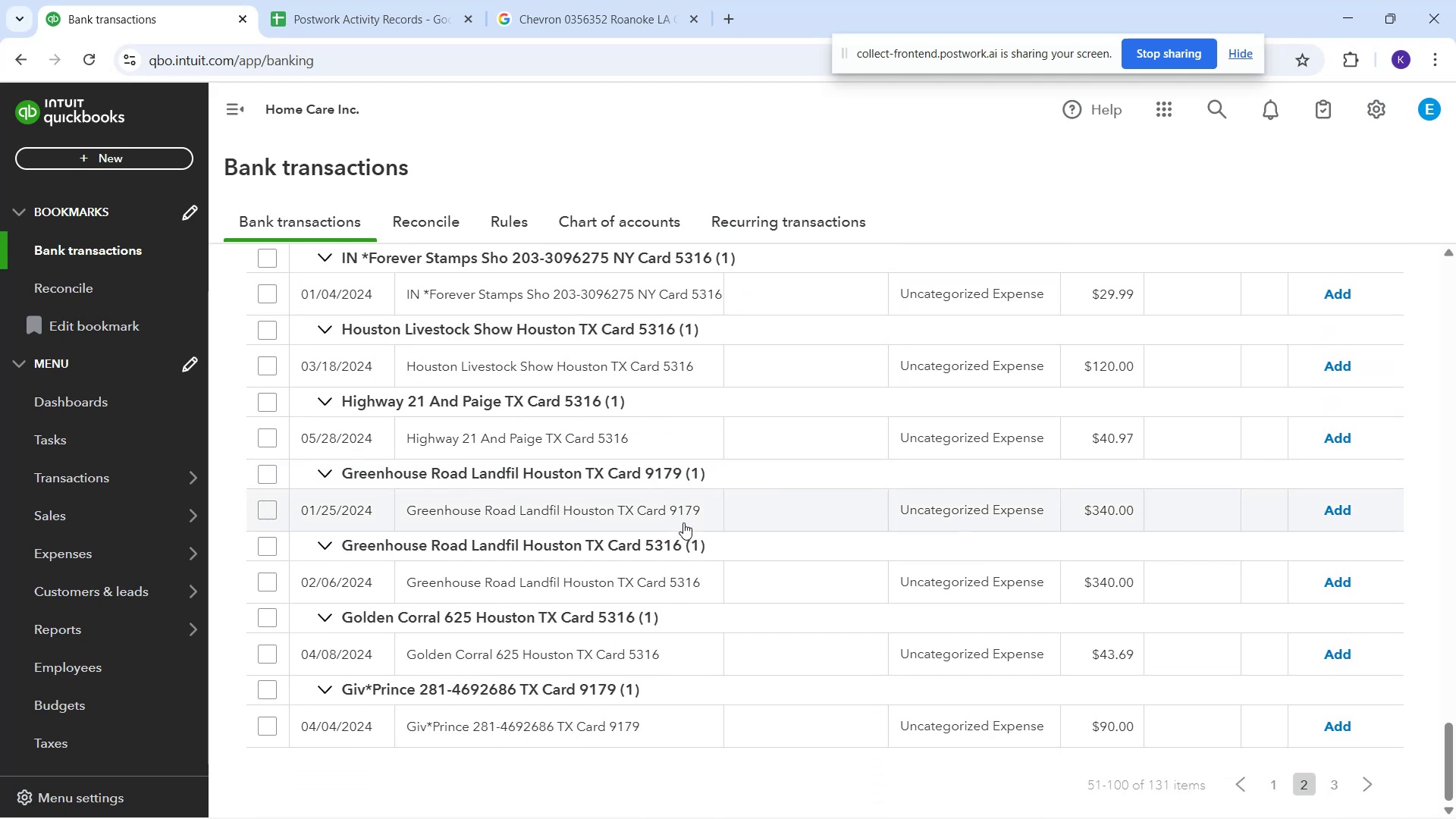 
scroll: coordinate [702, 529], scroll_direction: up, amount: 7.0
 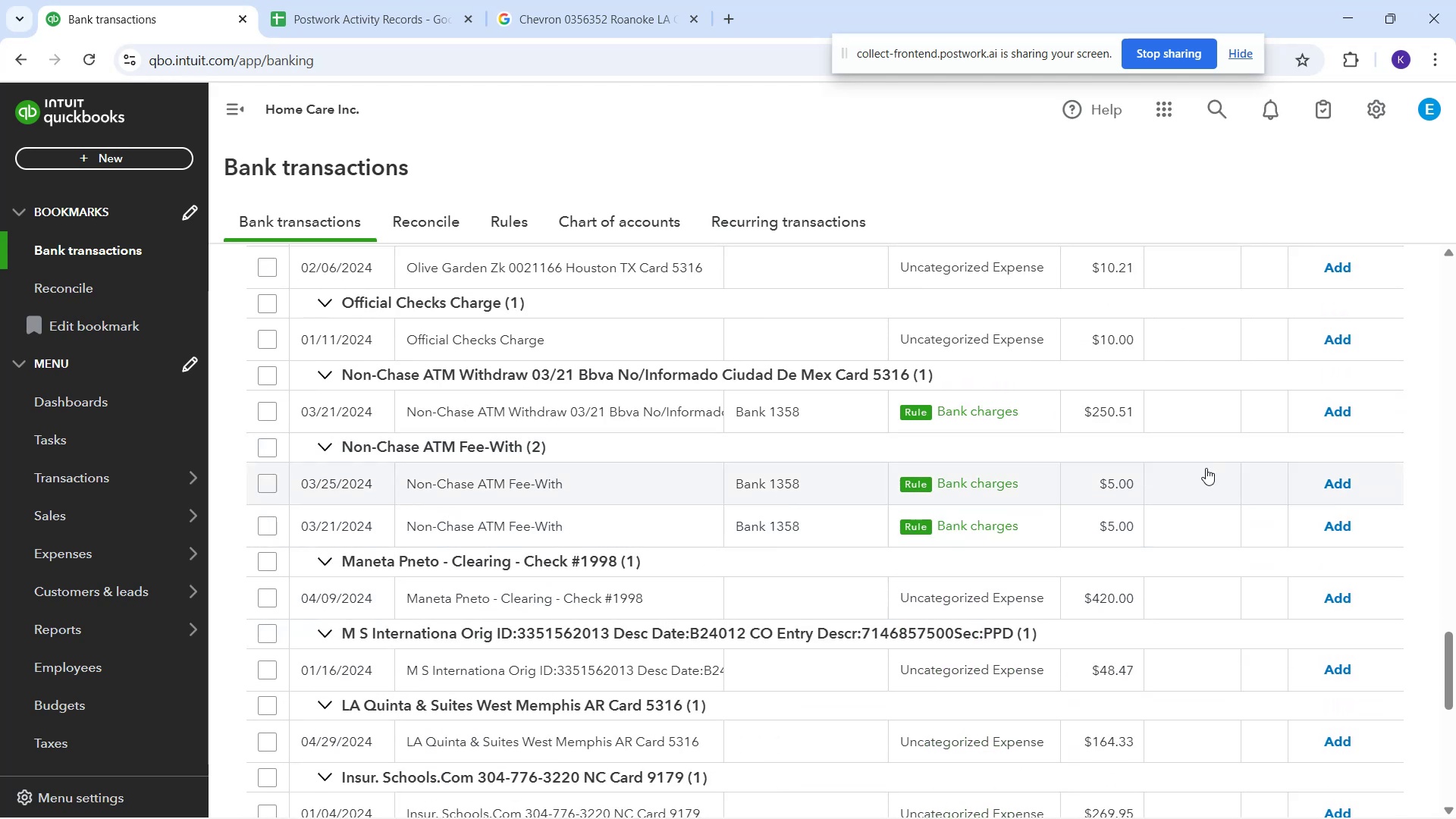 
mouse_move([1313, 407])
 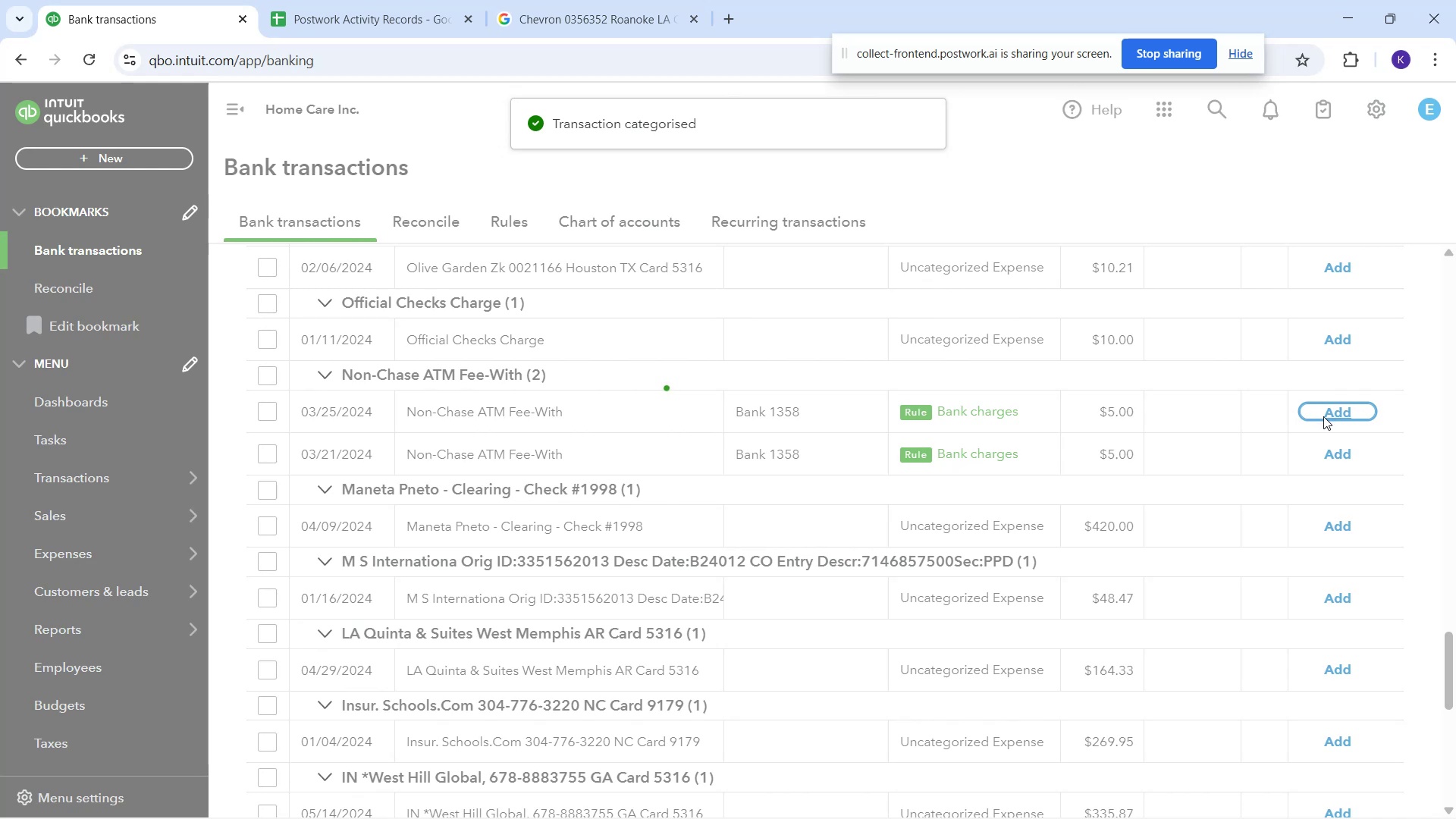 
left_click([1329, 412])
 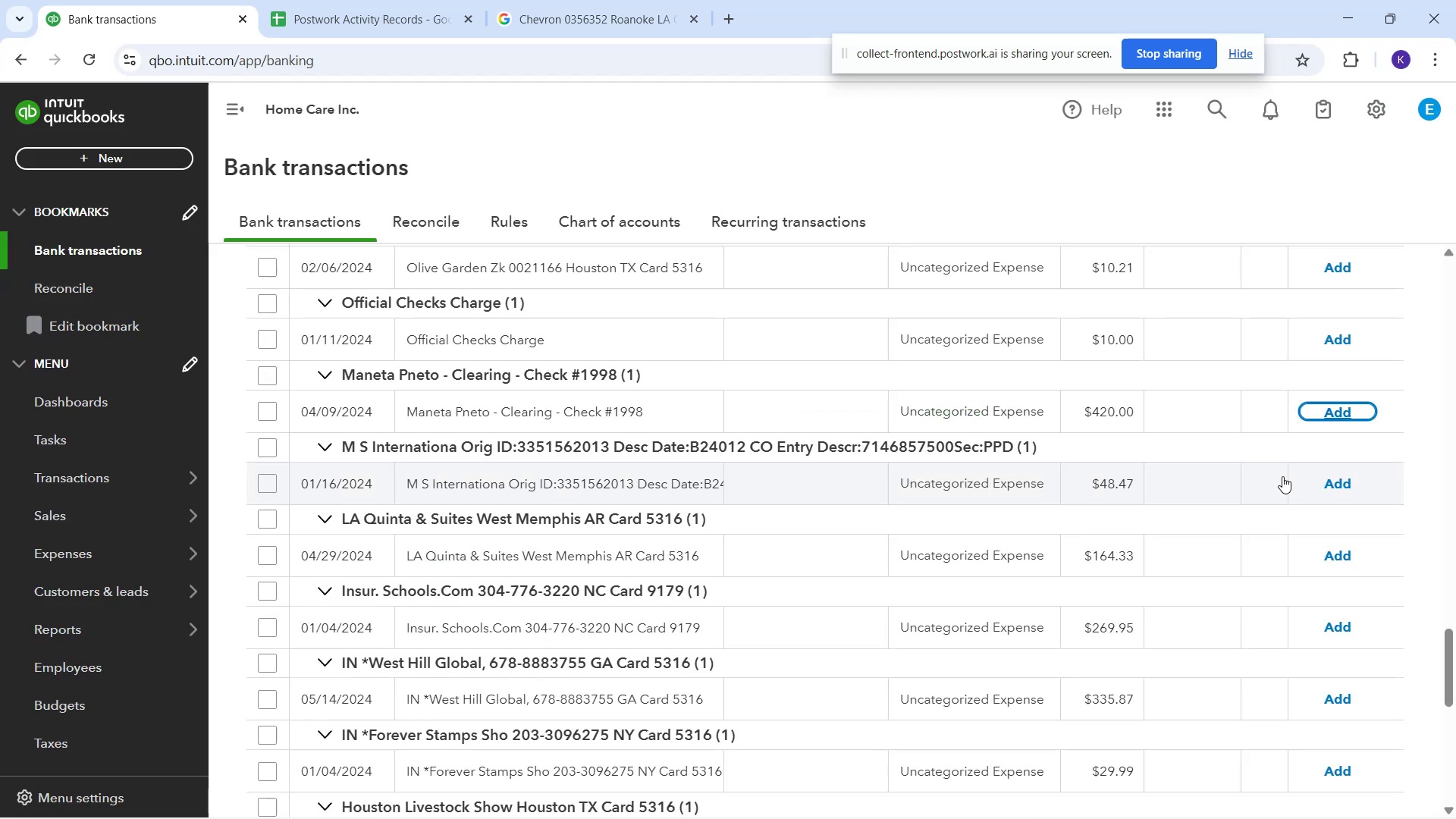 
scroll: coordinate [1105, 518], scroll_direction: up, amount: 28.0
 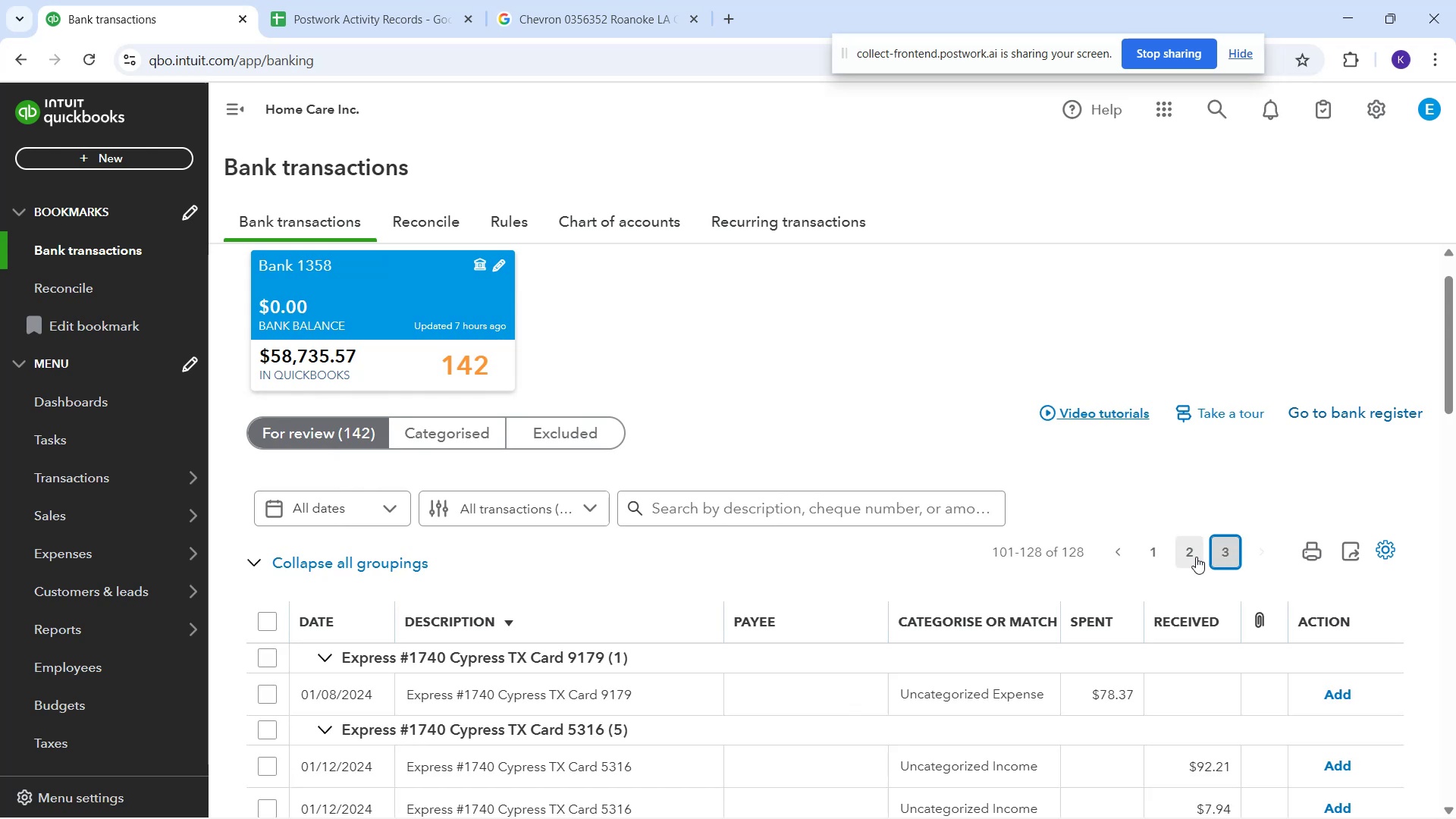 
wait(5.03)
 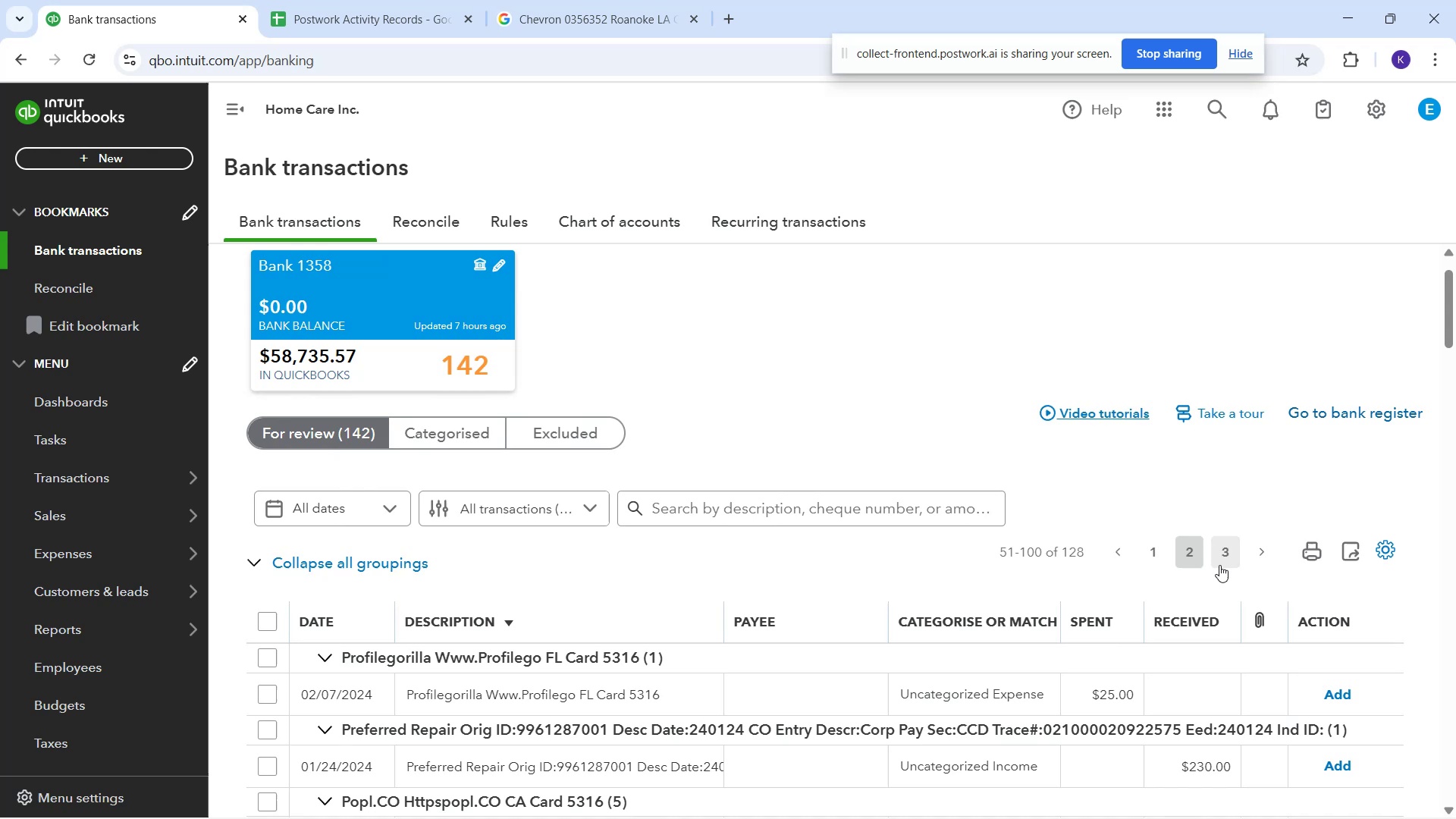 
scroll: coordinate [968, 555], scroll_direction: down, amount: 17.0
 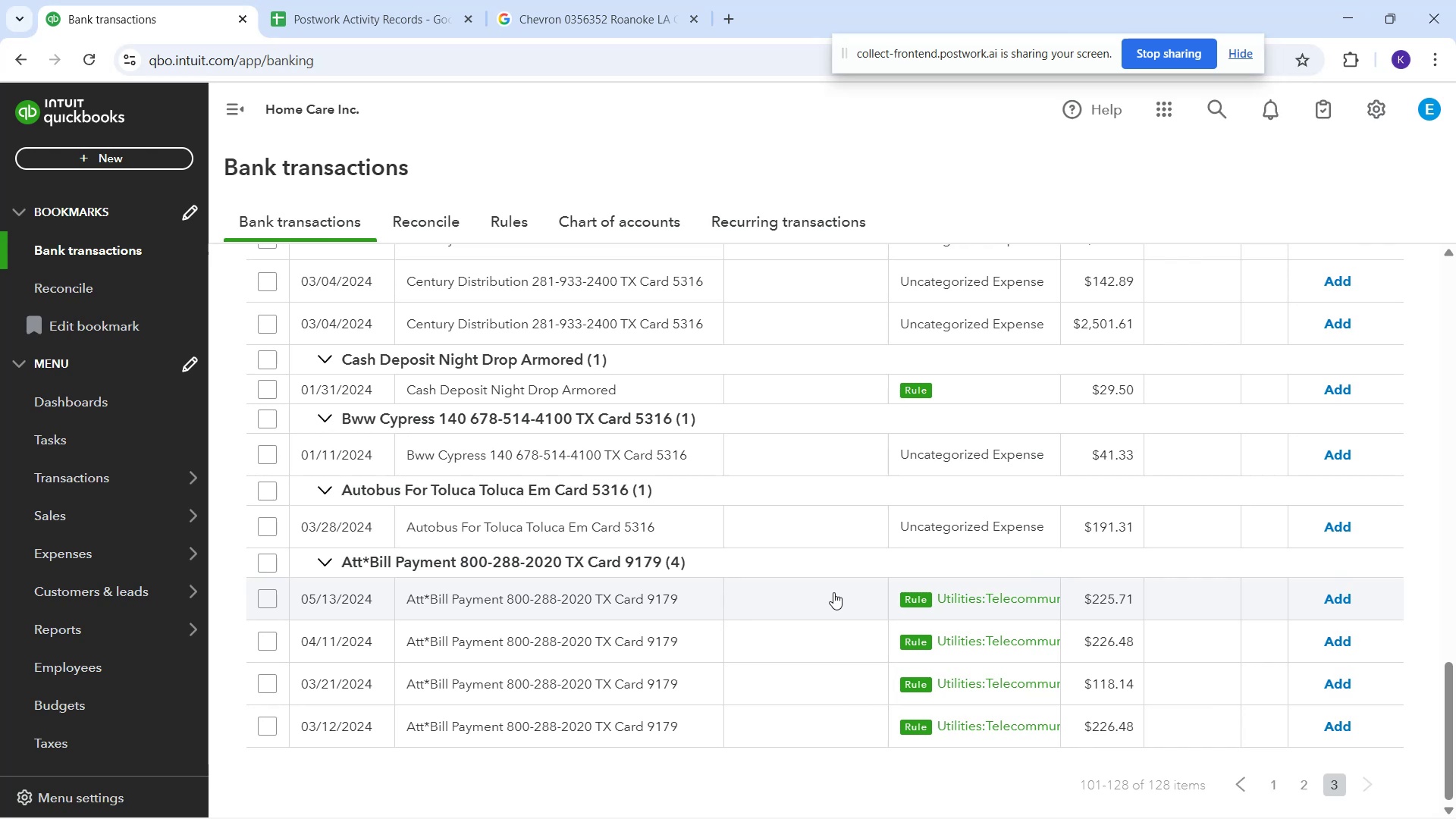 
left_click([828, 601])
 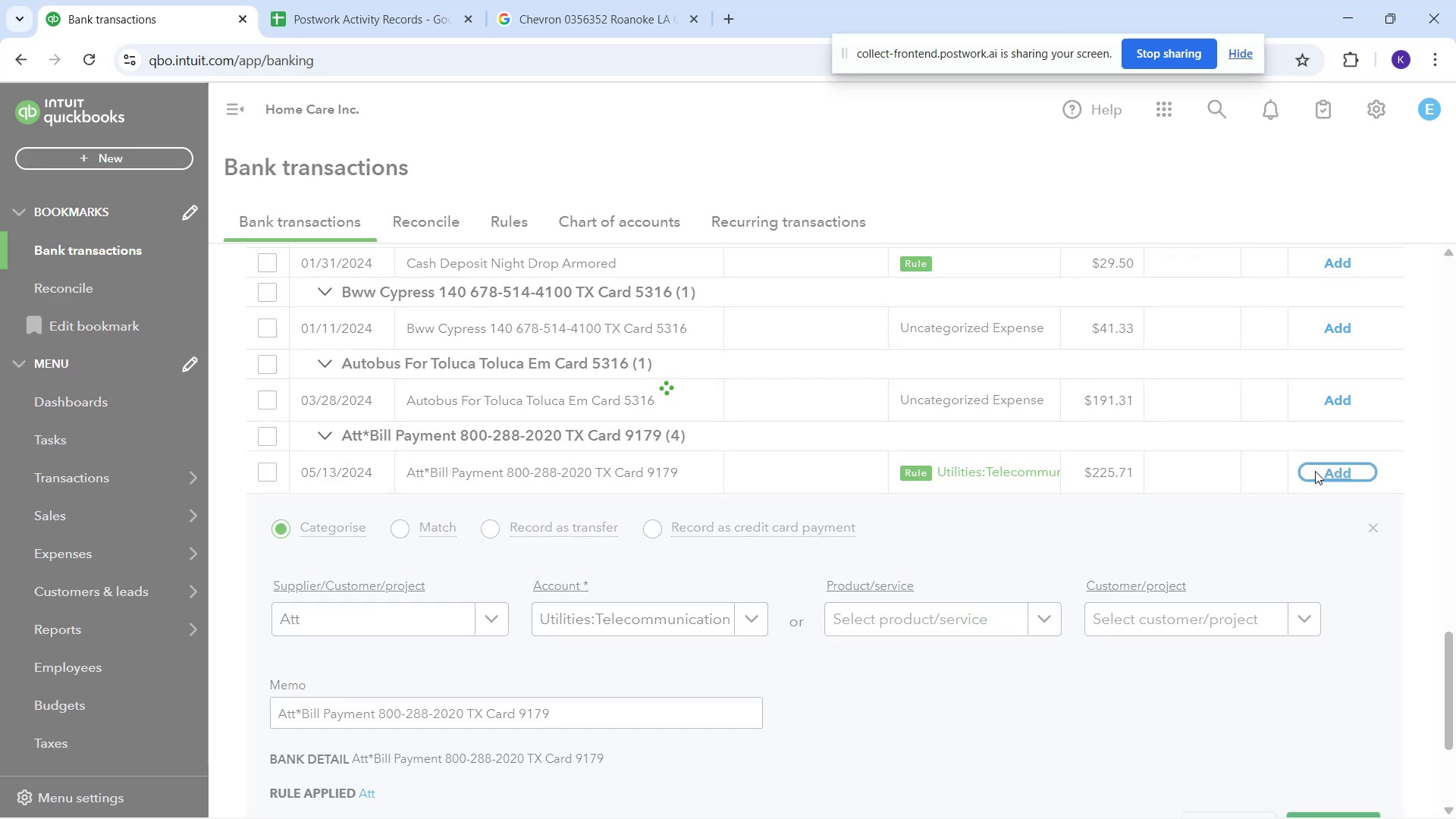 
wait(8.42)
 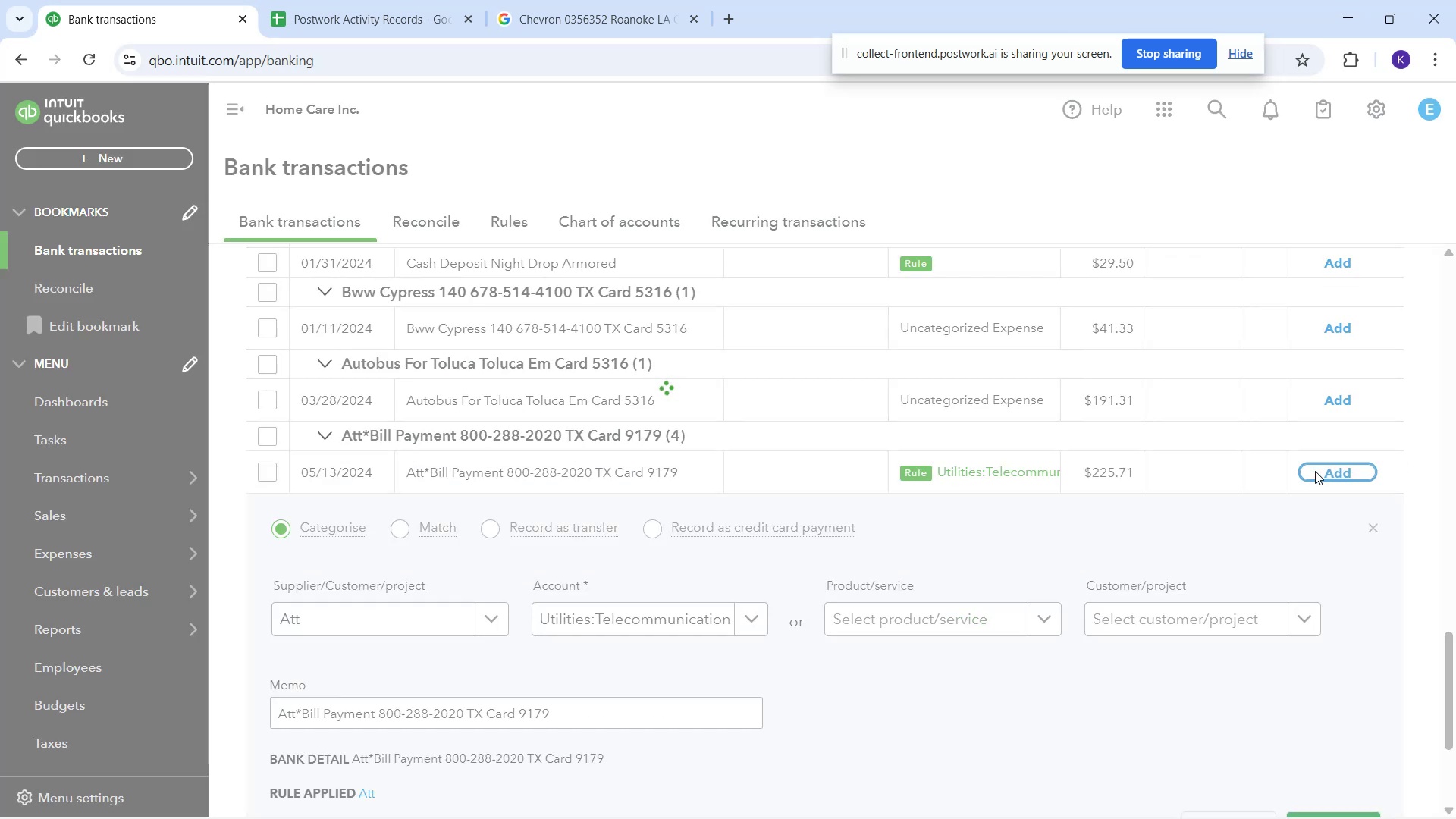 
left_click([1338, 472])
 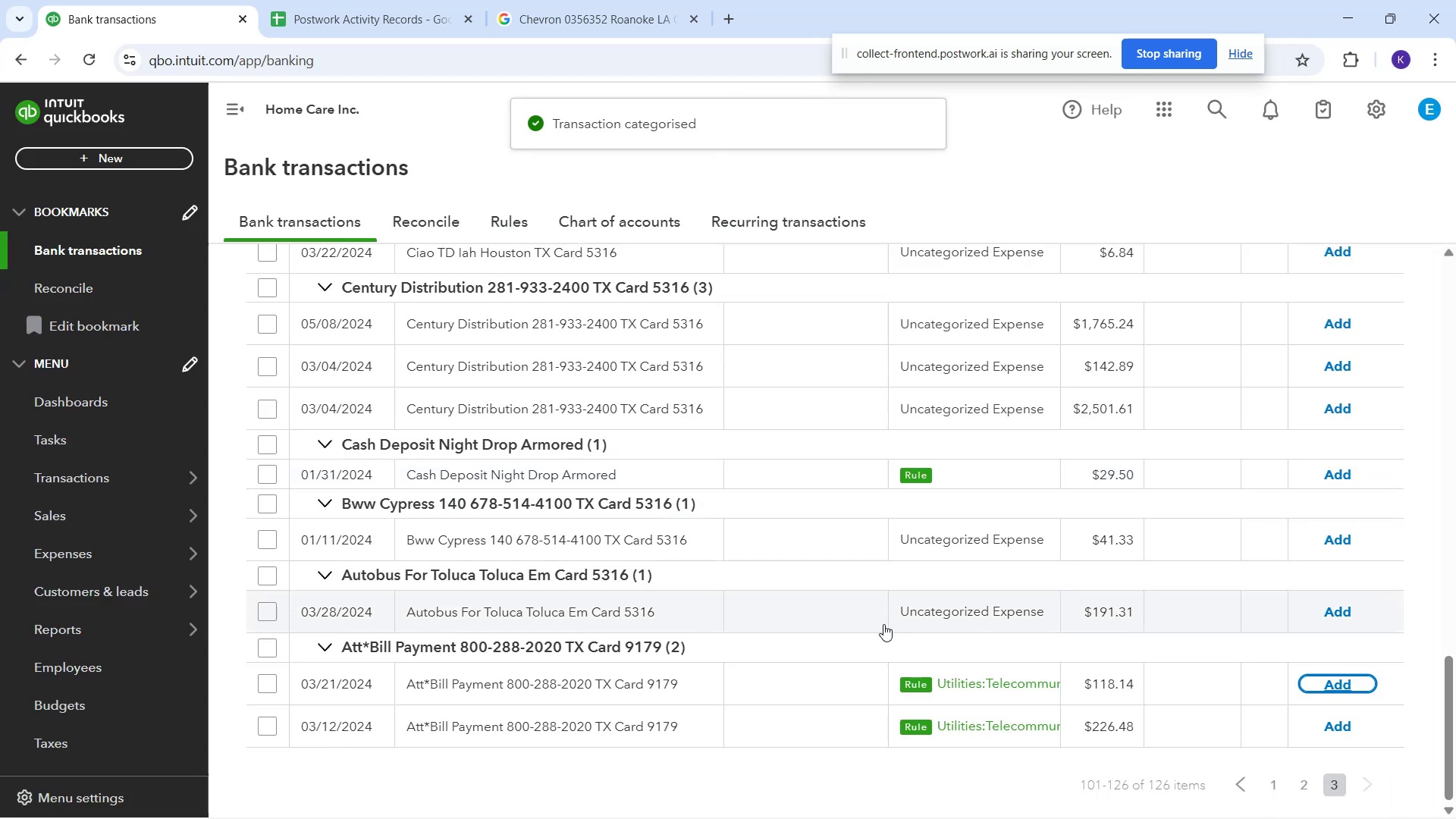 
left_click([833, 682])
 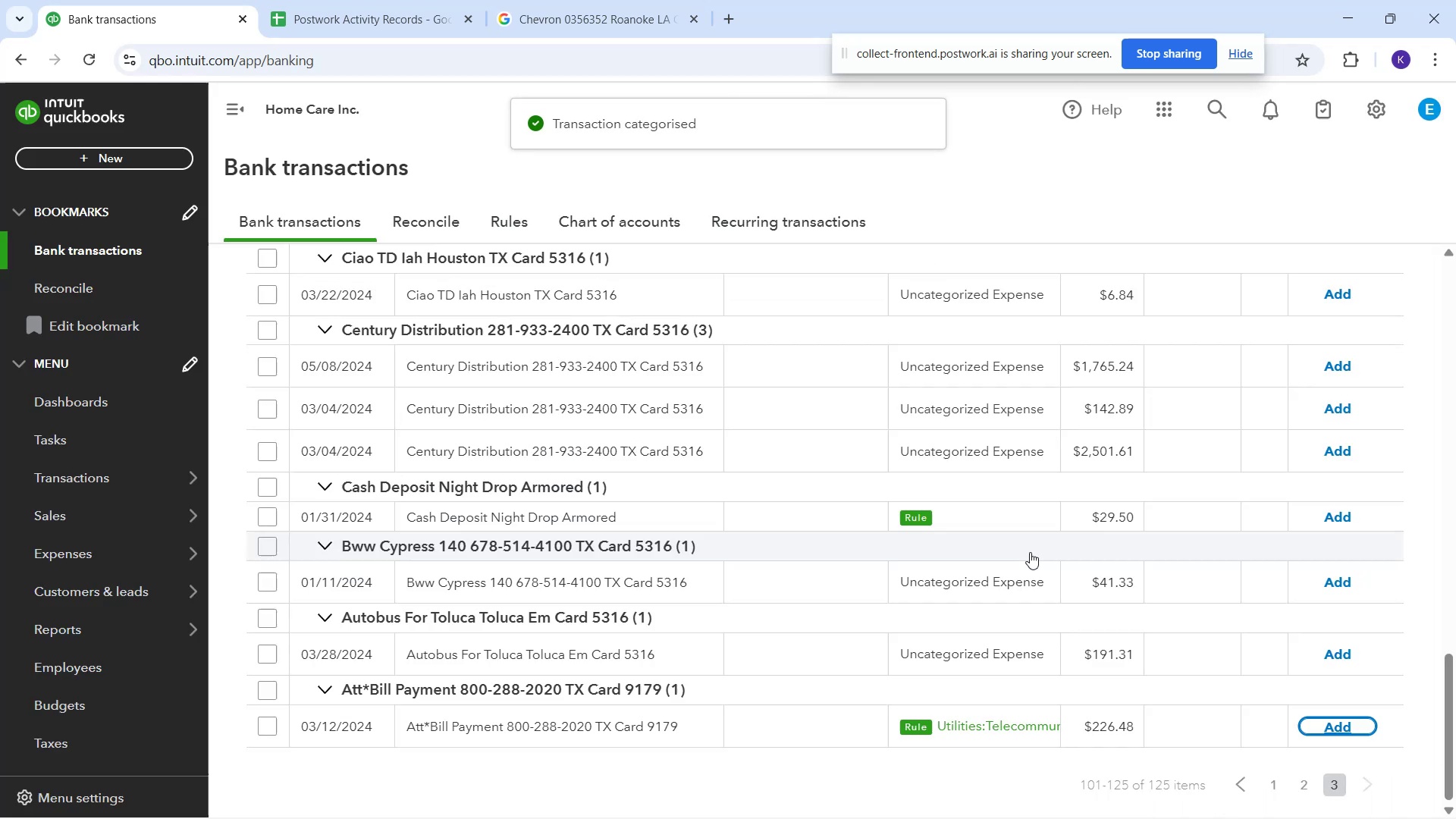 
left_click([764, 694])
 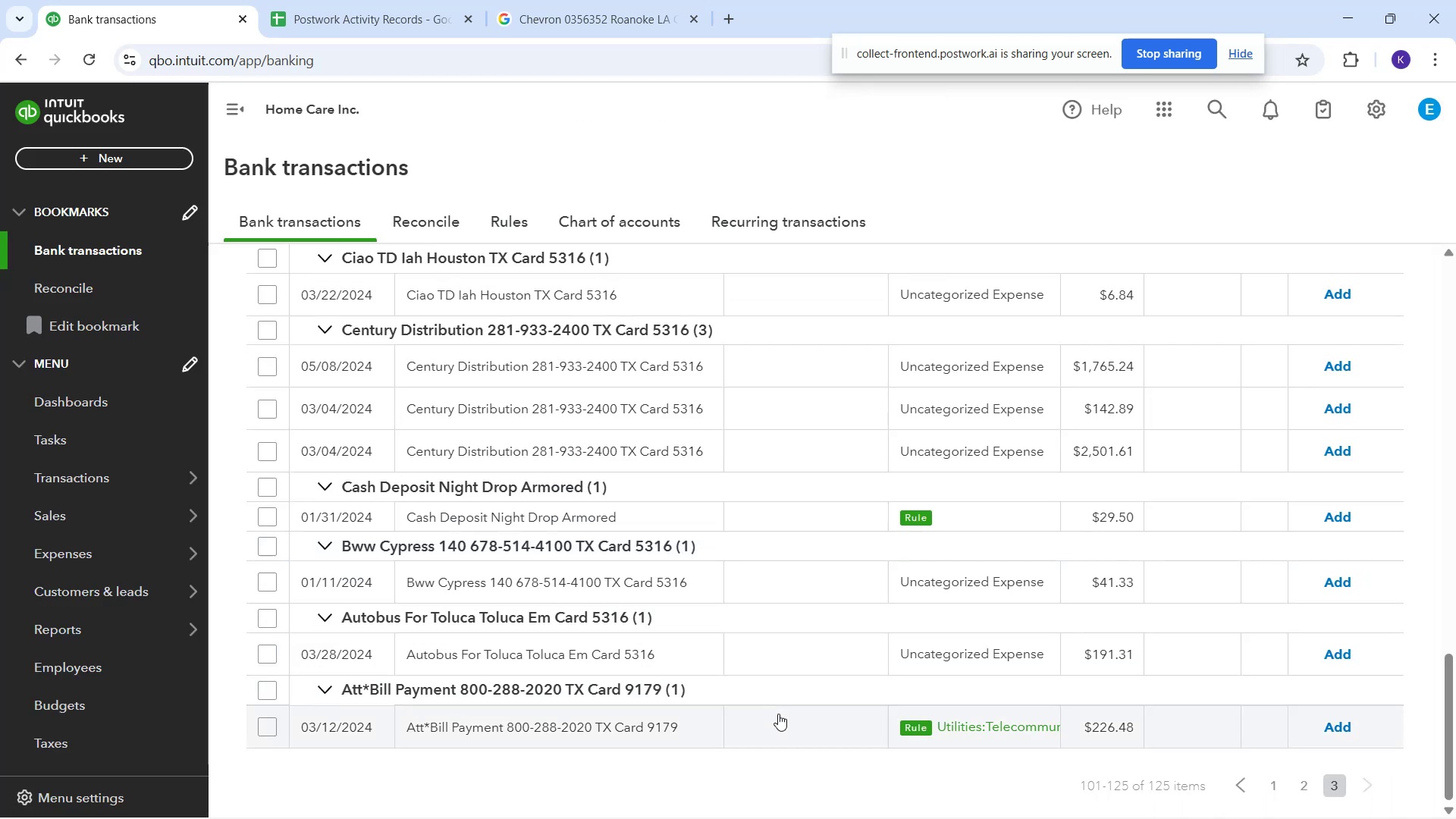 
left_click([781, 719])
 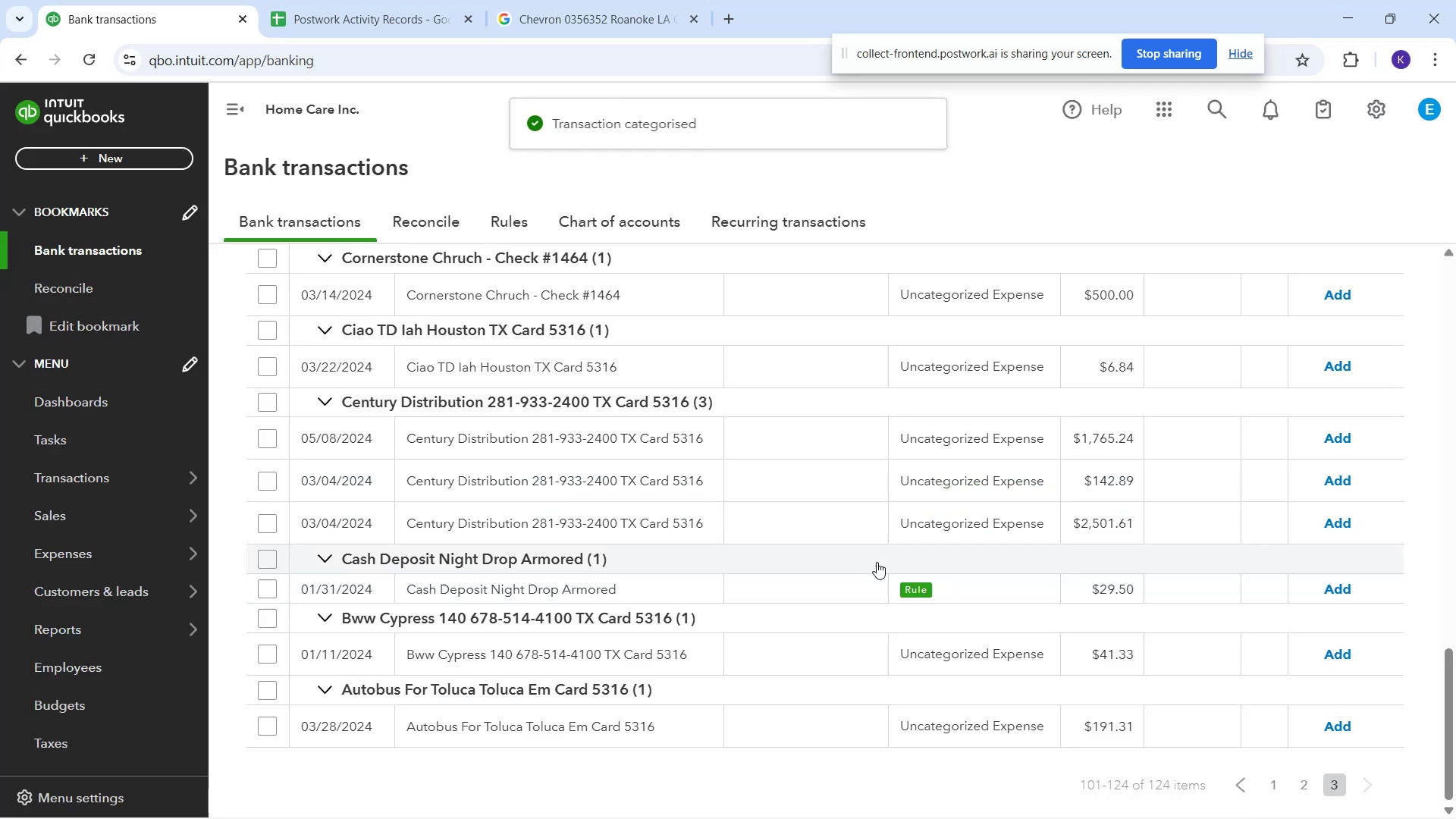 
wait(5.5)
 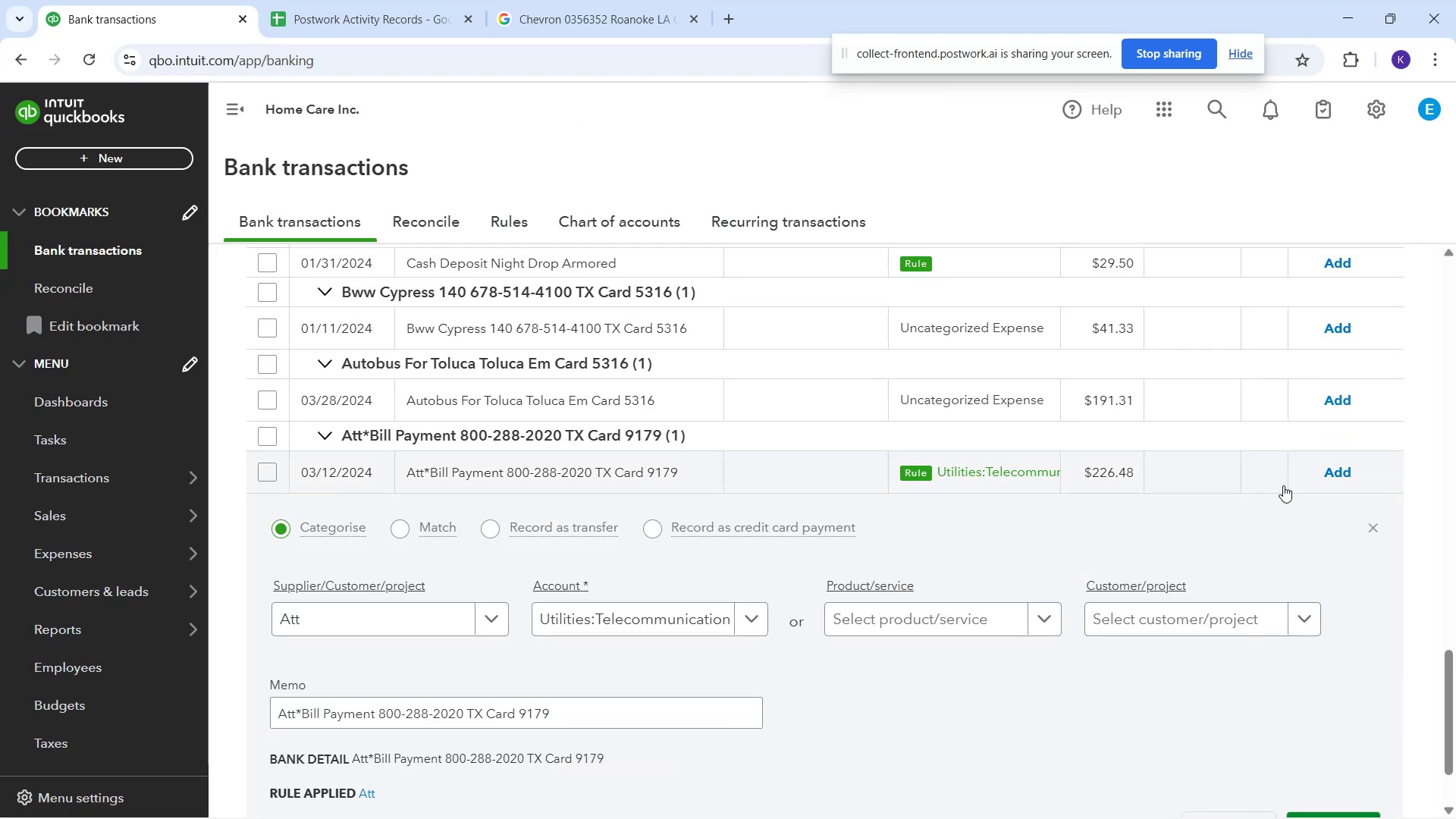 
scroll: coordinate [770, 582], scroll_direction: up, amount: 14.0
 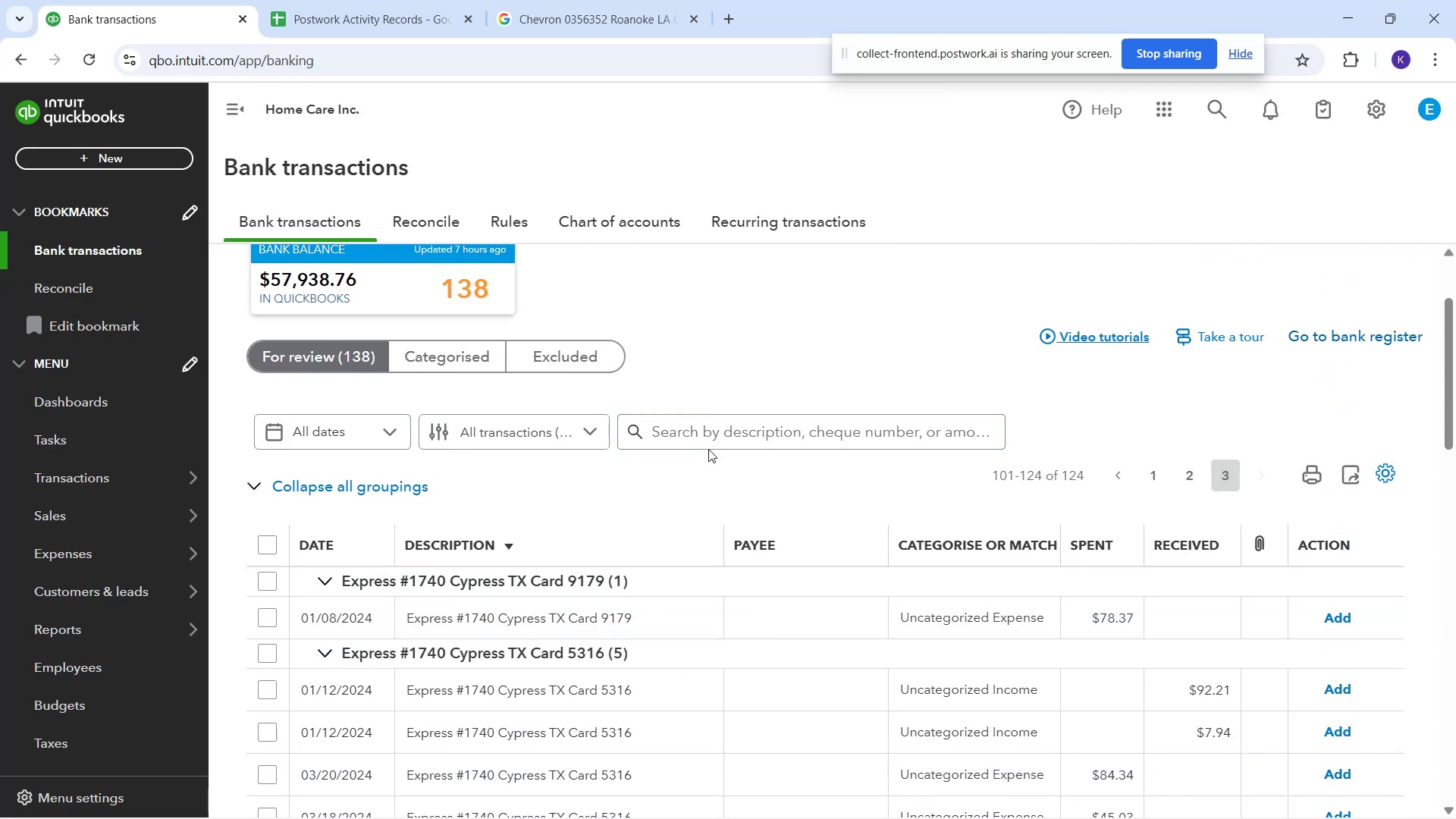 
type(chevron)
 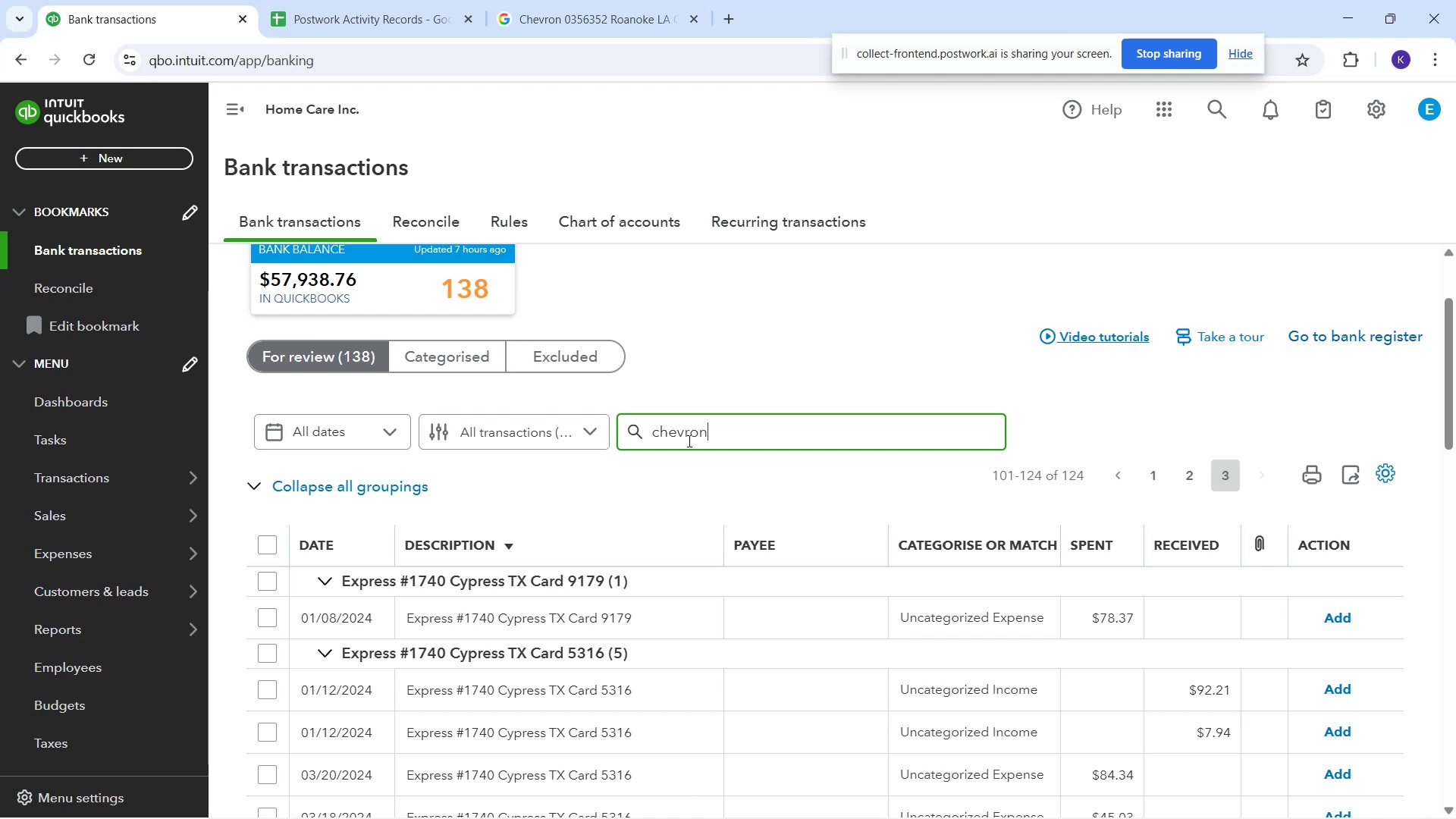 
key(Enter)
 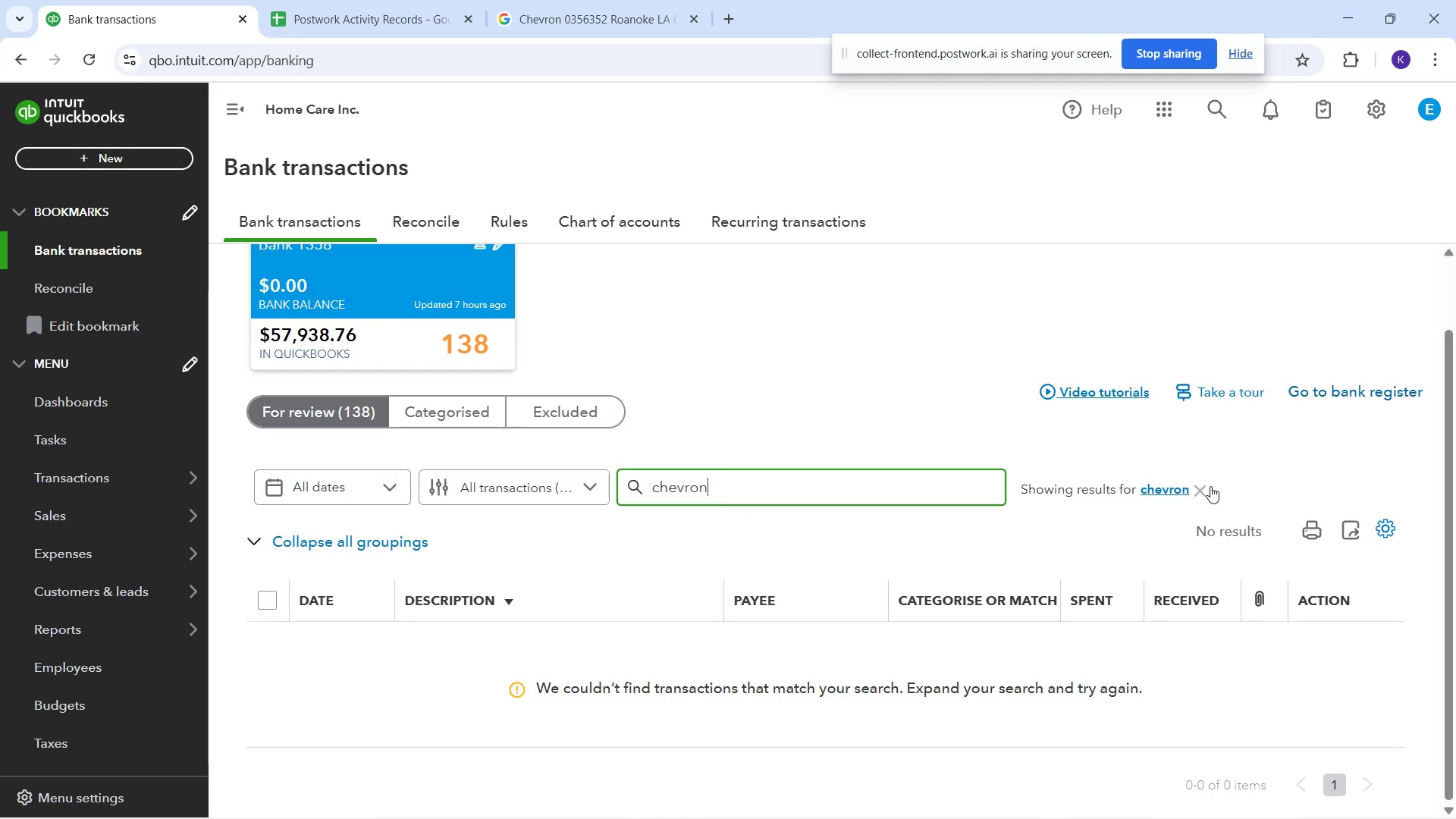 
left_click([1197, 486])
 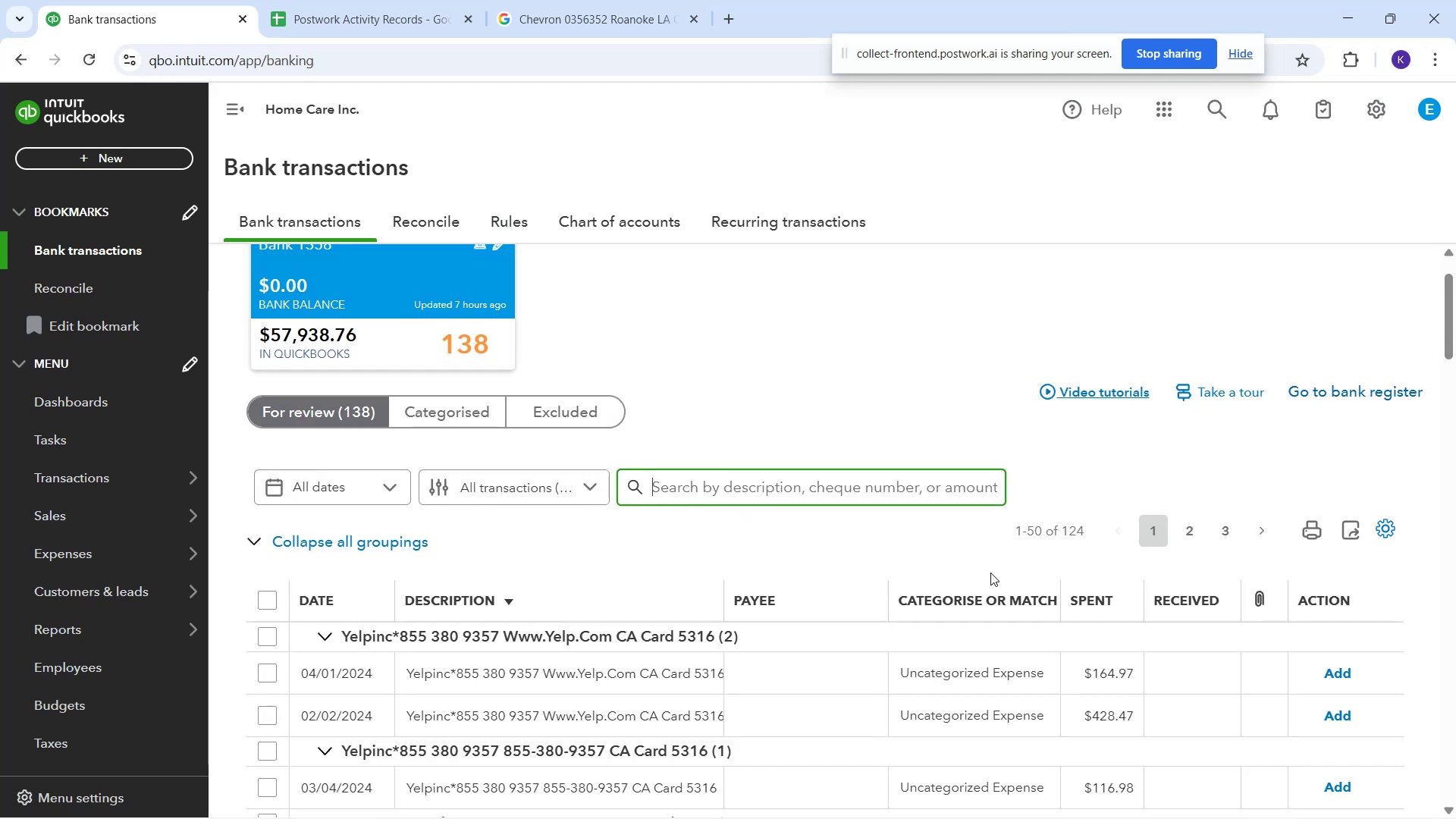 
scroll: coordinate [862, 673], scroll_direction: down, amount: 3.0
 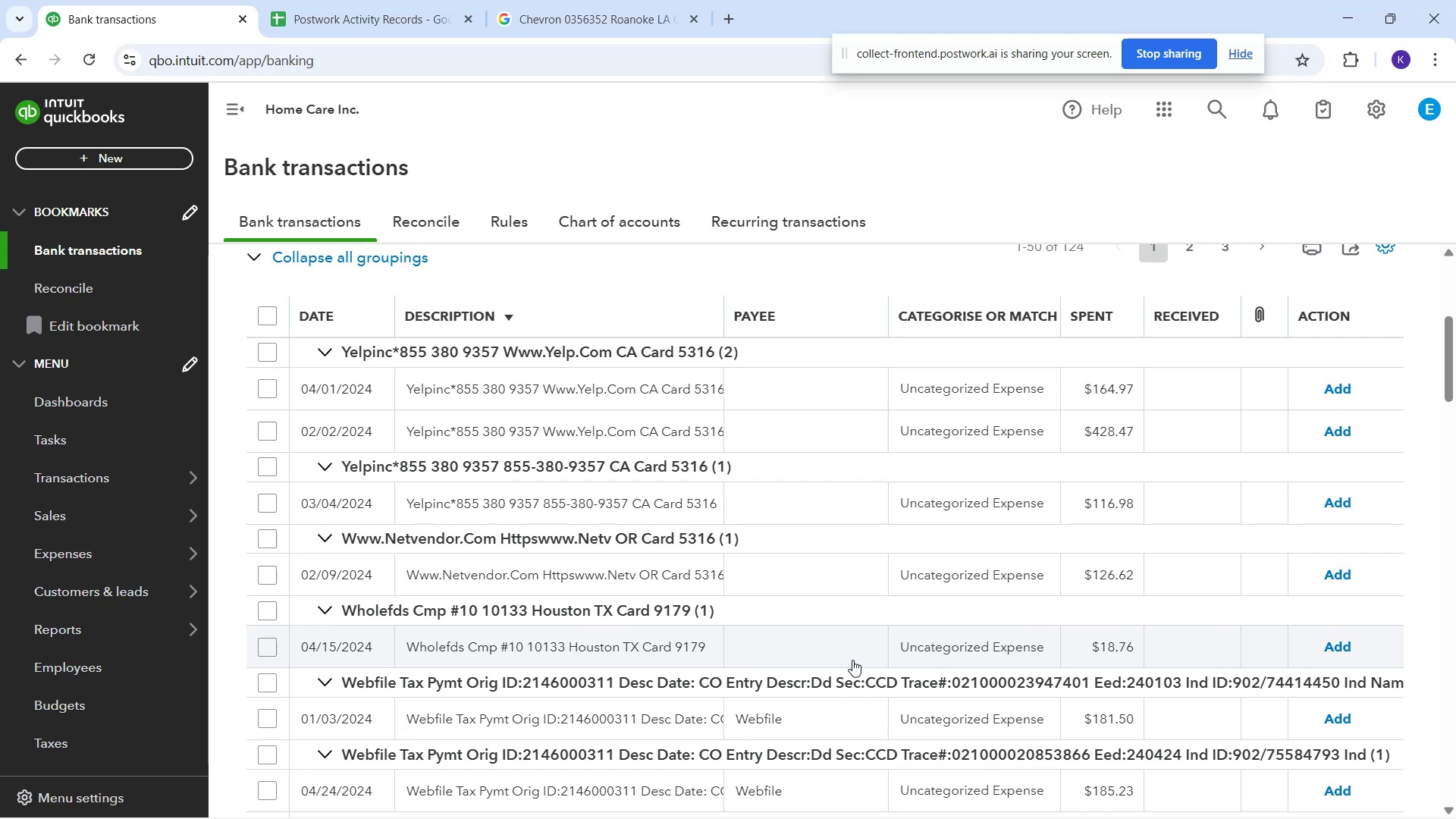 
wait(5.21)
 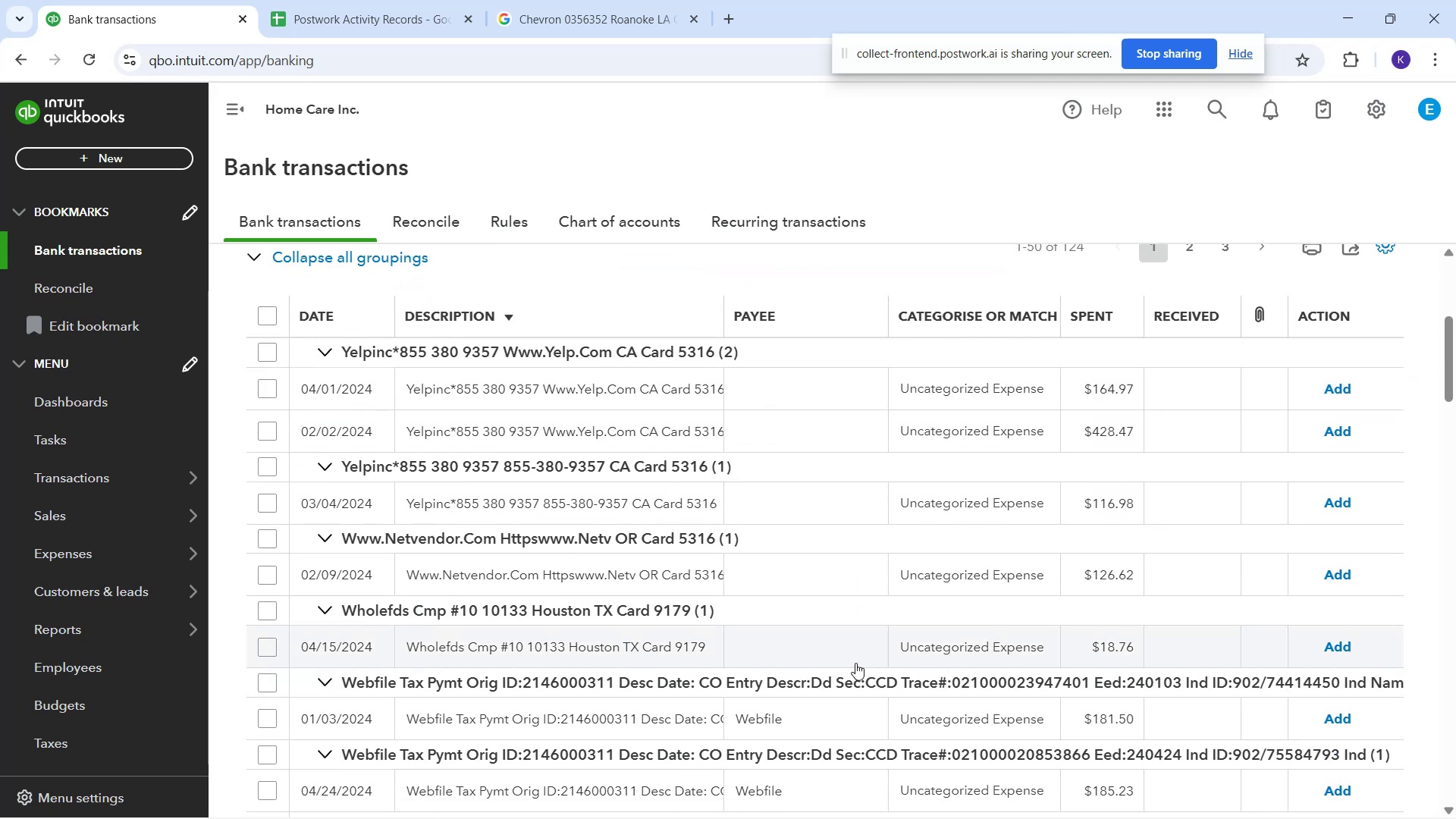 
scroll: coordinate [868, 667], scroll_direction: down, amount: 4.0
 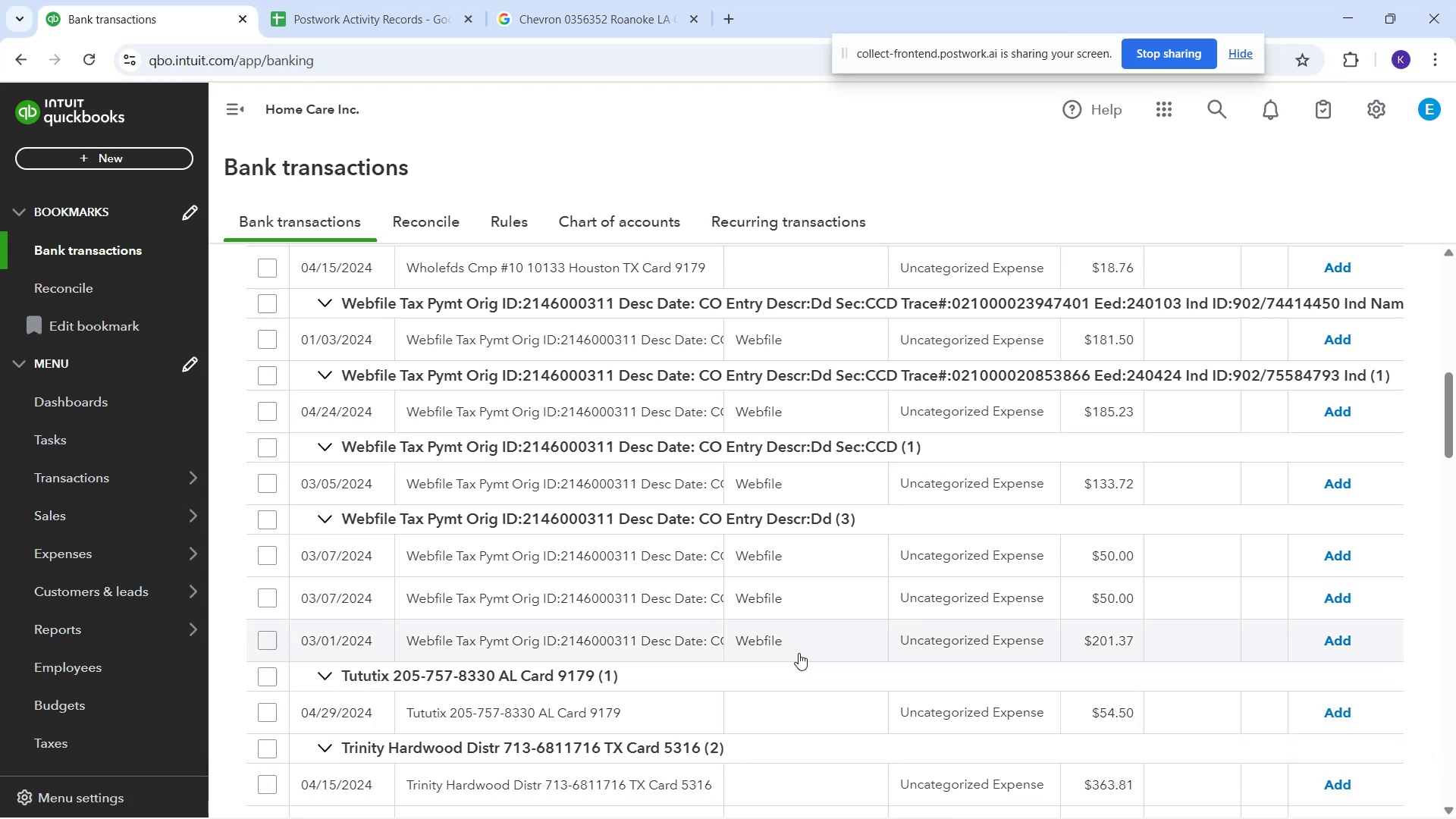 
wait(27.01)
 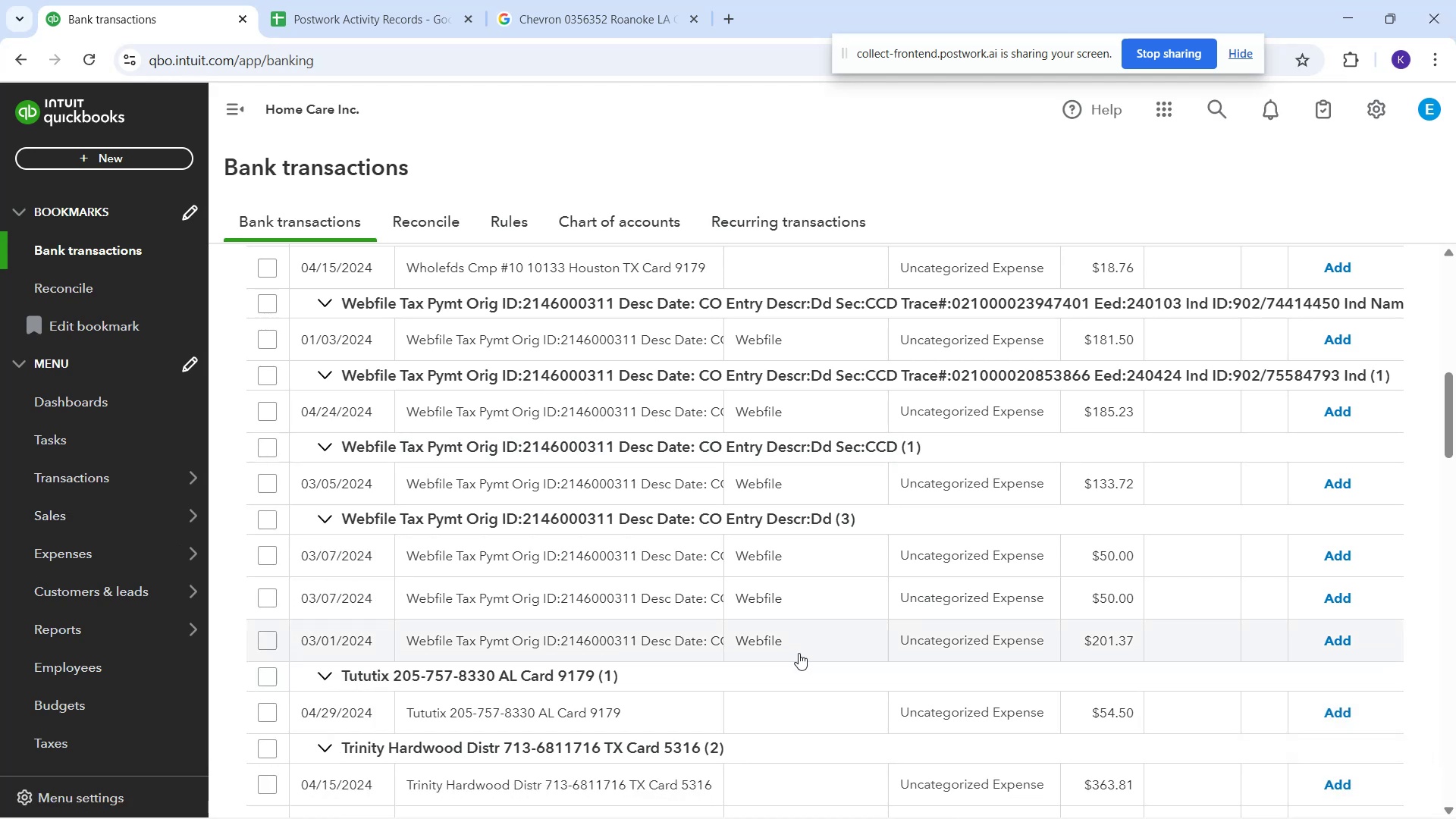 
left_click_drag(start_coordinate=[400, 711], to_coordinate=[629, 722])
 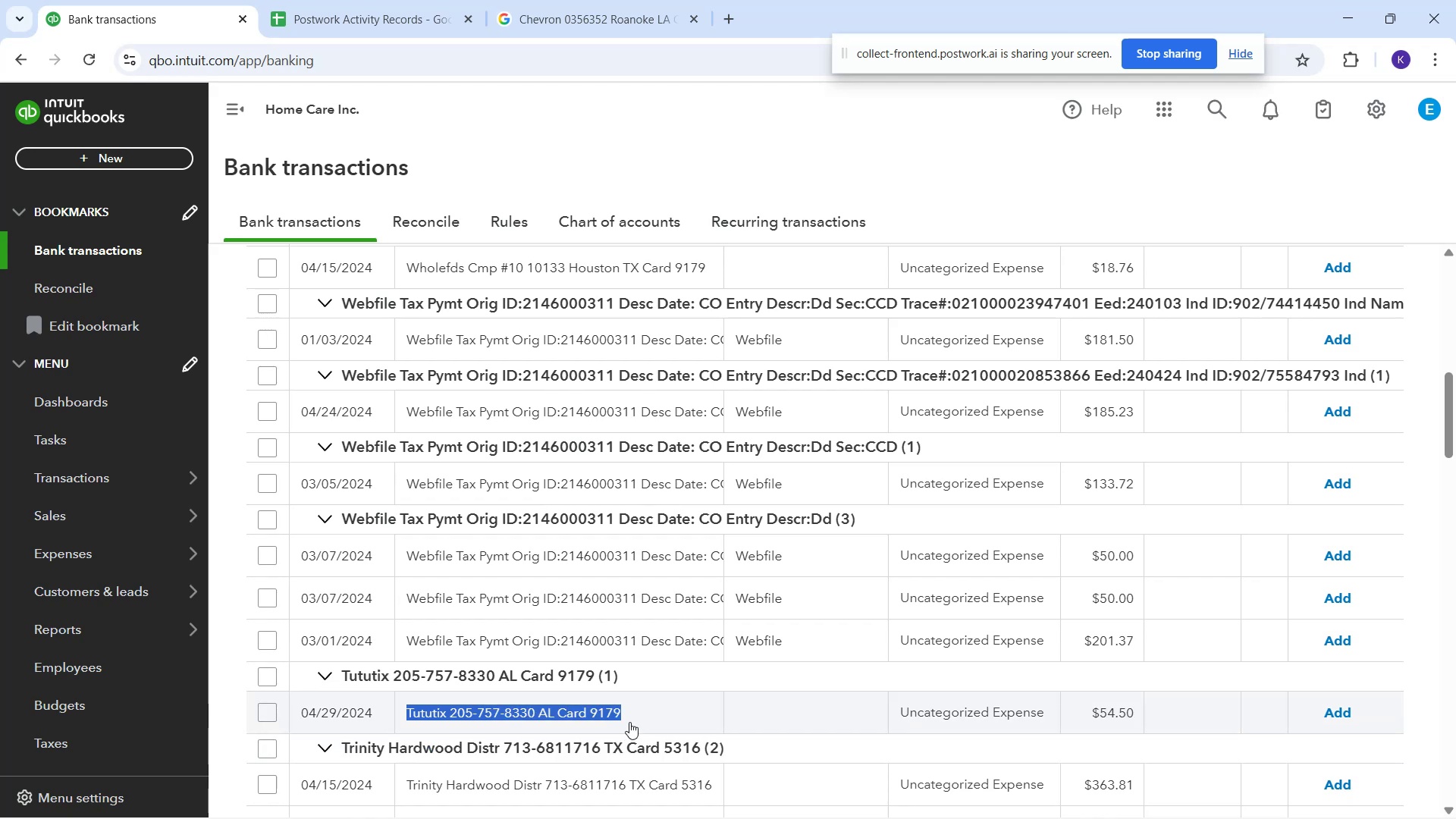 
key(Control+C)
 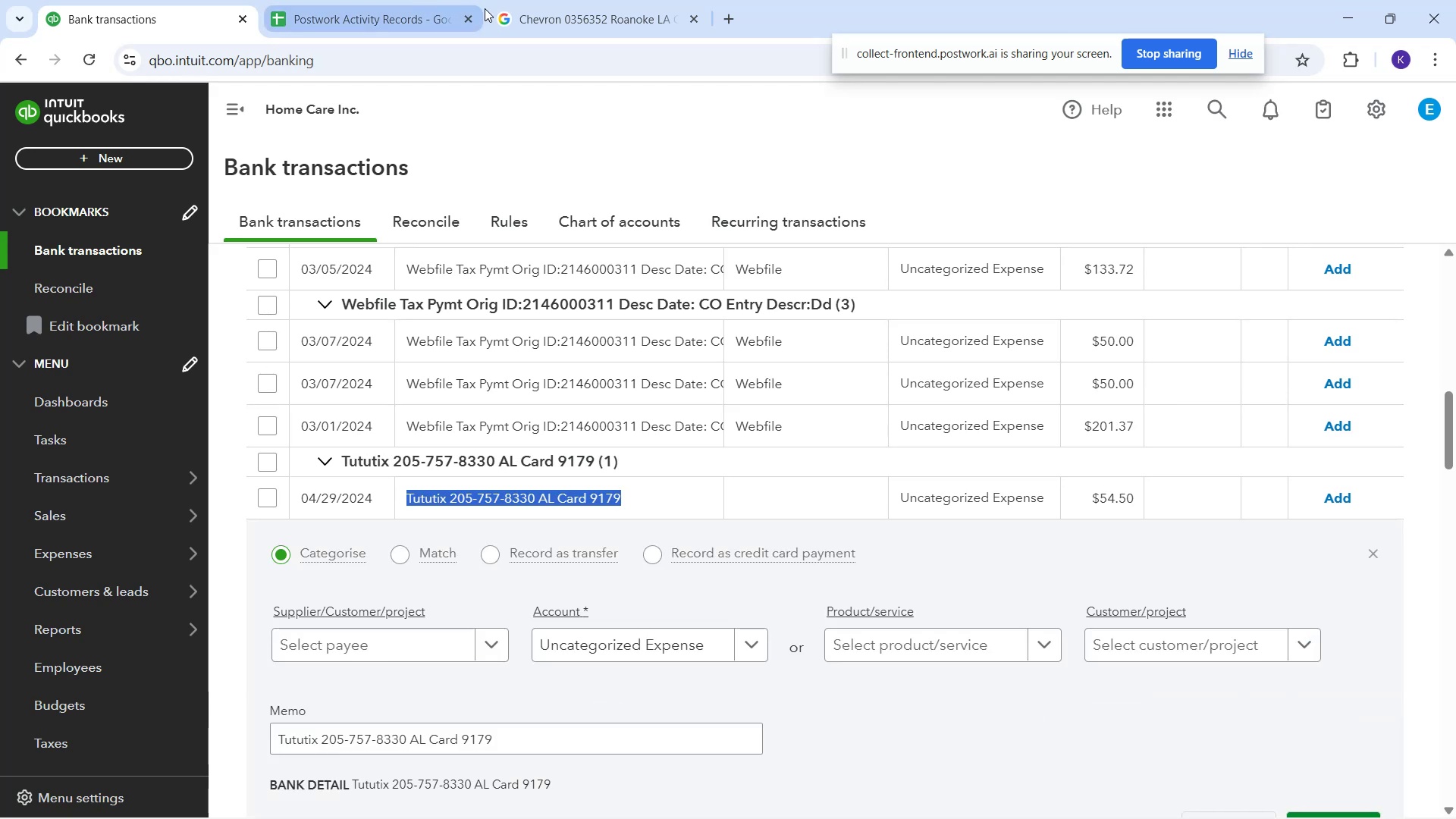 
left_click([562, 3])
 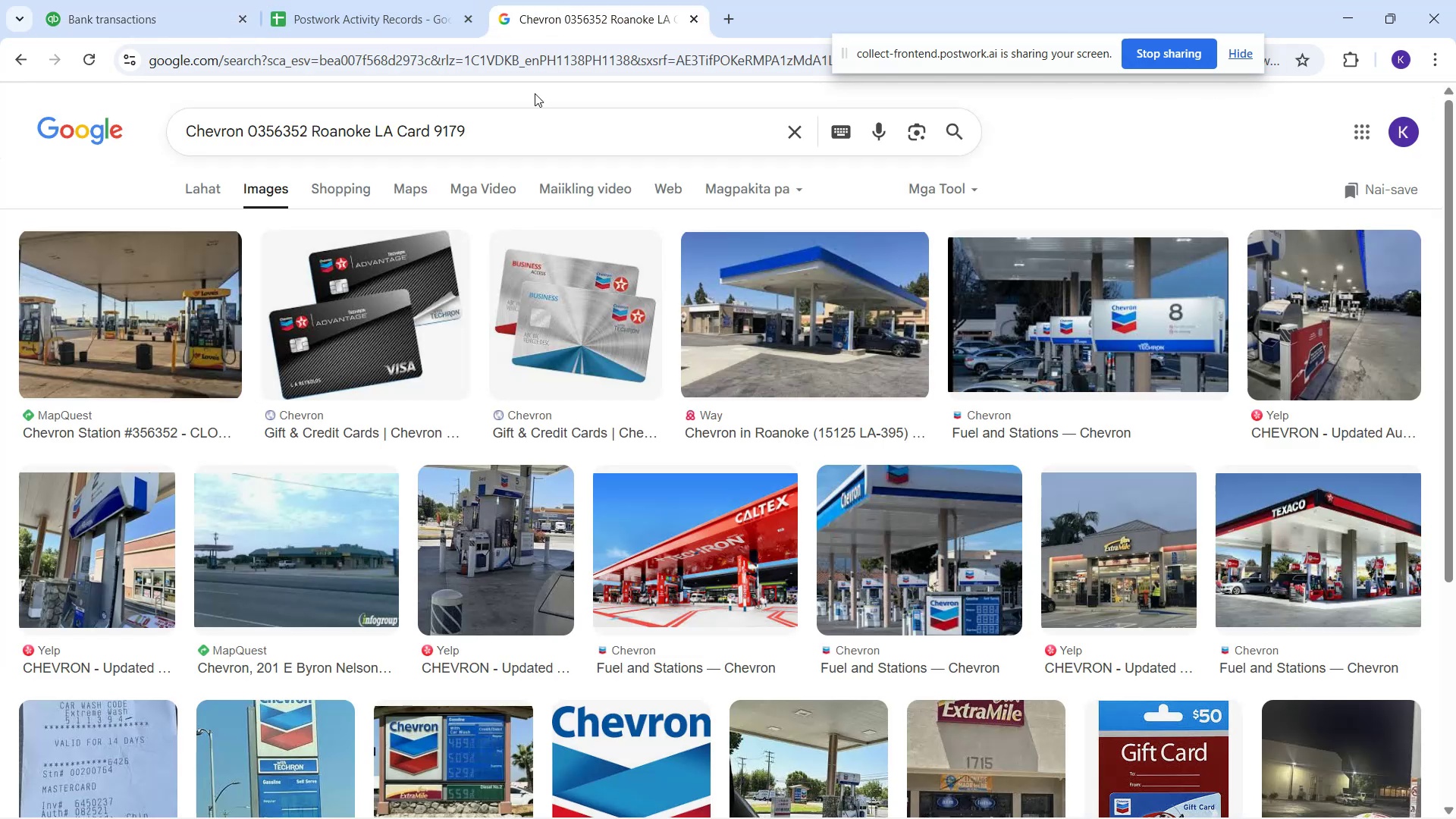 
left_click_drag(start_coordinate=[525, 118], to_coordinate=[0, 123])
 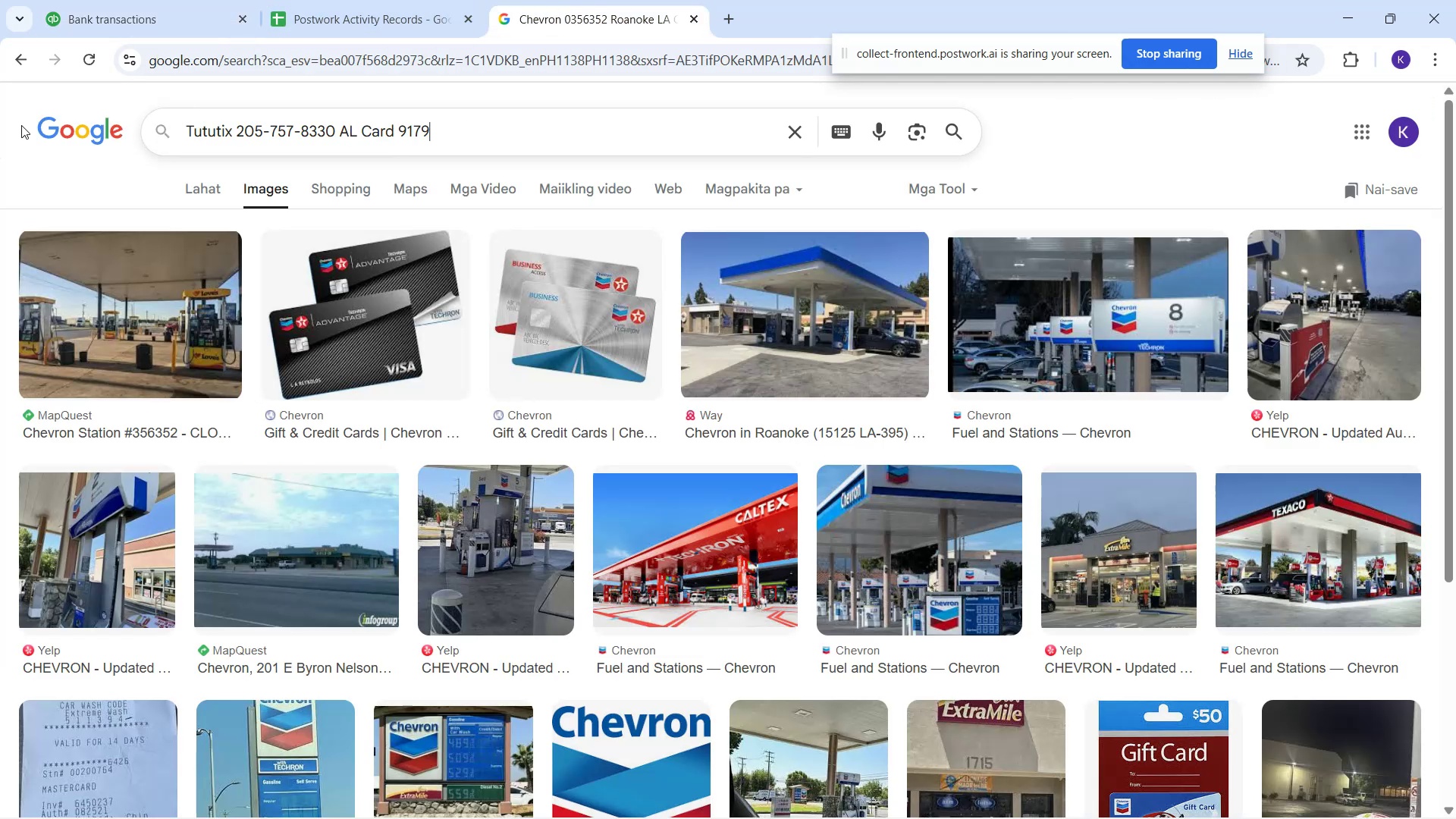 
key(Control+ControlLeft)
 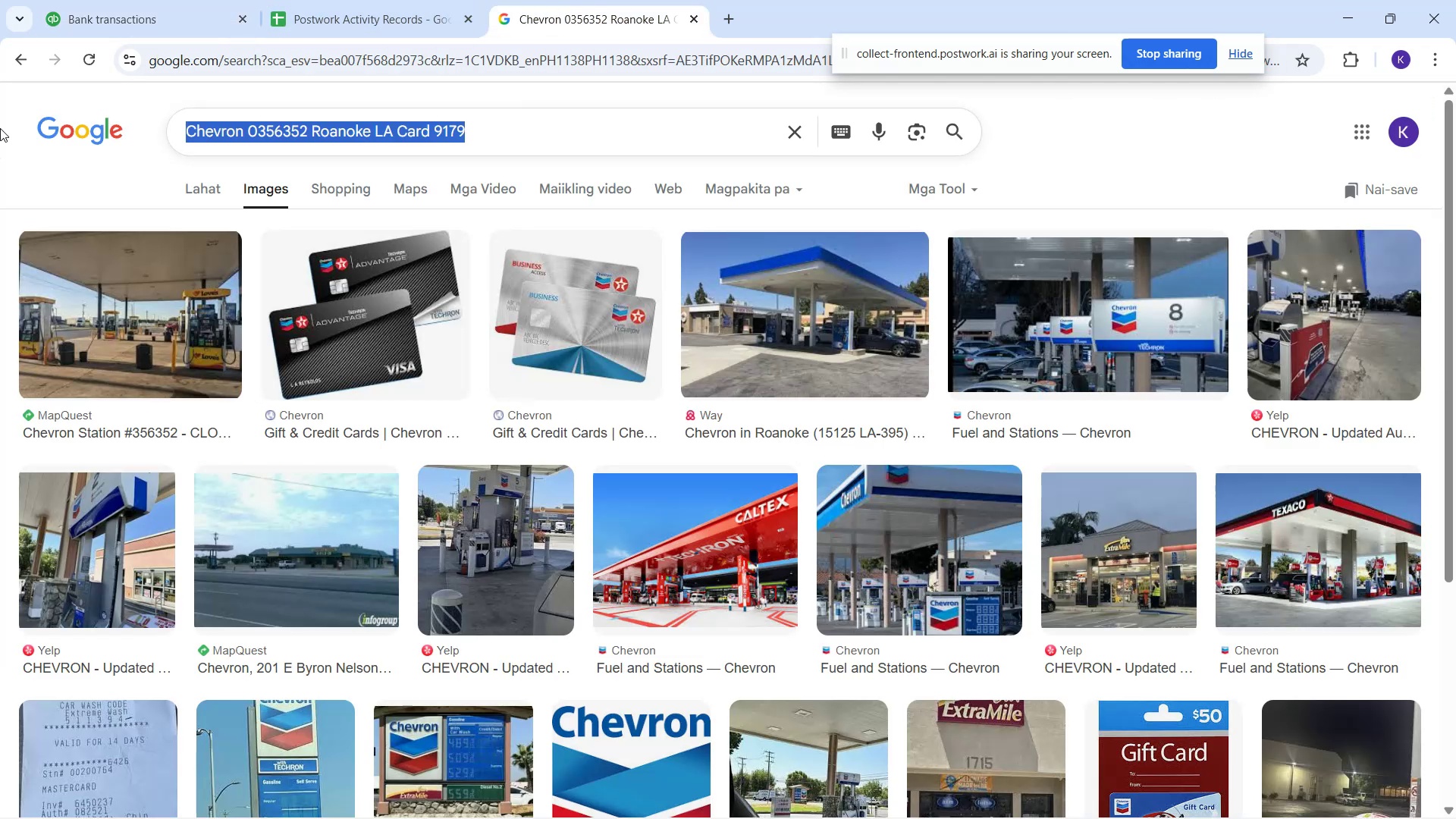 
key(Control+V)
 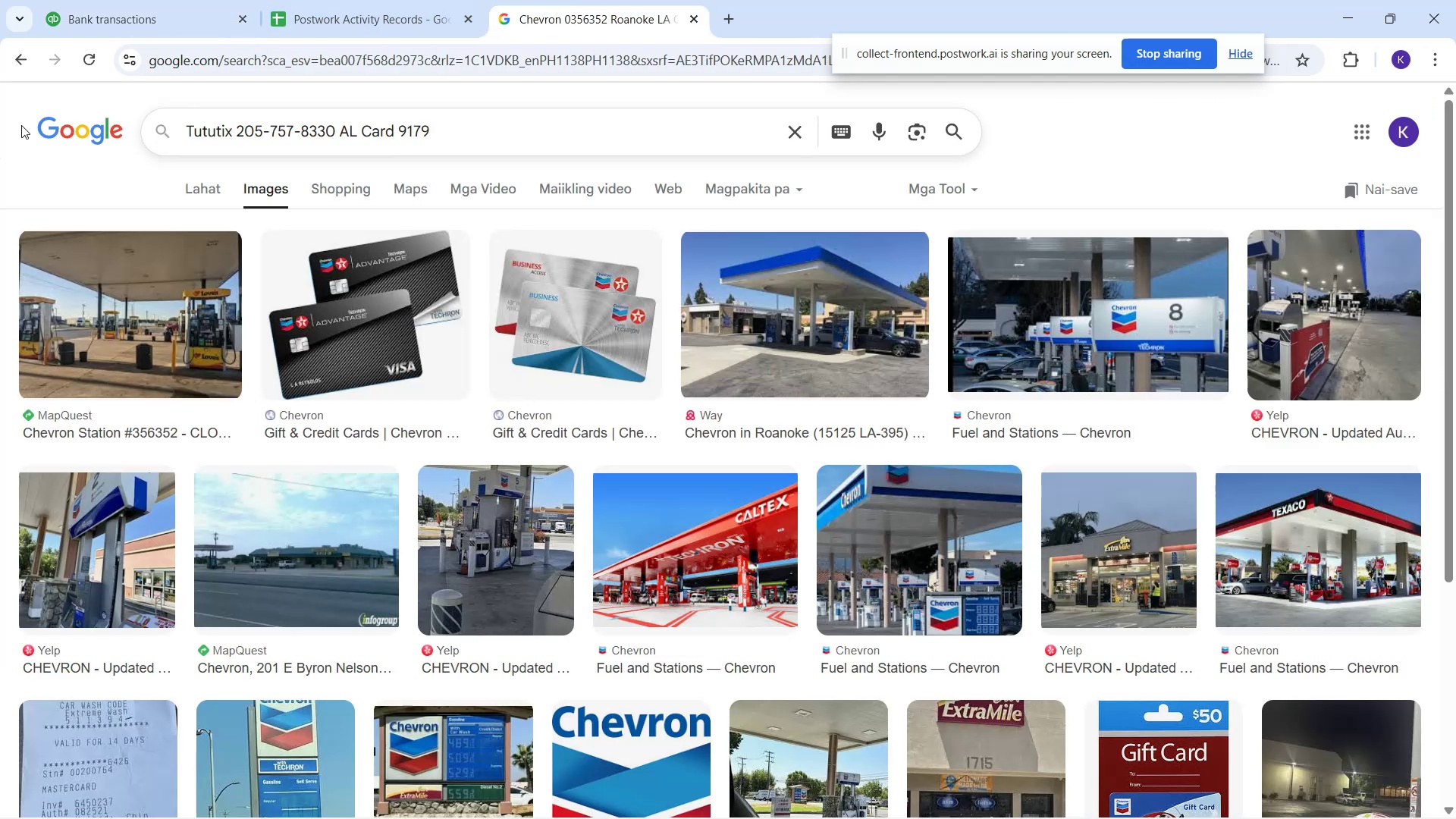 
key(NumpadEnter)
 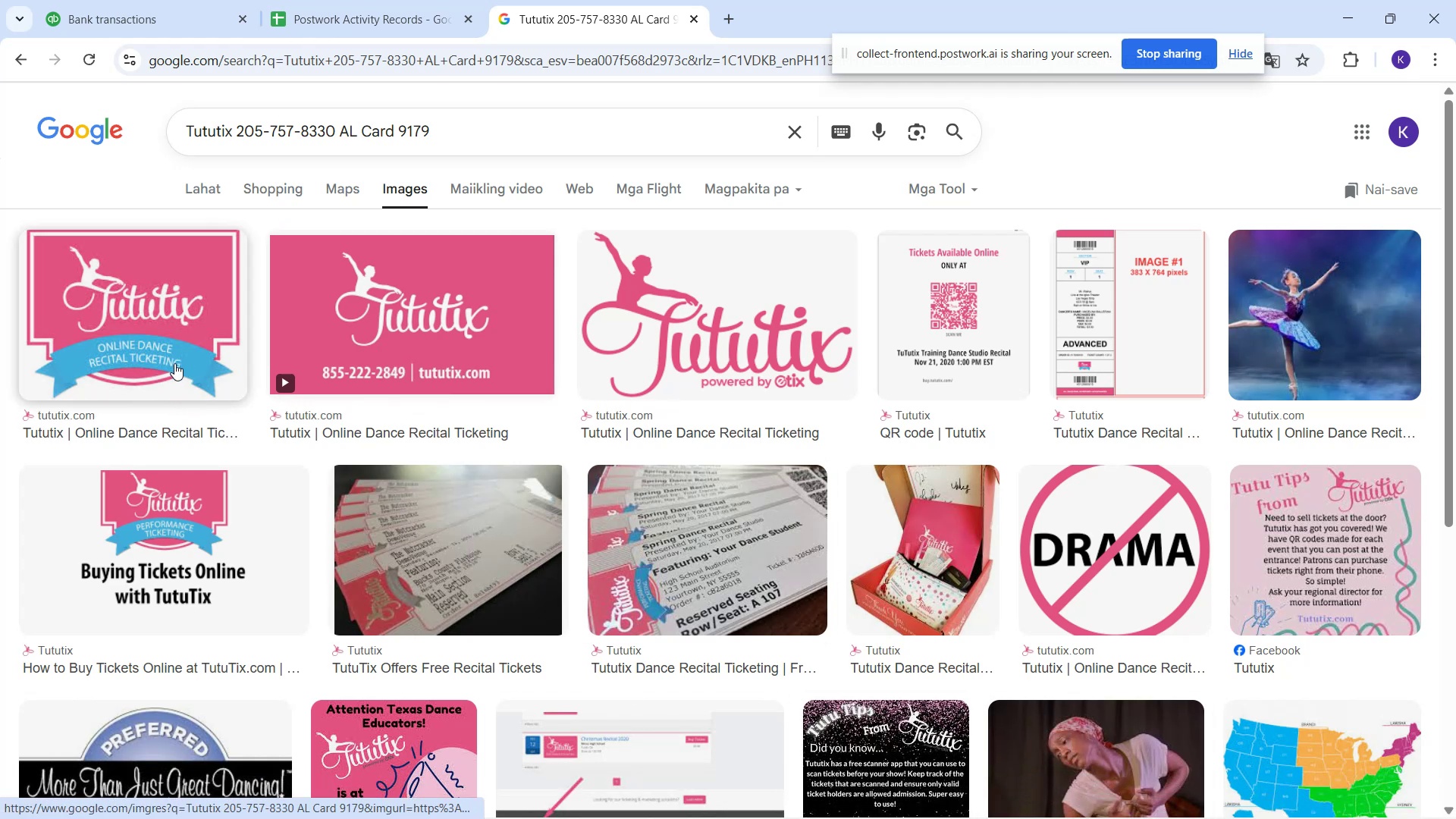 
wait(16.74)
 